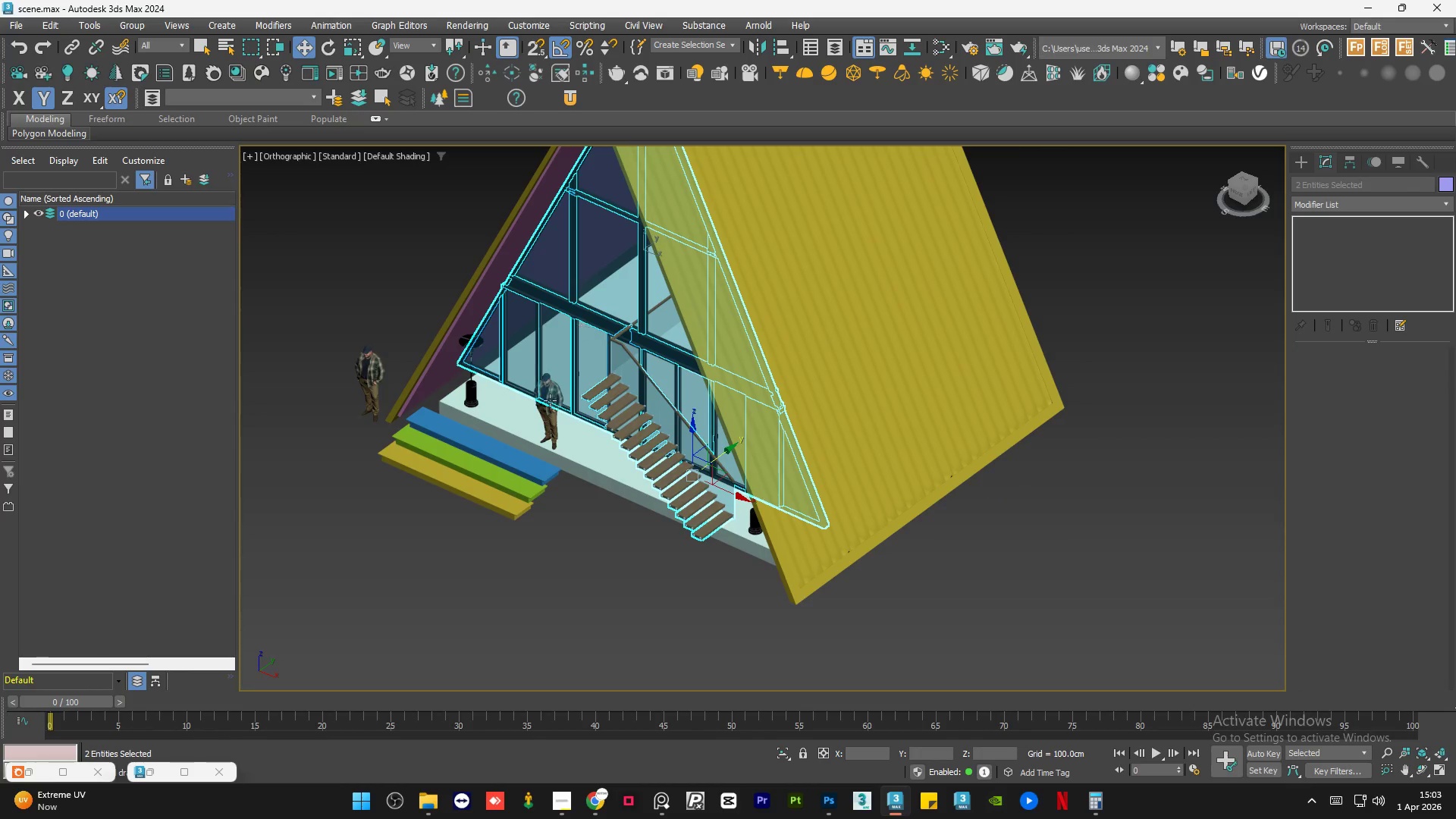 
hold_key(key=ControlLeft, duration=0.41)
left_click([541, 410])
 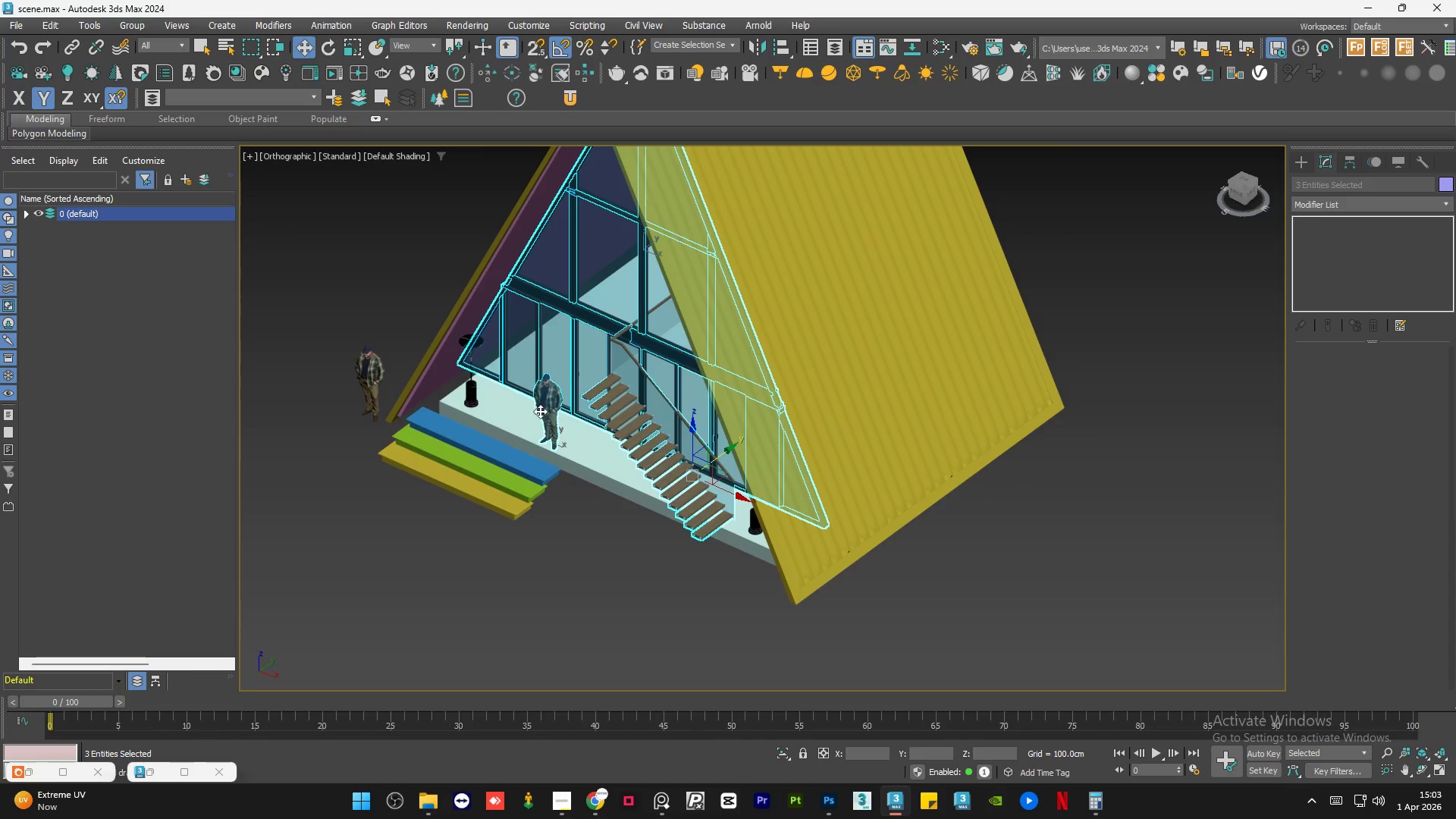 
hold_key(key=ControlLeft, duration=0.56)
left_click([513, 419])
 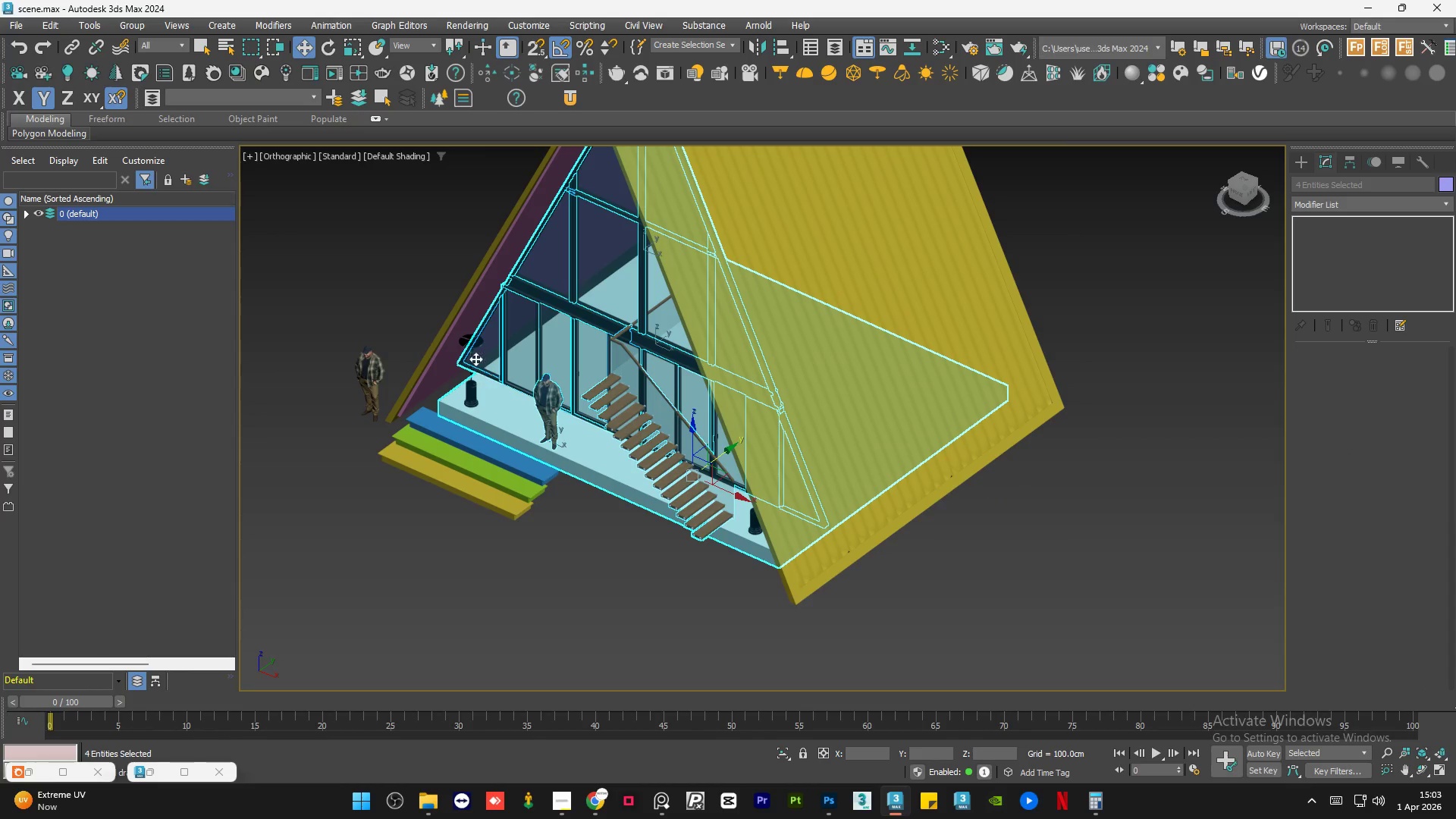 
hold_key(key=ControlLeft, duration=1.52)
 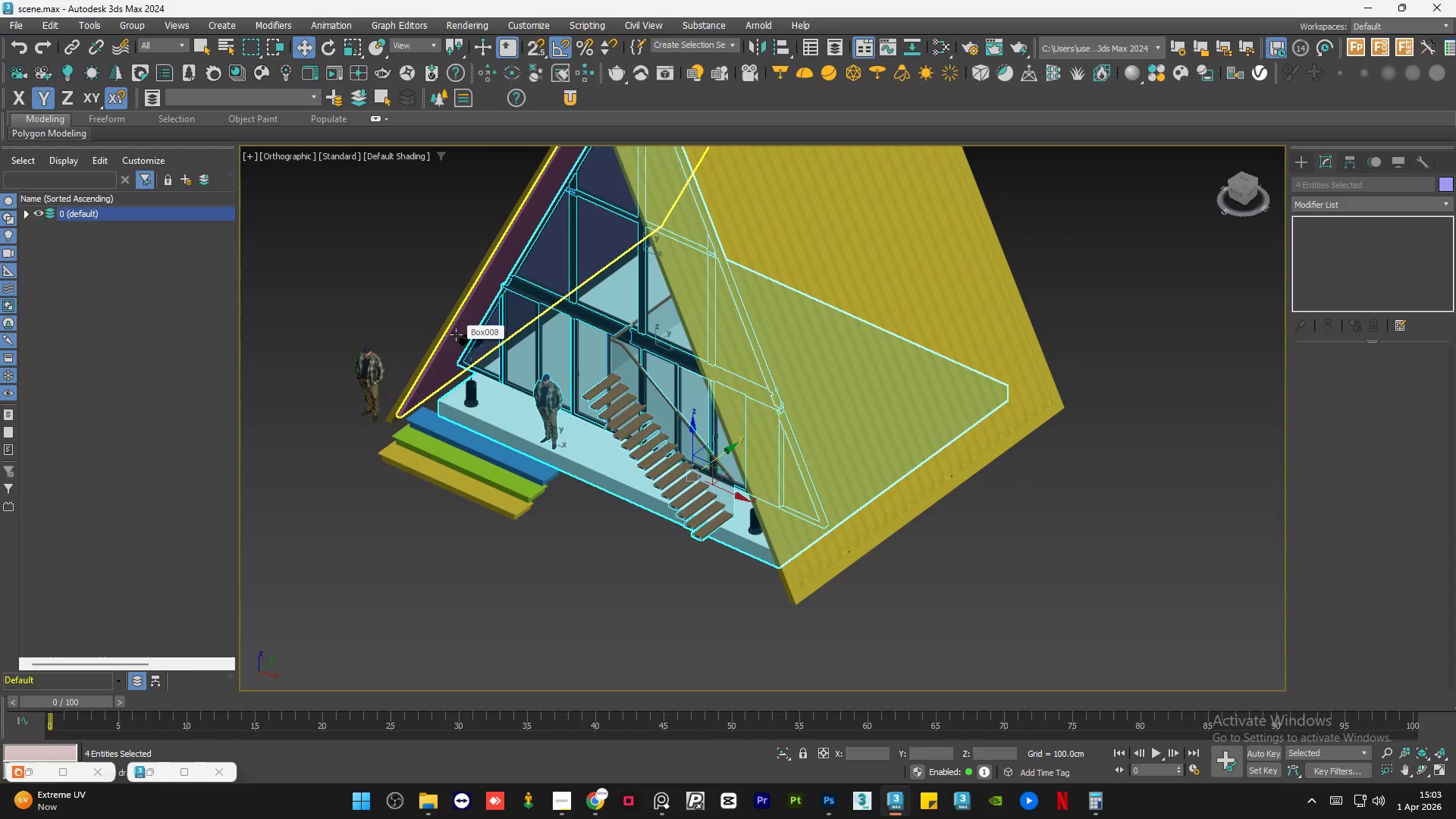 
key(Control+ControlLeft)
 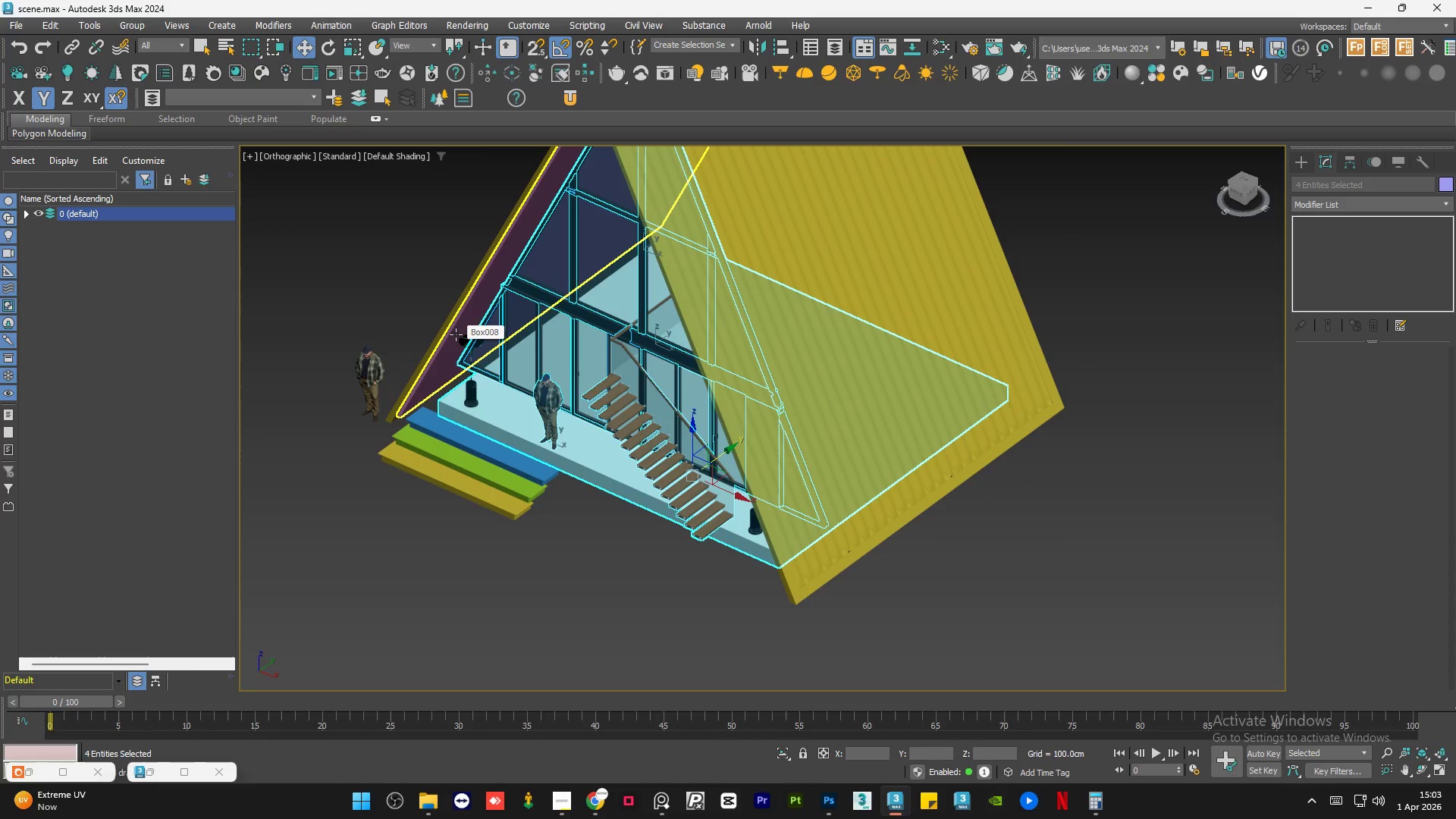 
key(Control+ControlLeft)
 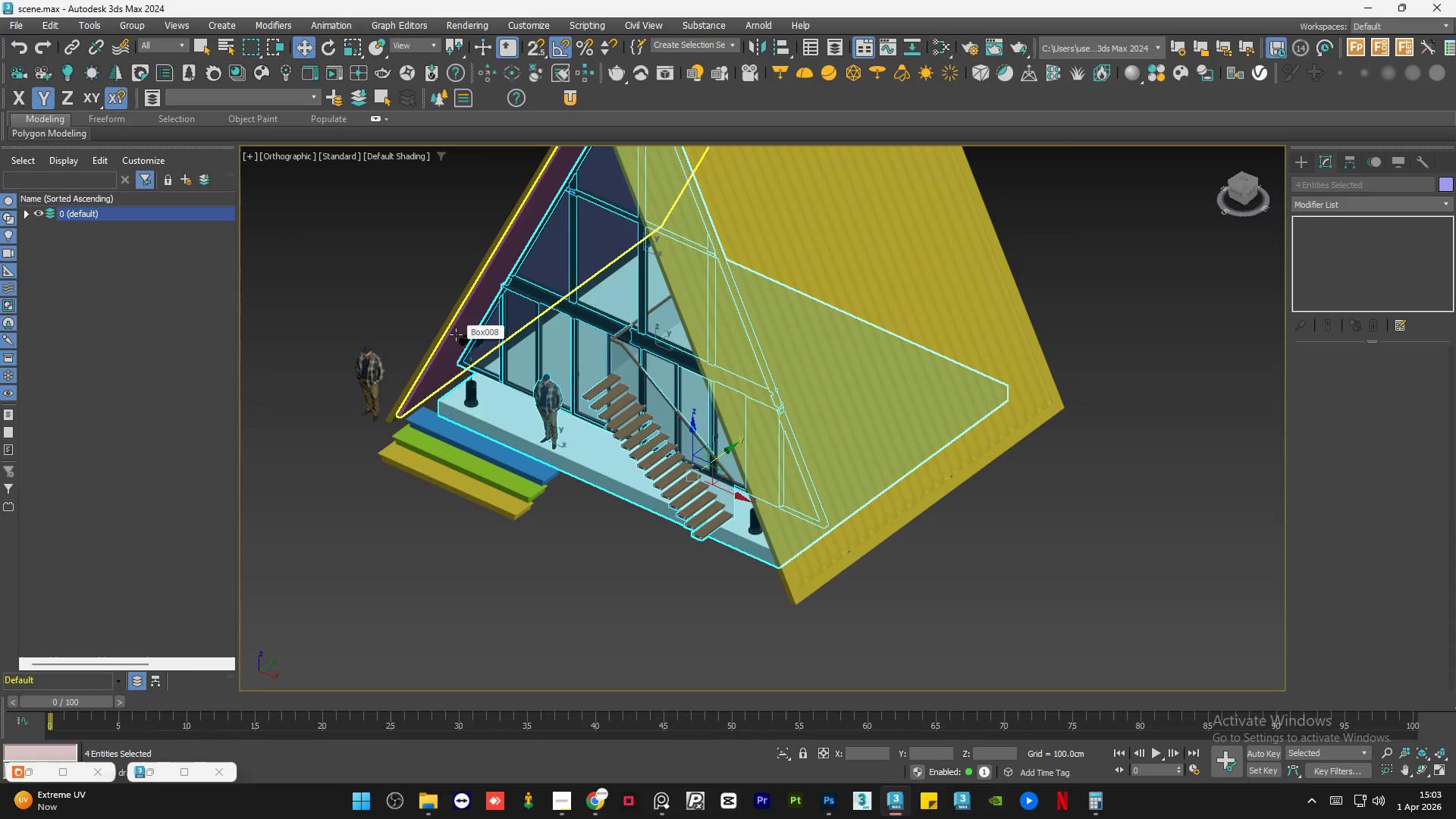 
hold_key(key=ControlLeft, duration=0.81)
left_click([456, 334])
 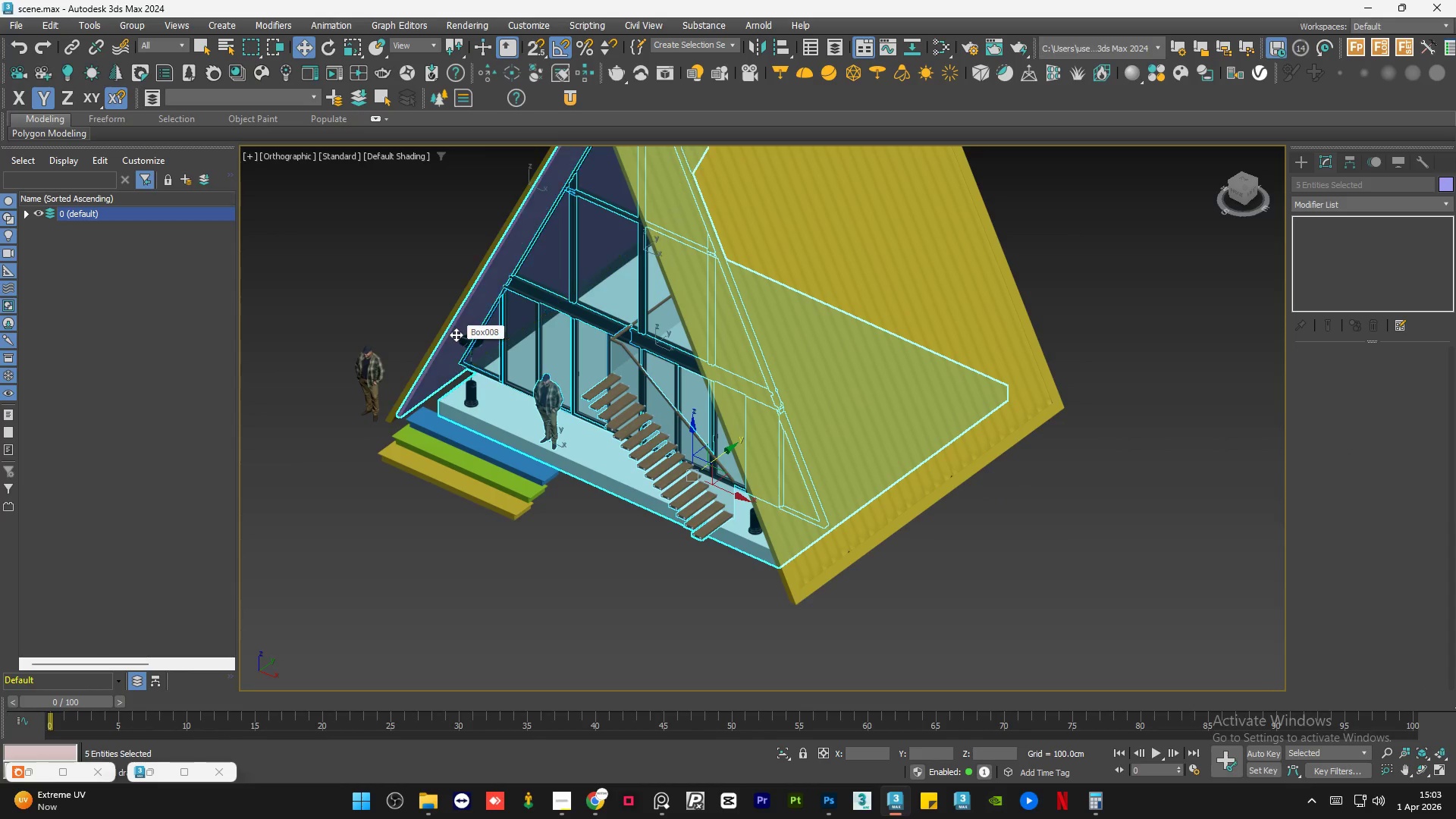 
hold_key(key=AltLeft, duration=1.5)
 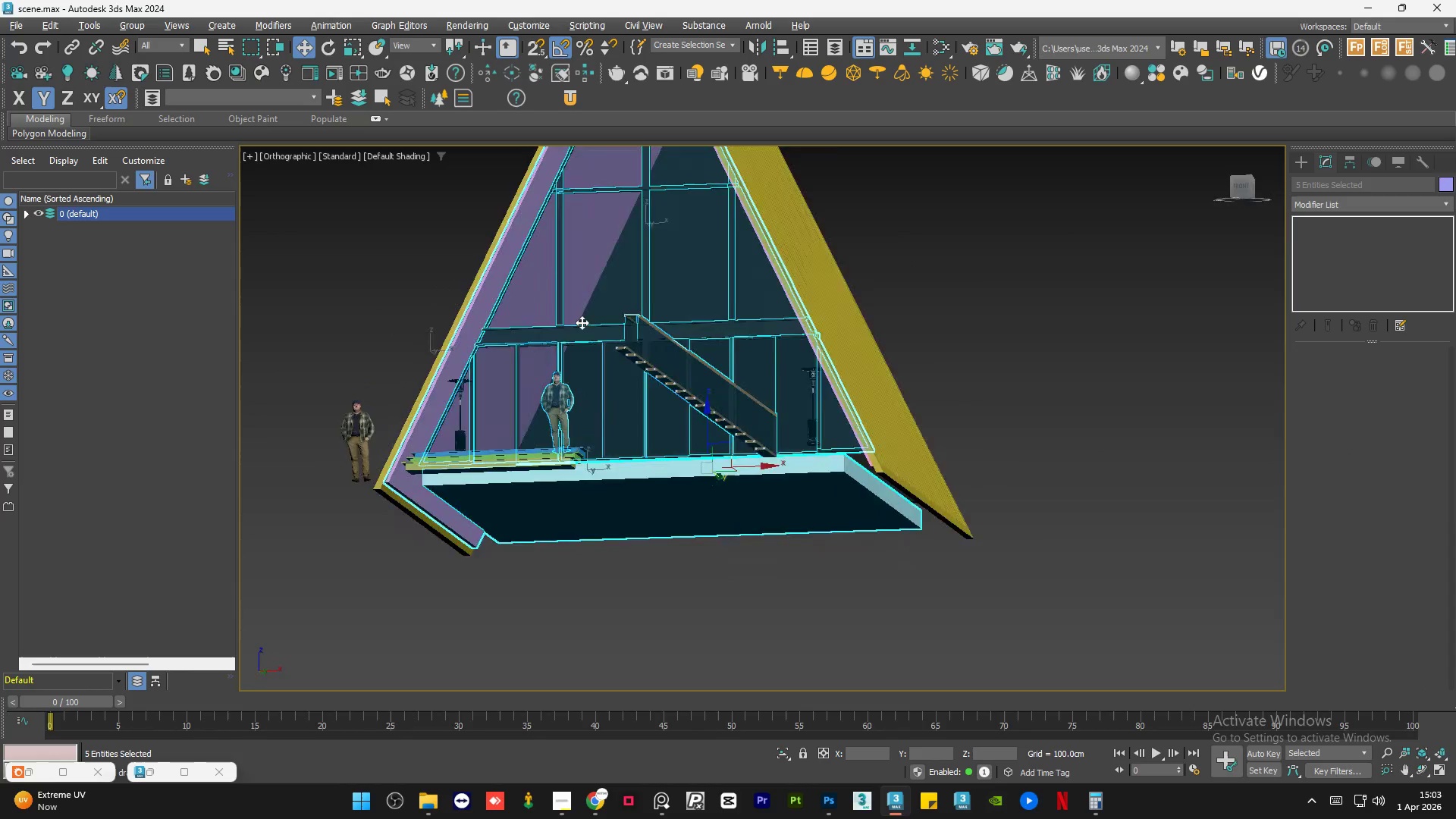 
key(Alt+AltLeft)
 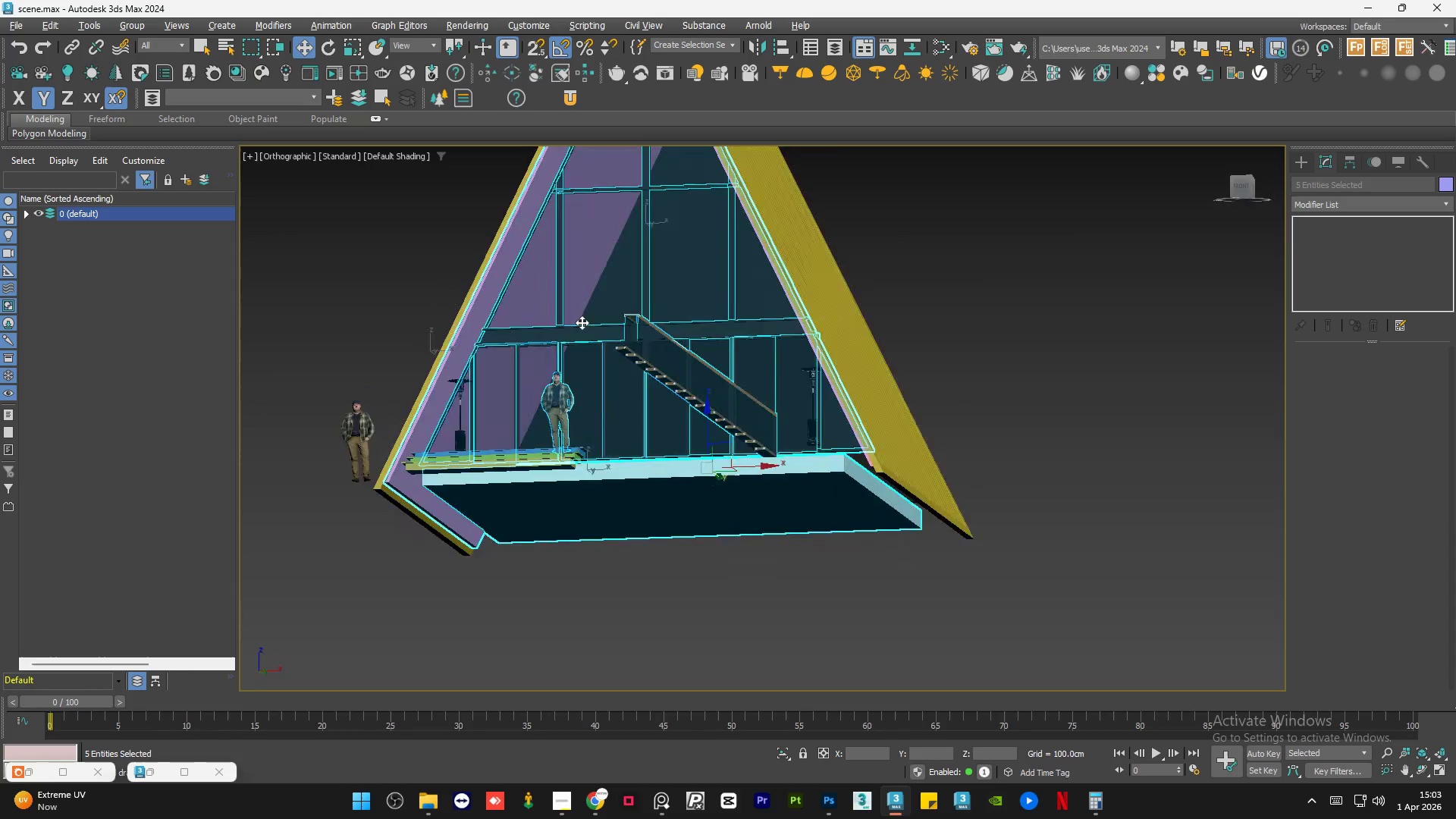 
key(Alt+AltLeft)
 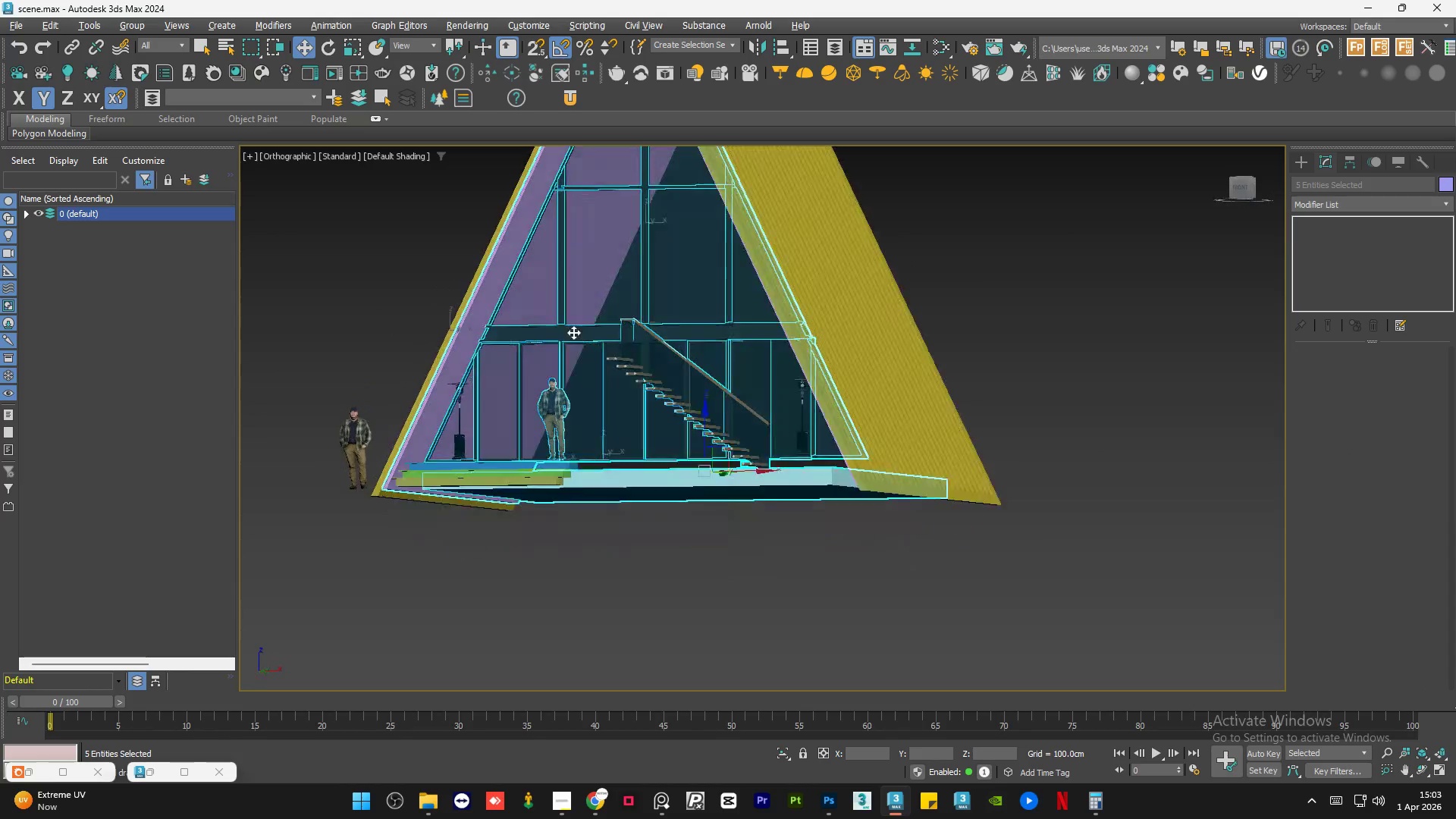 
key(Alt+AltLeft)
 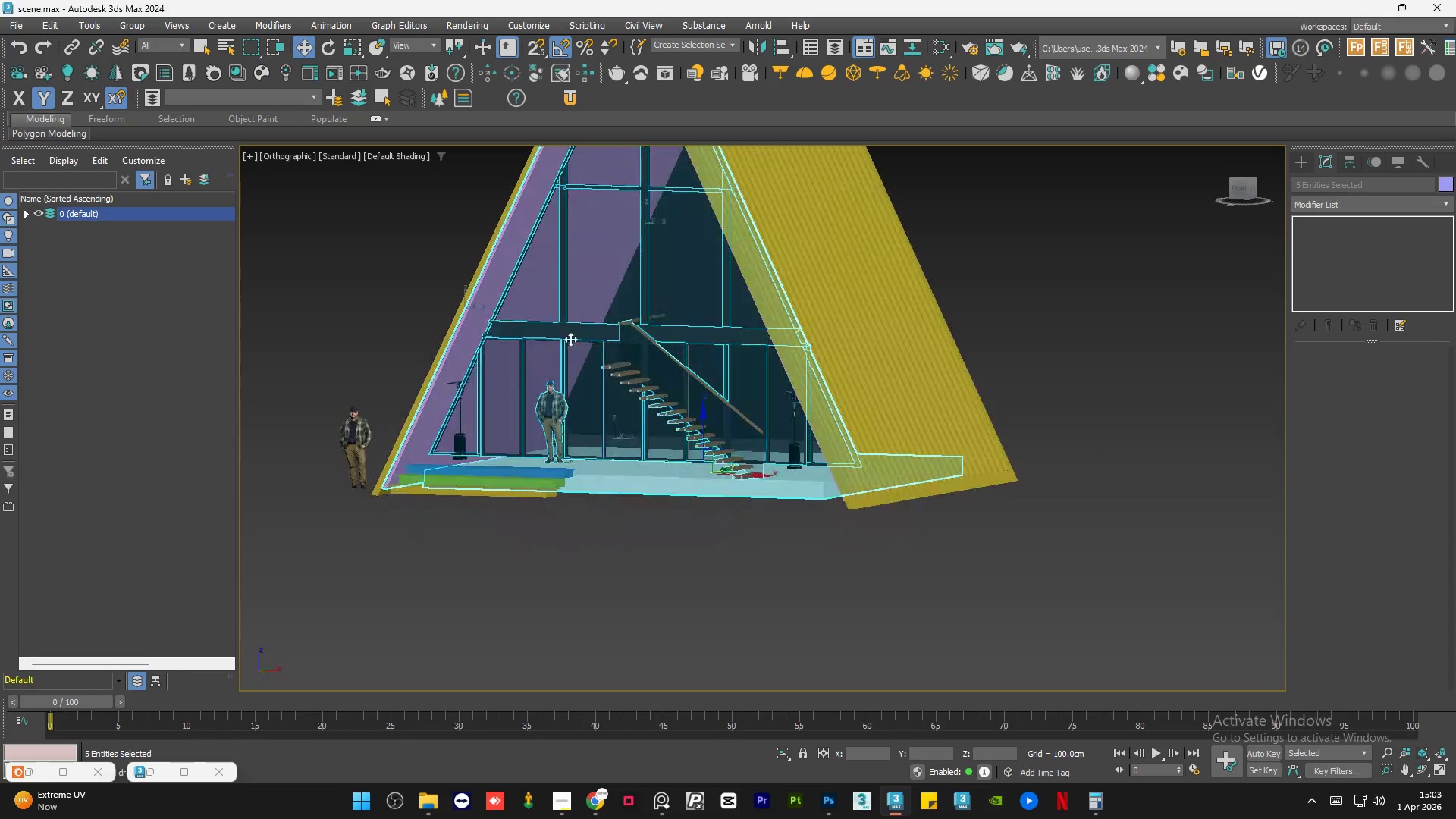 
key(Alt+AltLeft)
 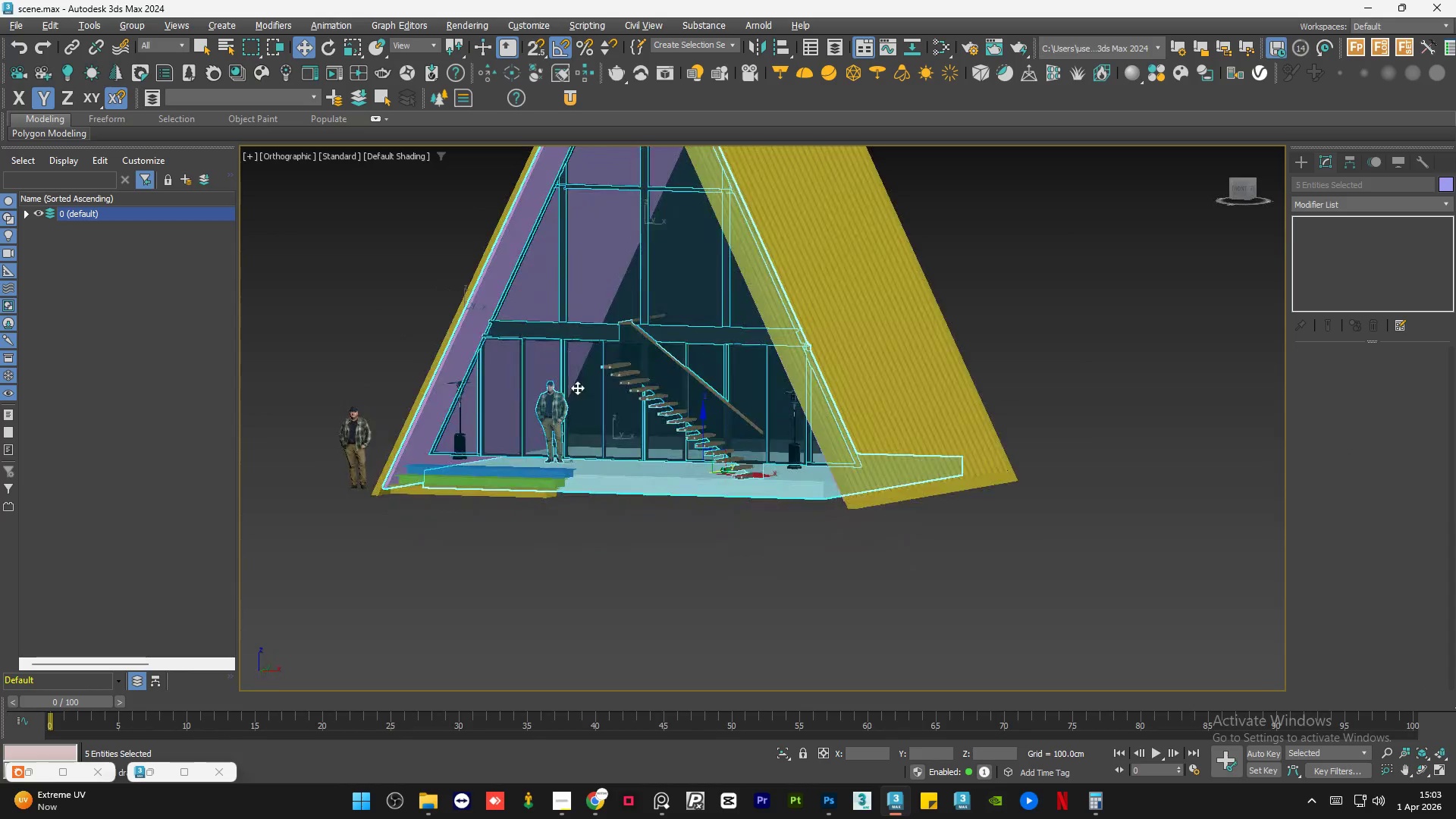 
hold_key(key=AltLeft, duration=0.48)
 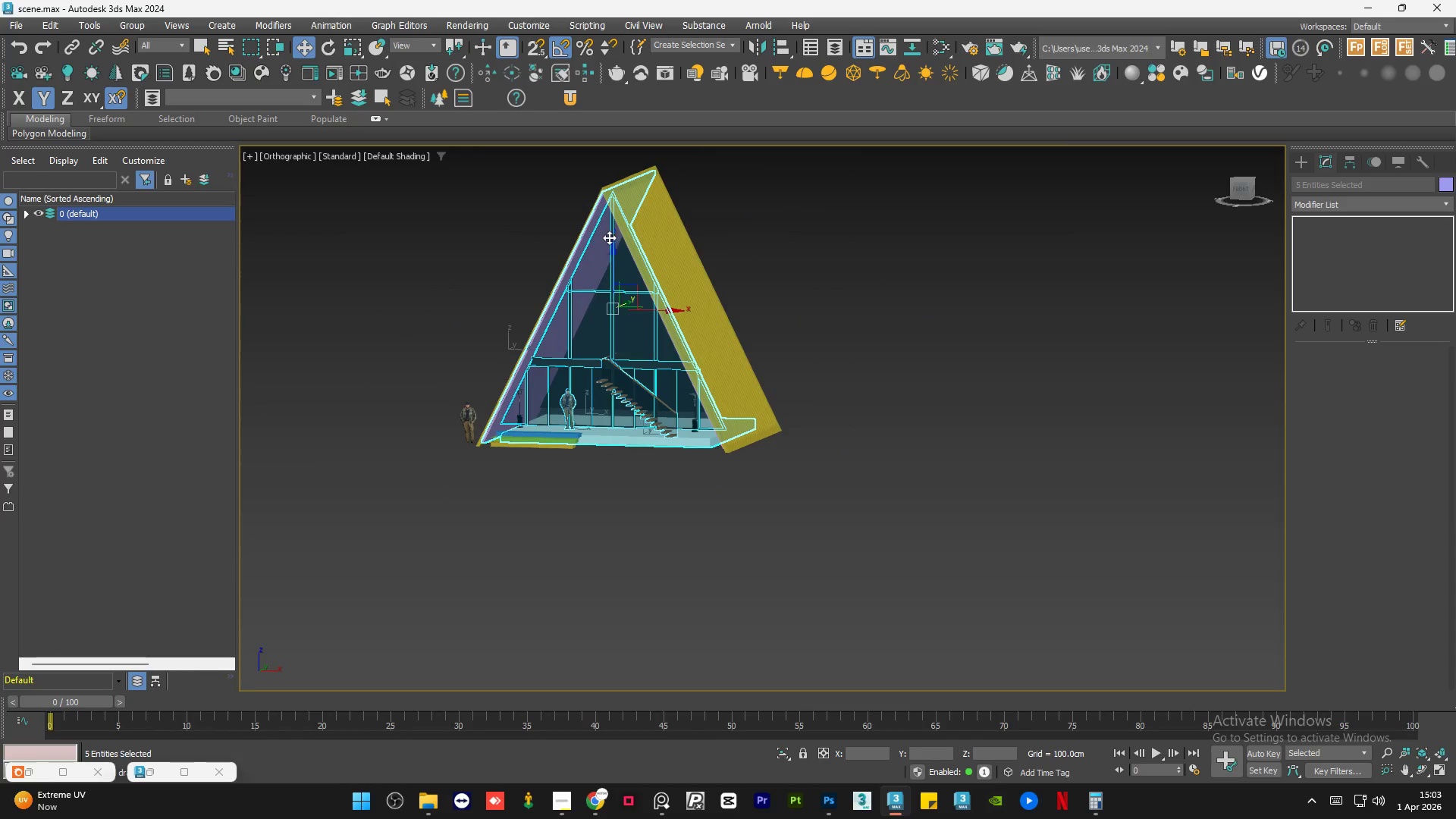 
scroll: coordinate [580, 396], scroll_direction: down, amount: 2.0
 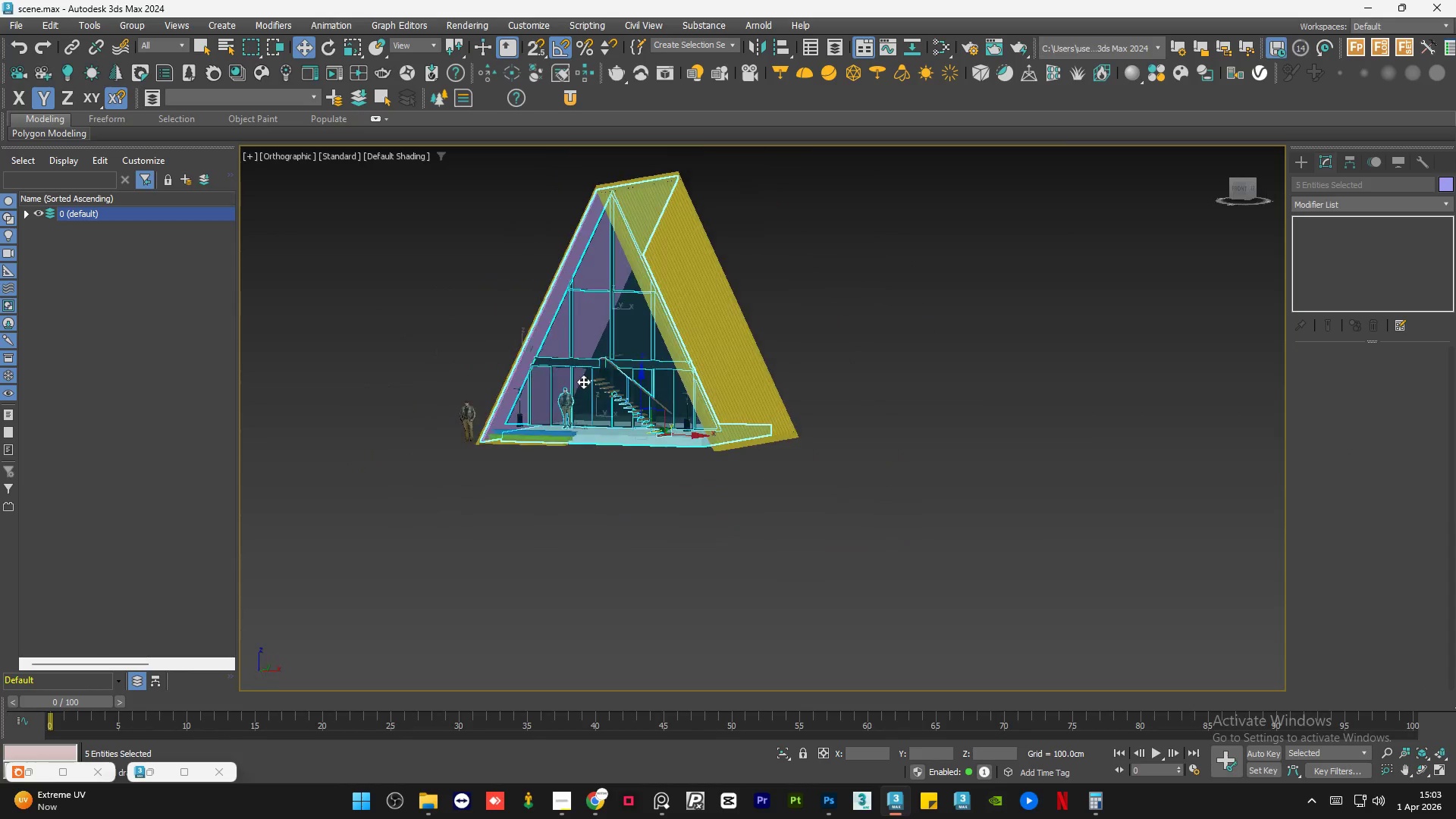 
scroll: coordinate [598, 182], scroll_direction: up, amount: 6.0
 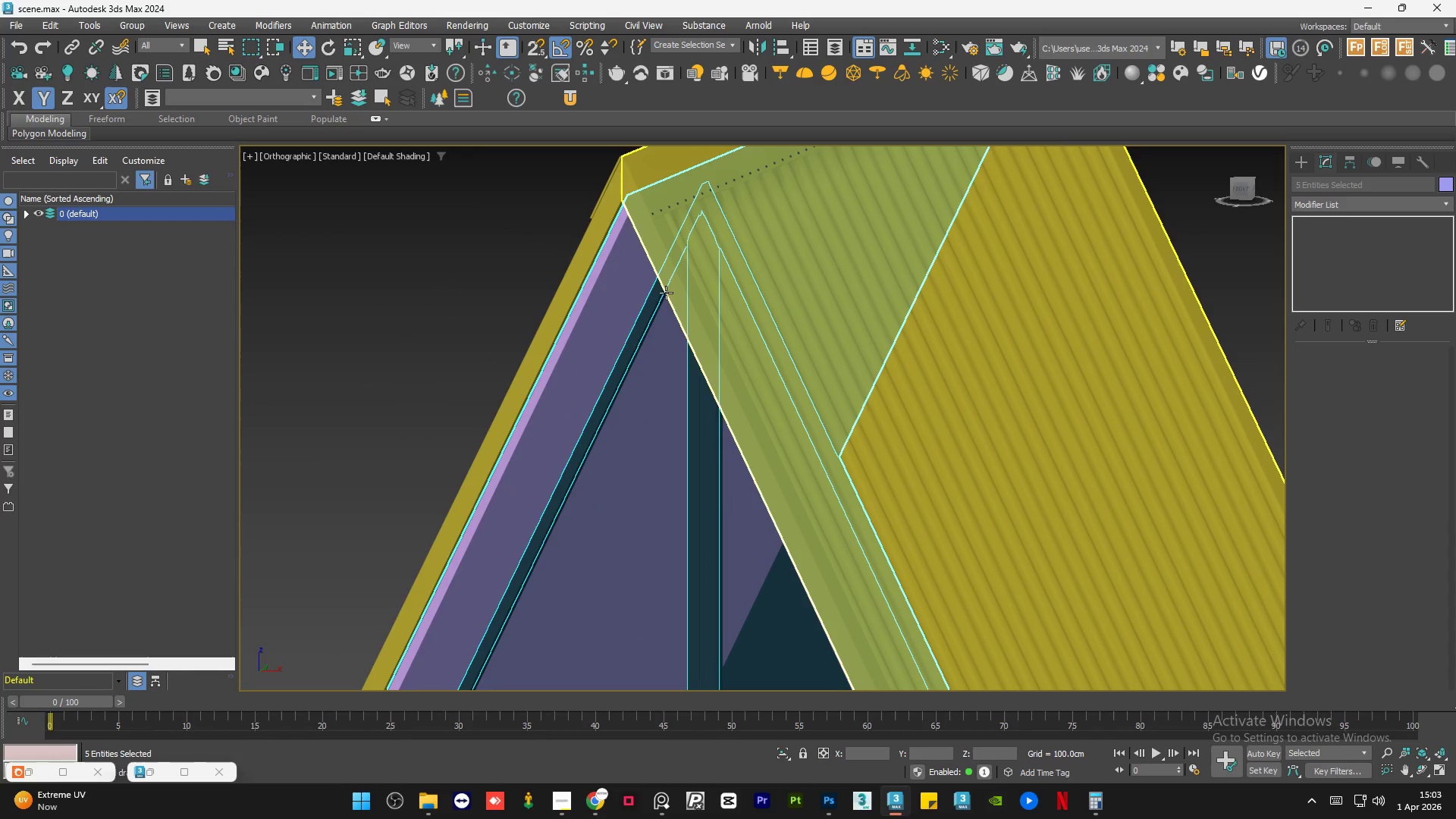 
key(Alt+Q)
 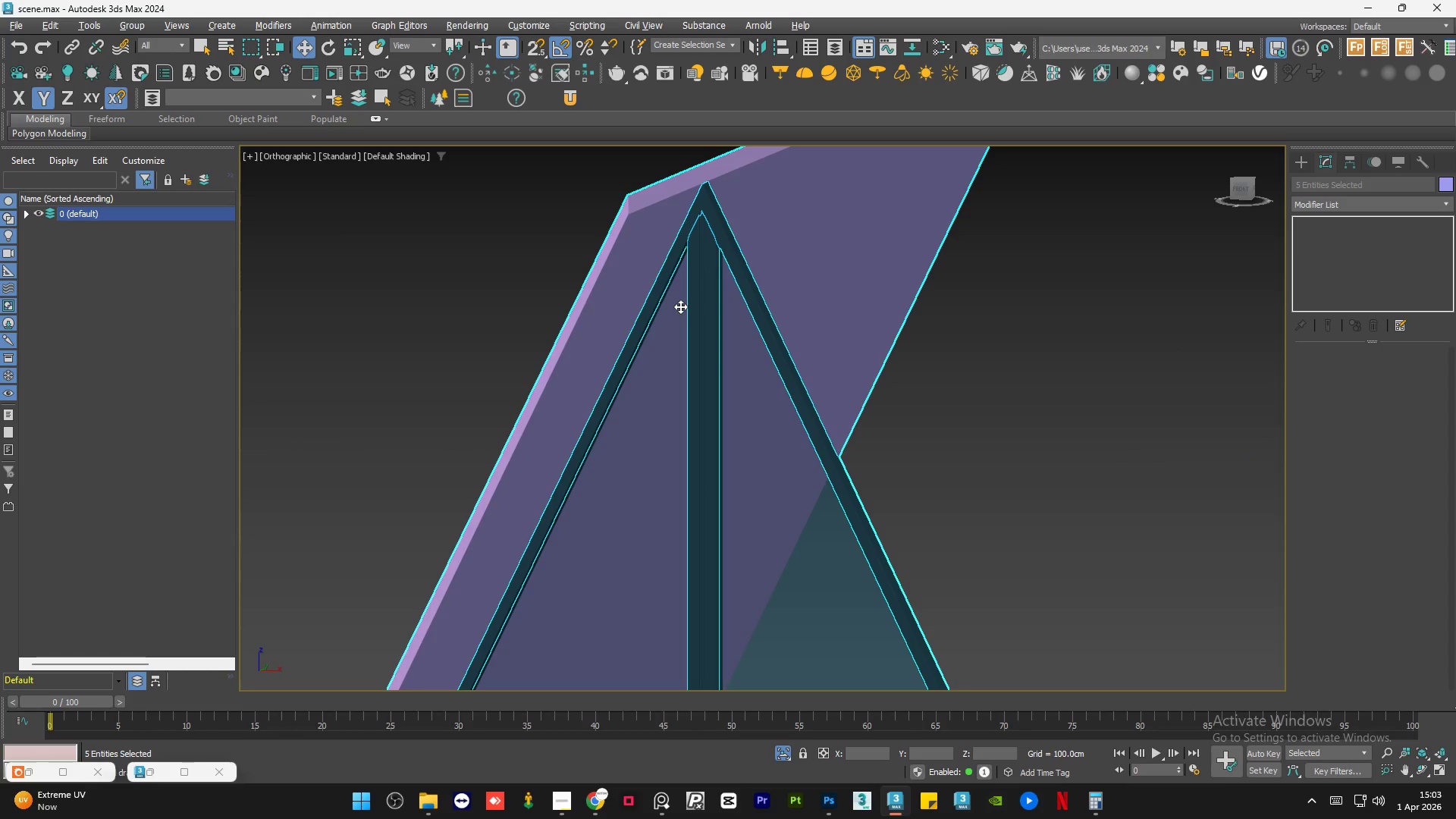 
key(Alt+AltLeft)
 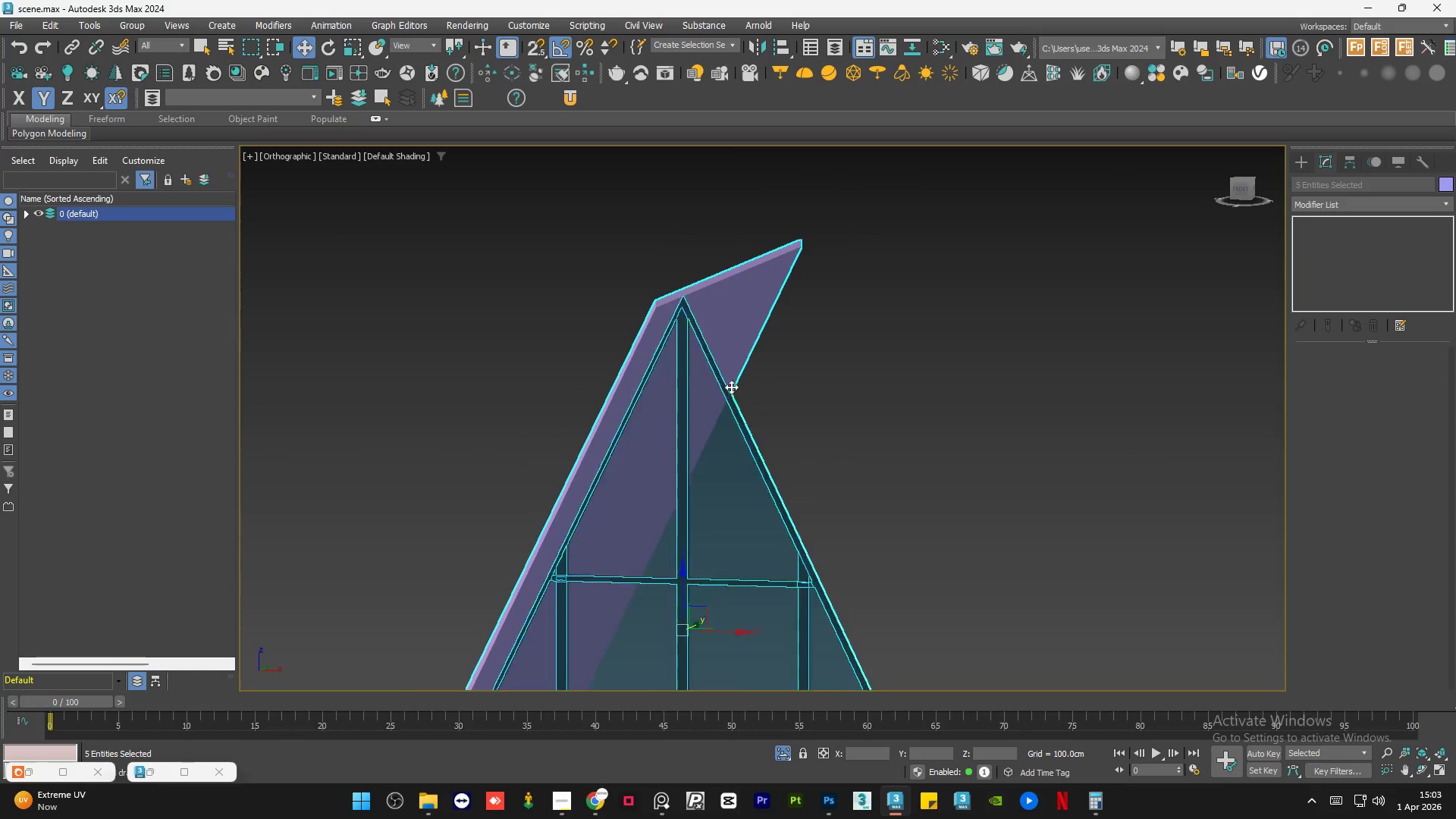 
hold_key(key=AltLeft, duration=0.92)
 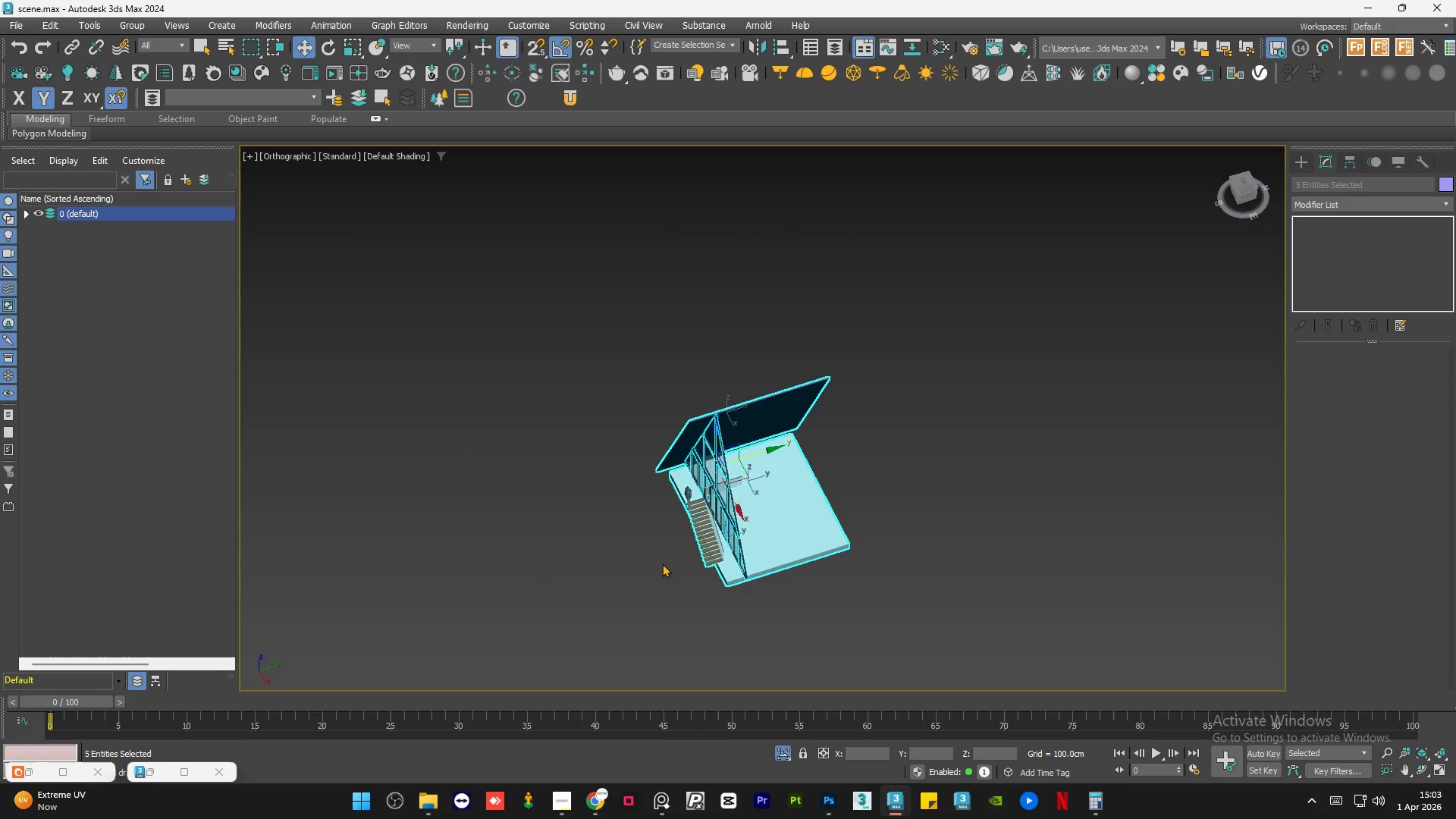 
scroll: coordinate [728, 389], scroll_direction: down, amount: 7.0
 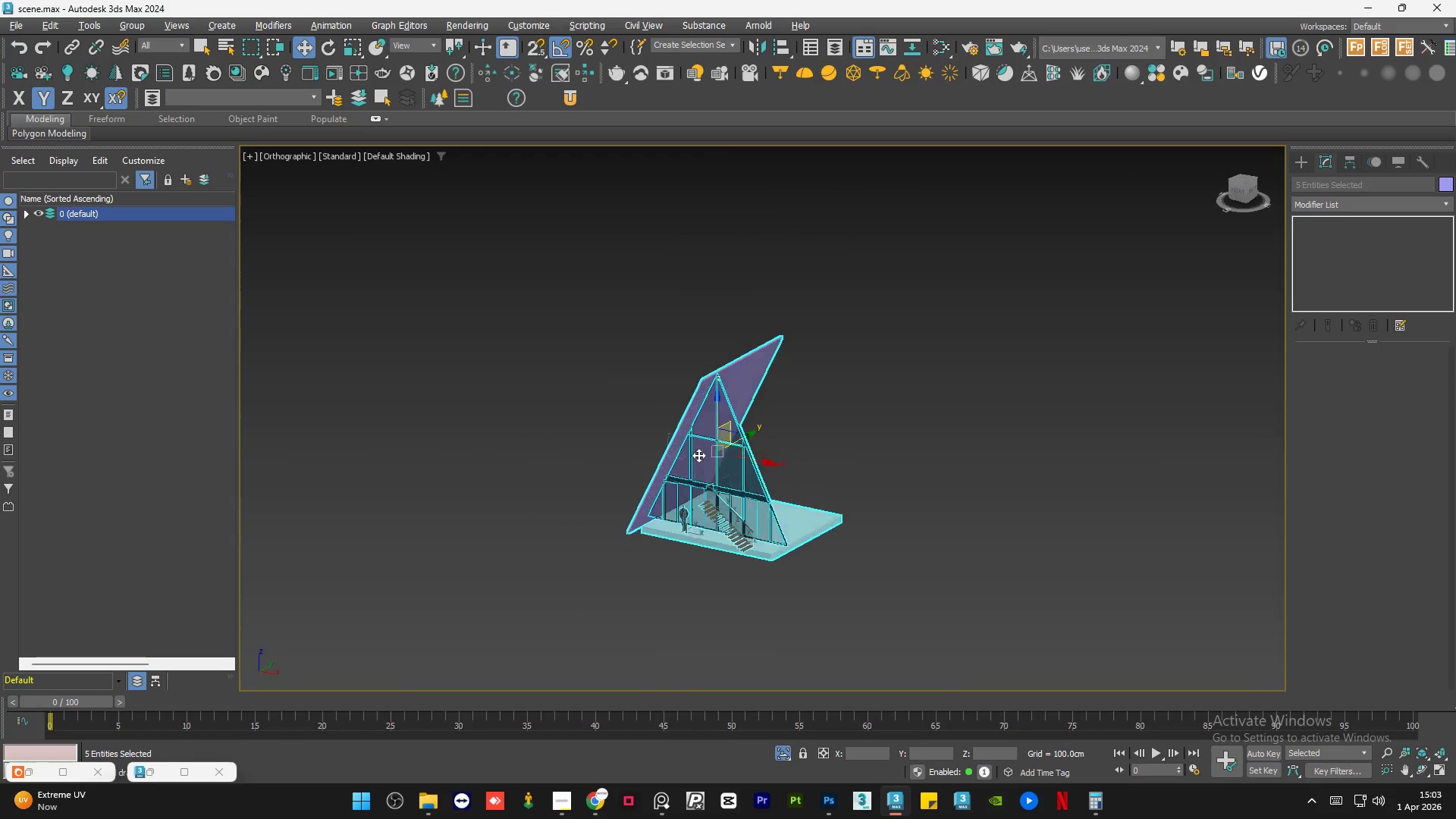 
left_click([648, 575])
 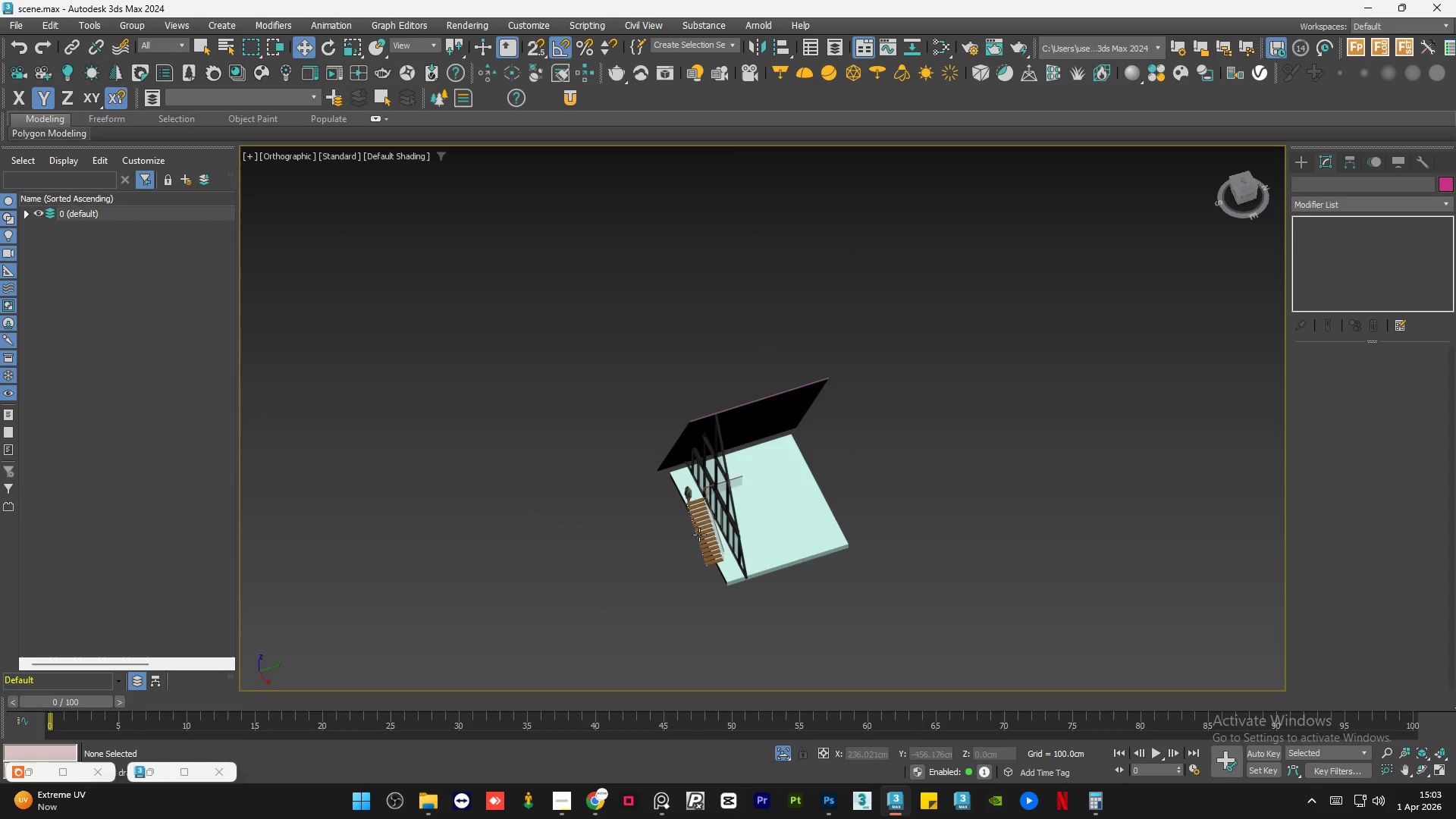 
left_click([702, 530])
 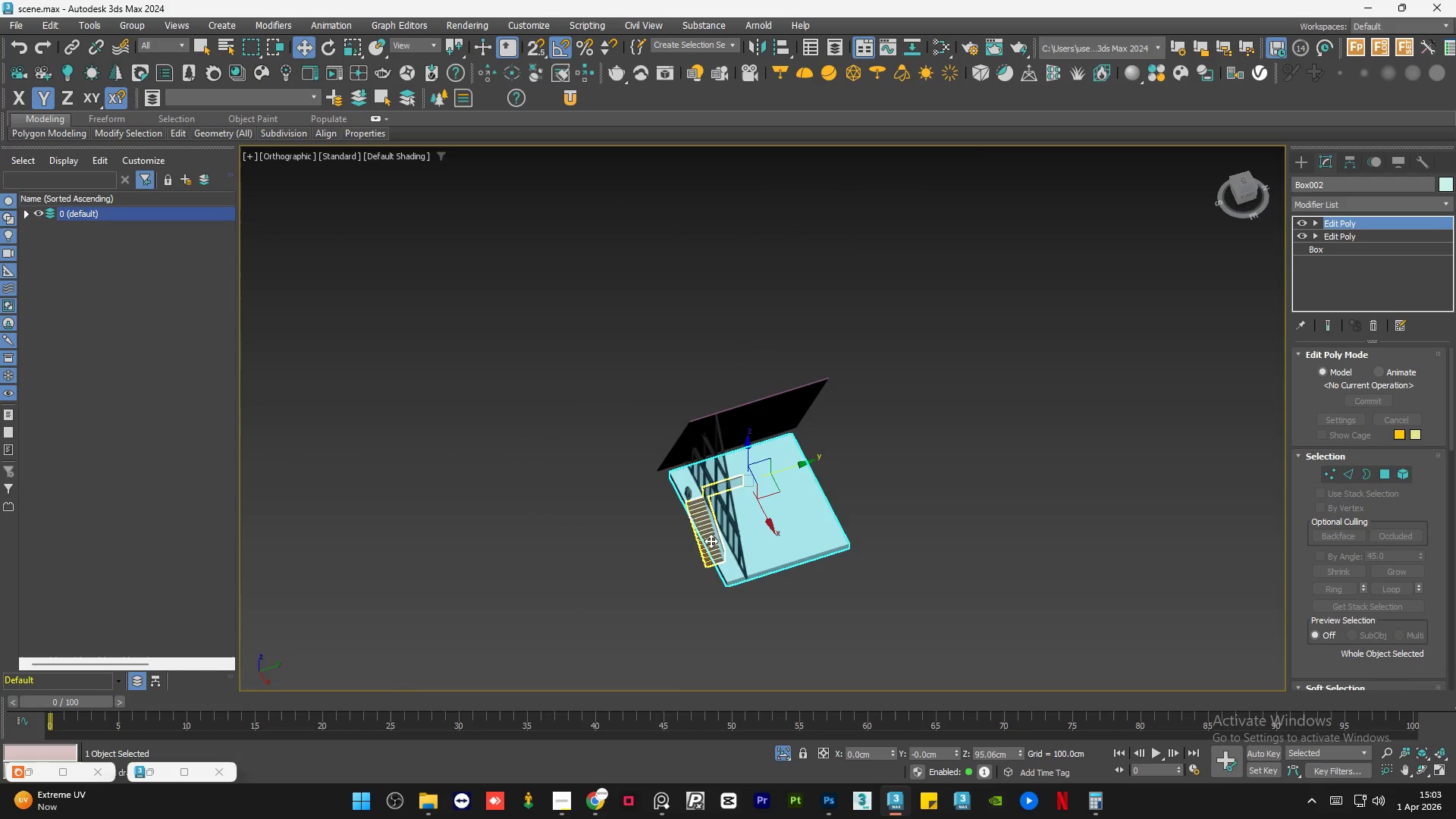 
left_click([711, 540])
 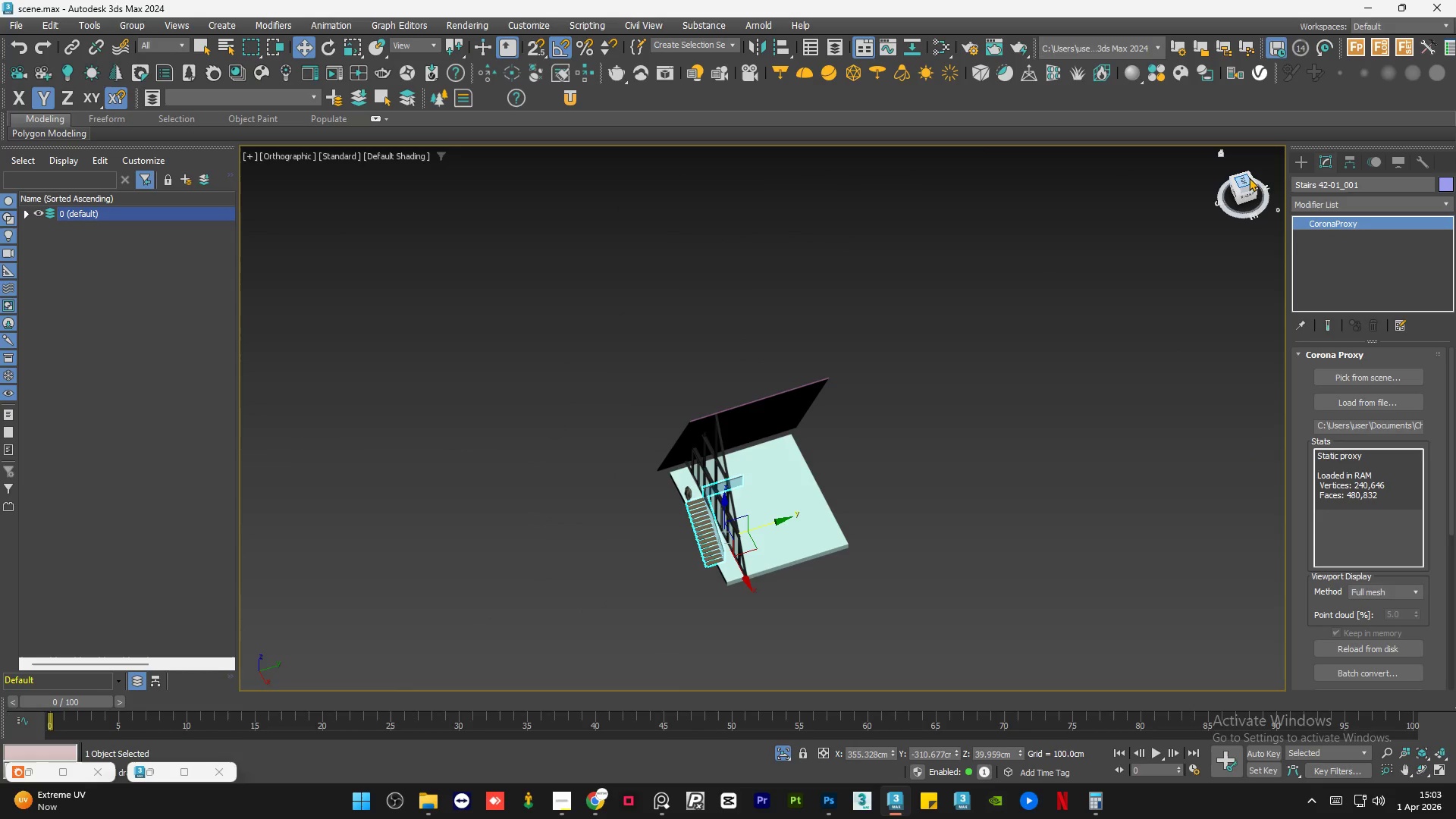 
left_click([1244, 179])
 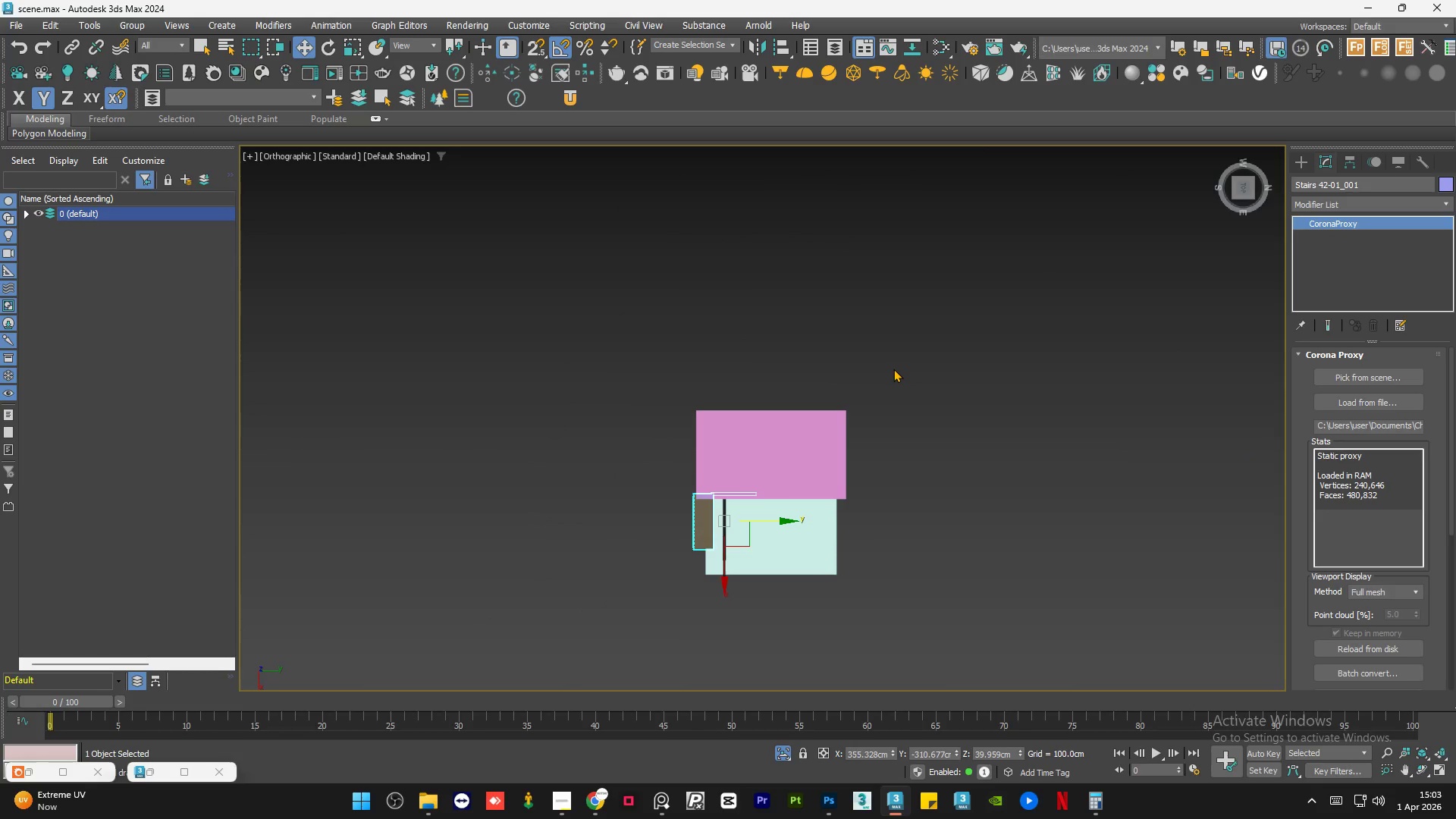 
scroll: coordinate [690, 521], scroll_direction: up, amount: 5.0
 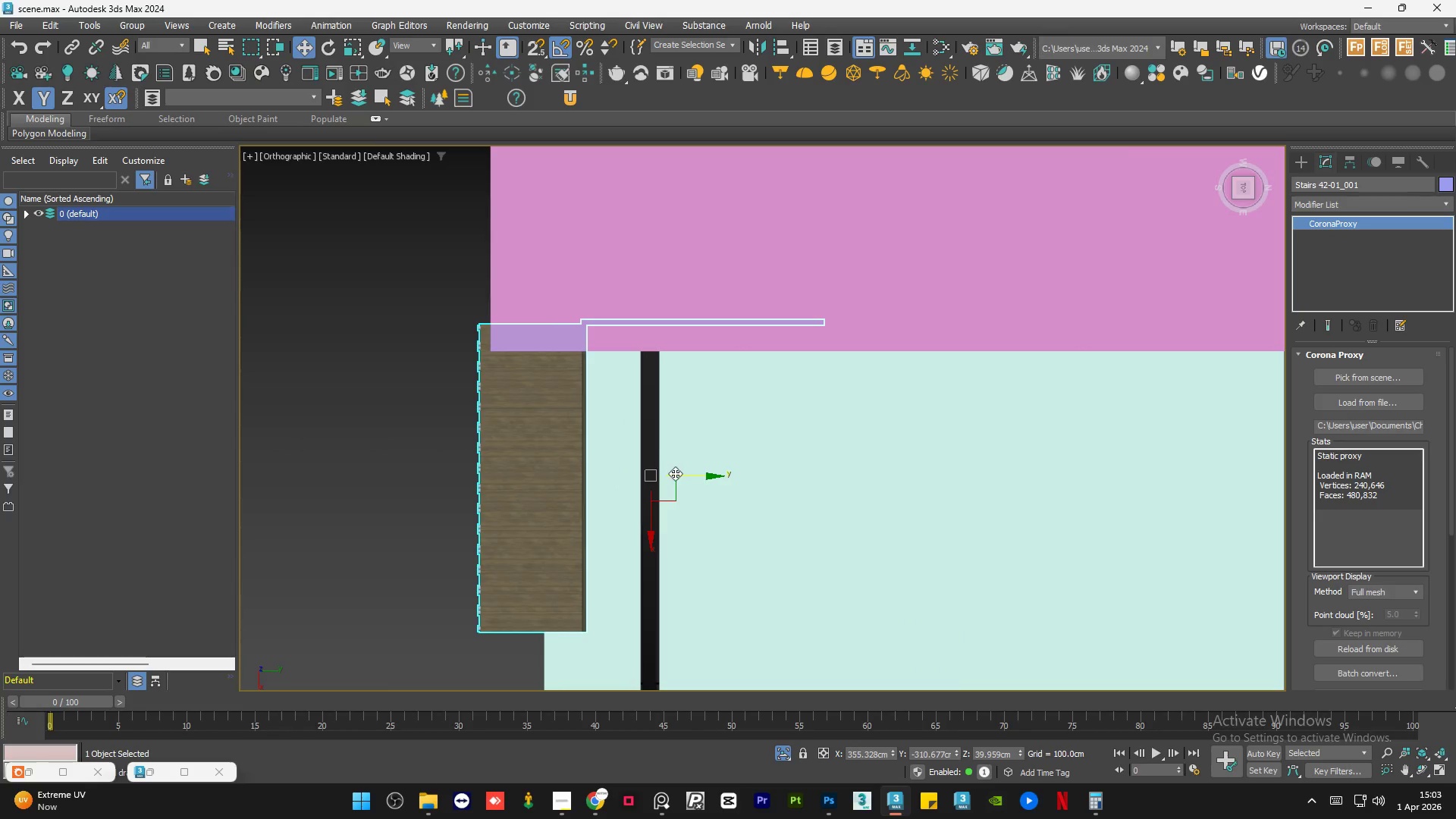 
left_click_drag(start_coordinate=[678, 476], to_coordinate=[859, 496])
 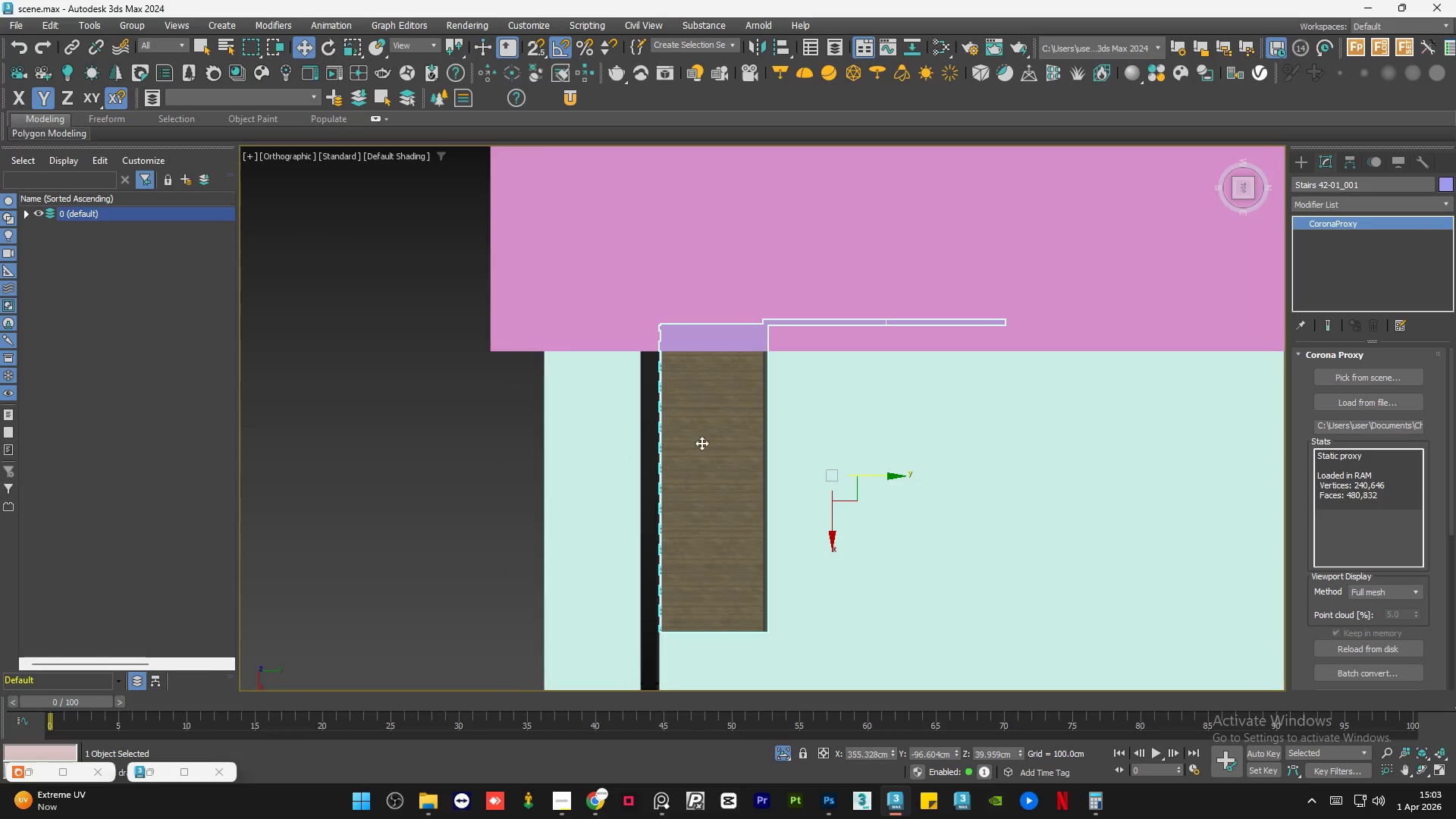 
scroll: coordinate [597, 450], scroll_direction: up, amount: 7.0
 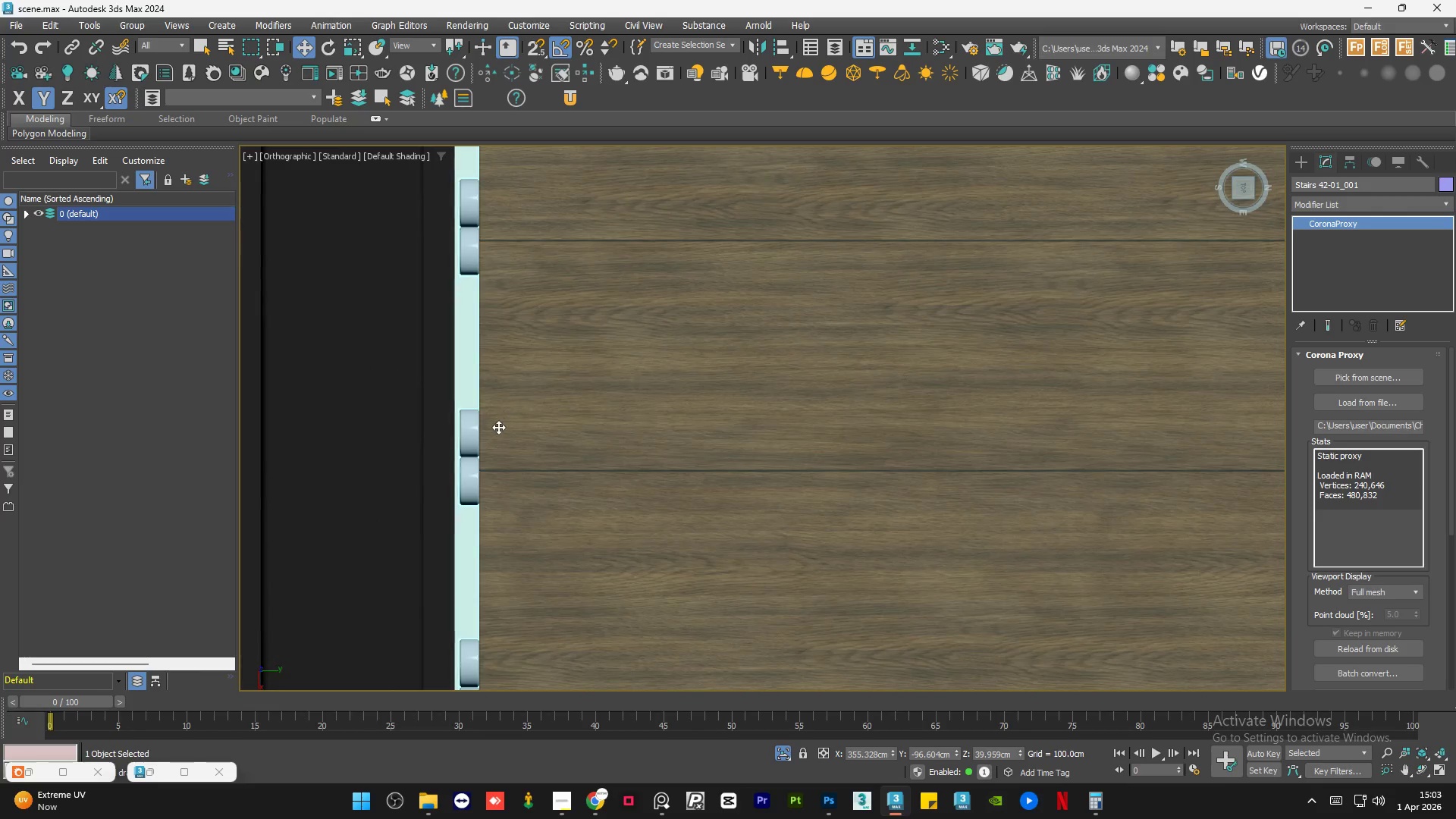 
left_click_drag(start_coordinate=[498, 427], to_coordinate=[494, 428])
 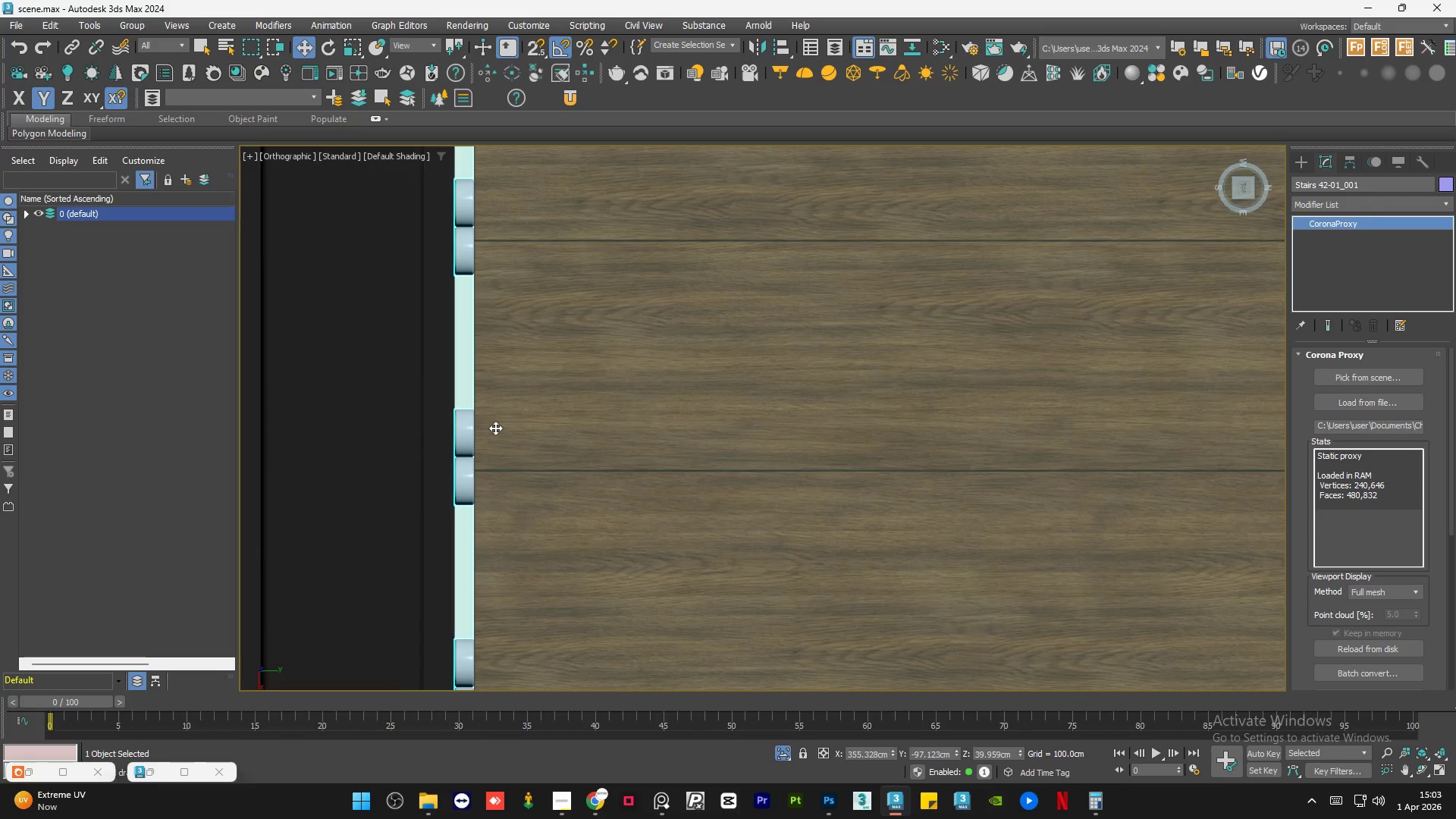 
hold_key(key=AltLeft, duration=0.98)
scroll: coordinate [566, 513], scroll_direction: down, amount: 5.0
 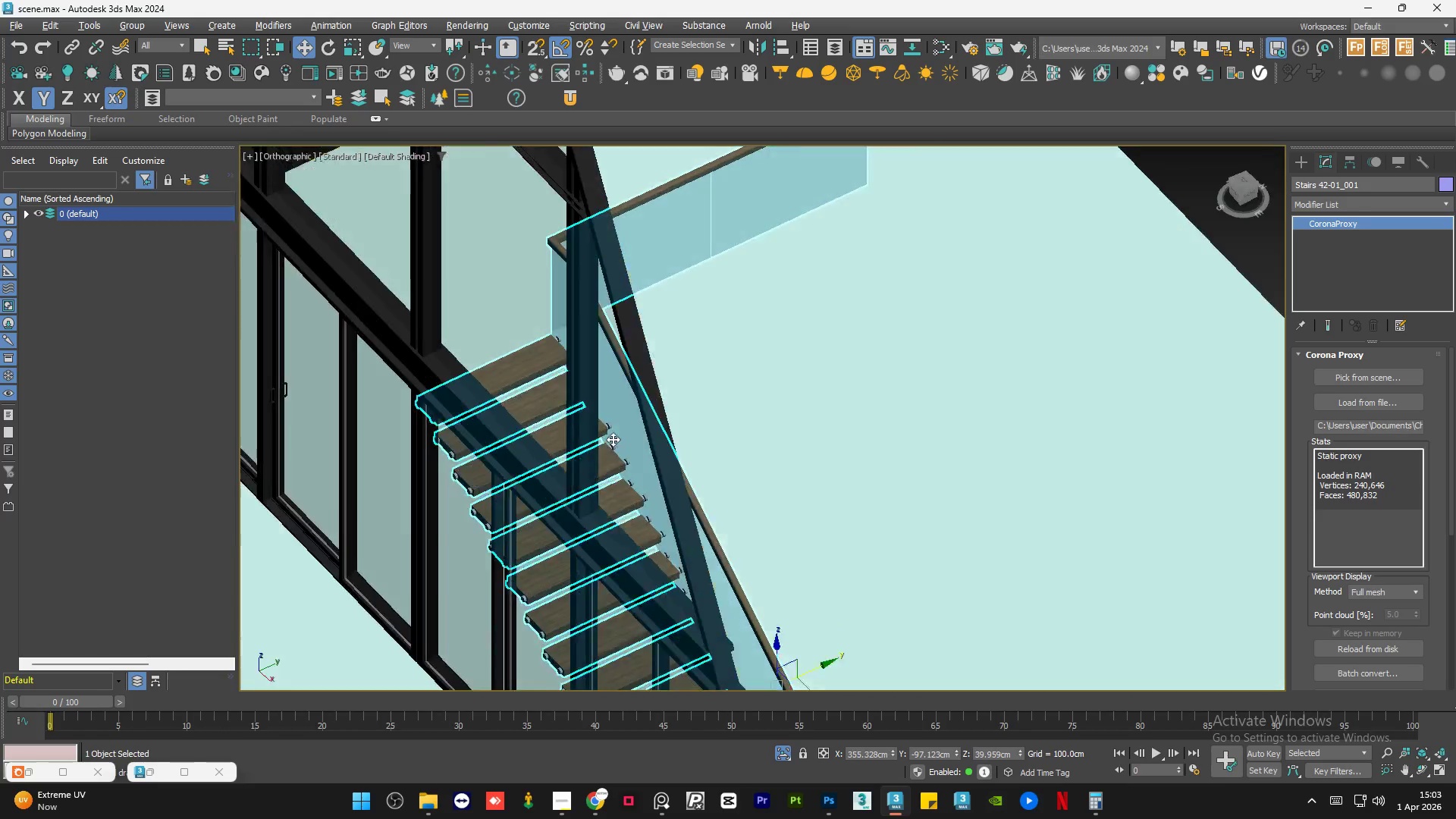 
hold_key(key=AltLeft, duration=0.91)
 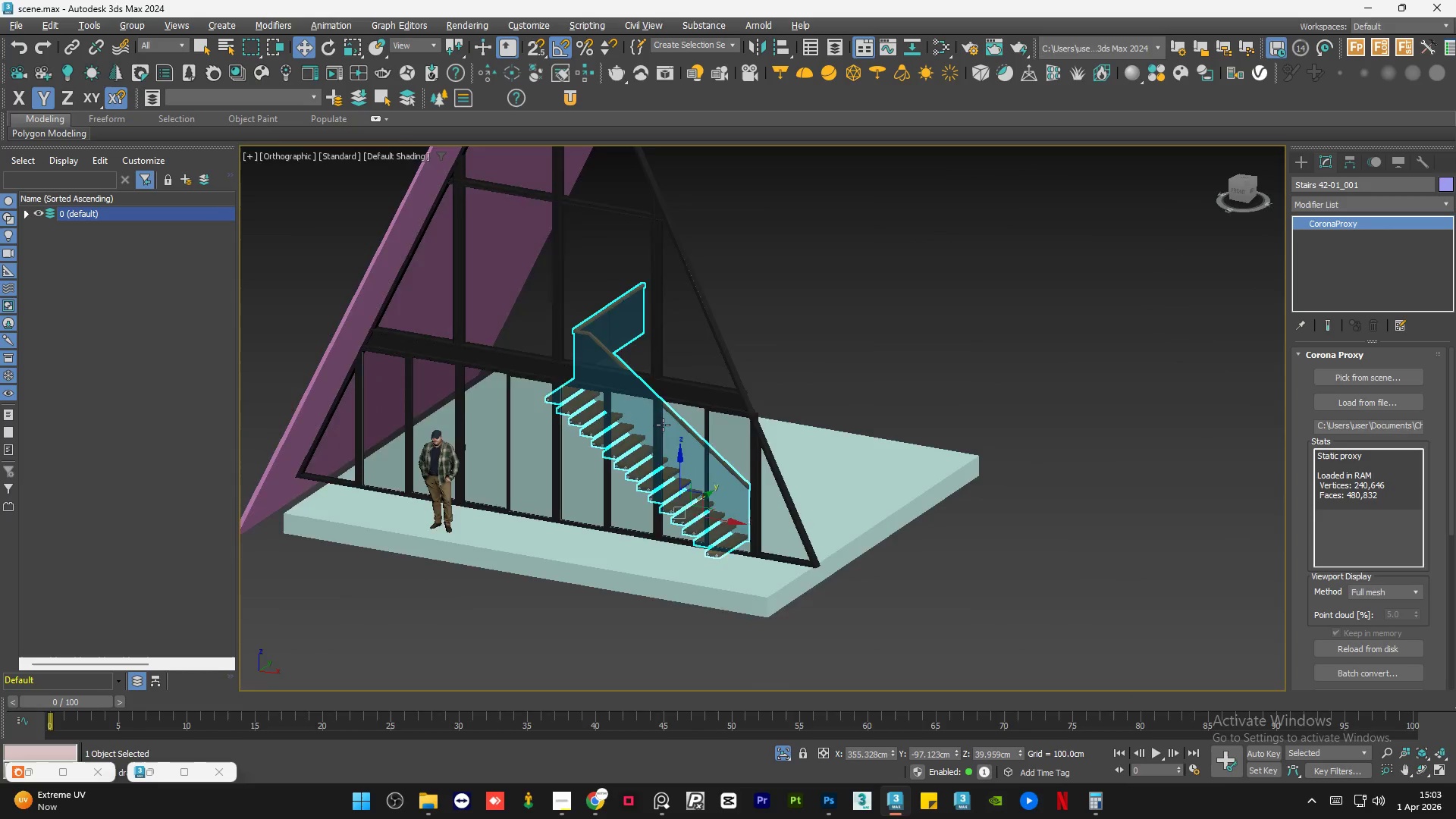 
scroll: coordinate [627, 373], scroll_direction: down, amount: 3.0
 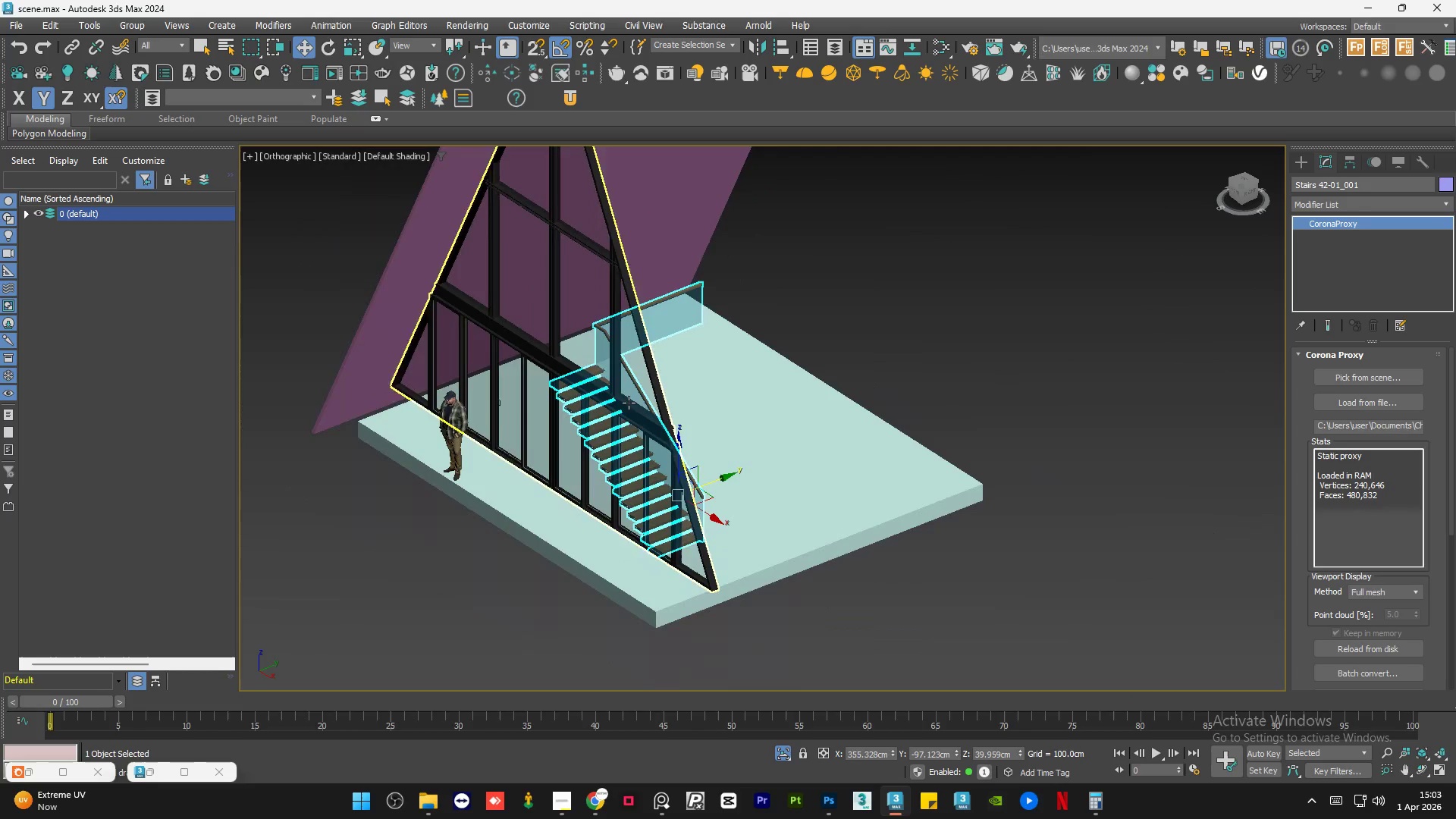 
hold_key(key=AltLeft, duration=1.5)
 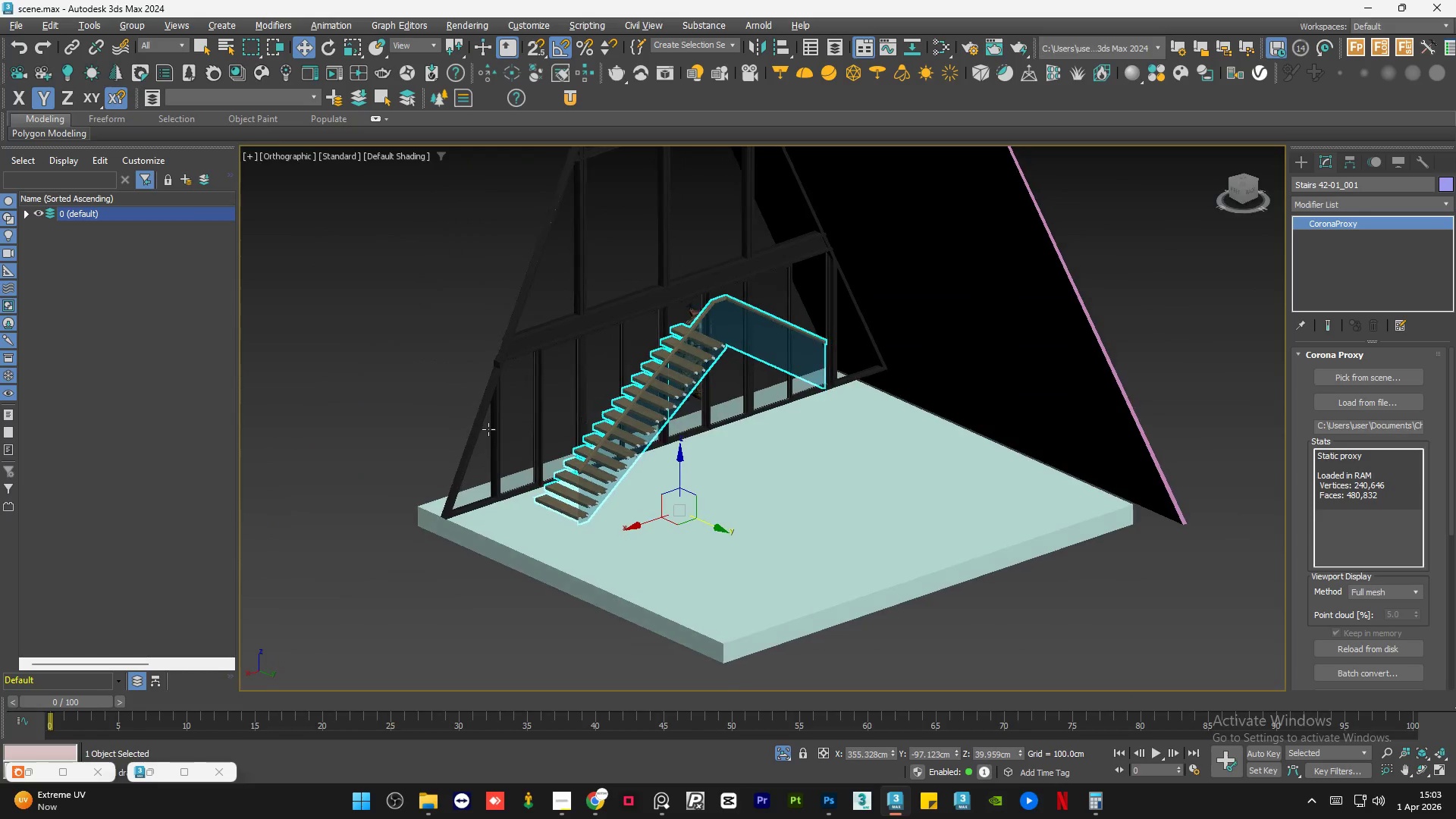 
scroll: coordinate [664, 410], scroll_direction: up, amount: 1.0
 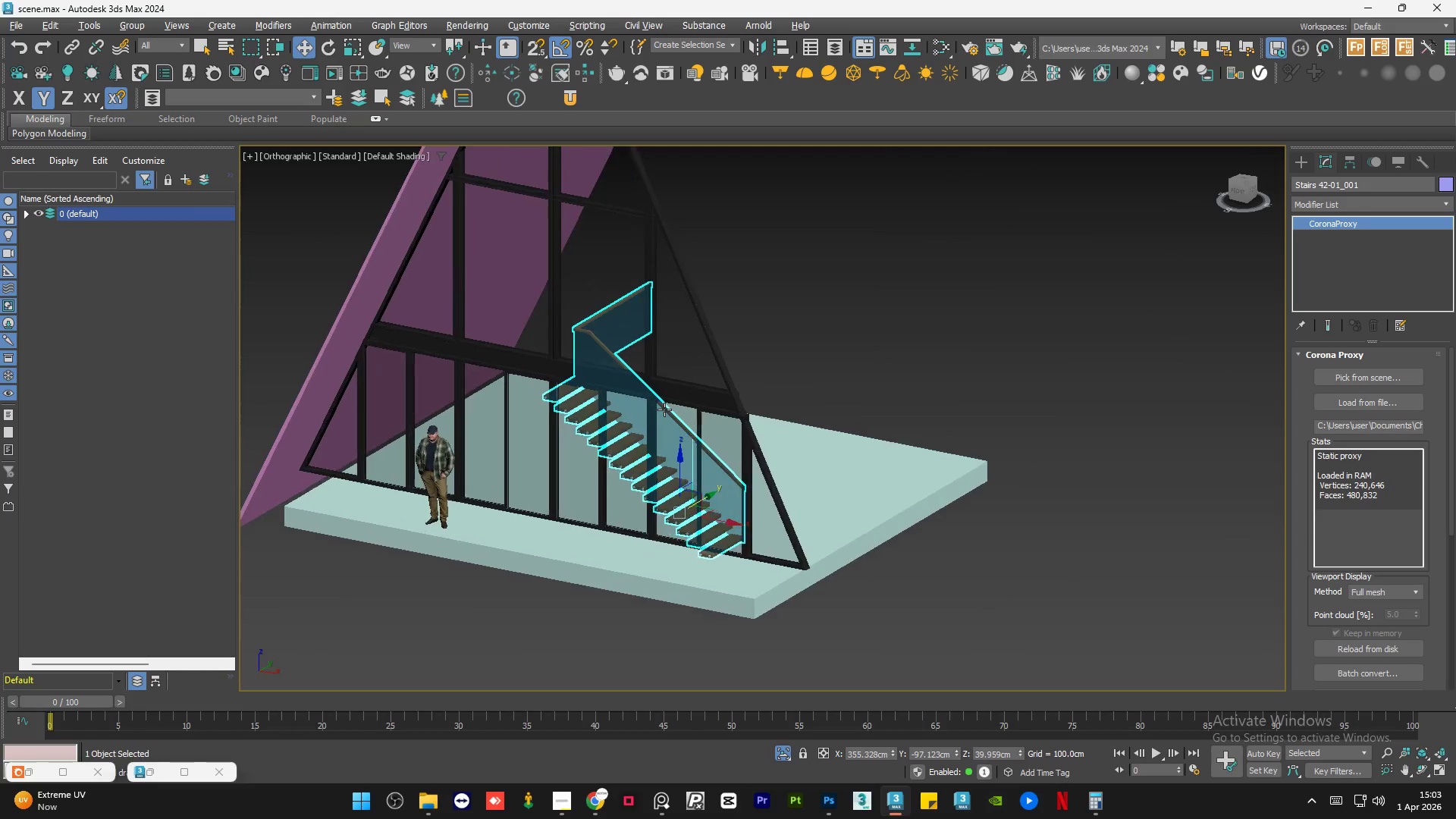 
hold_key(key=AltLeft, duration=0.55)
 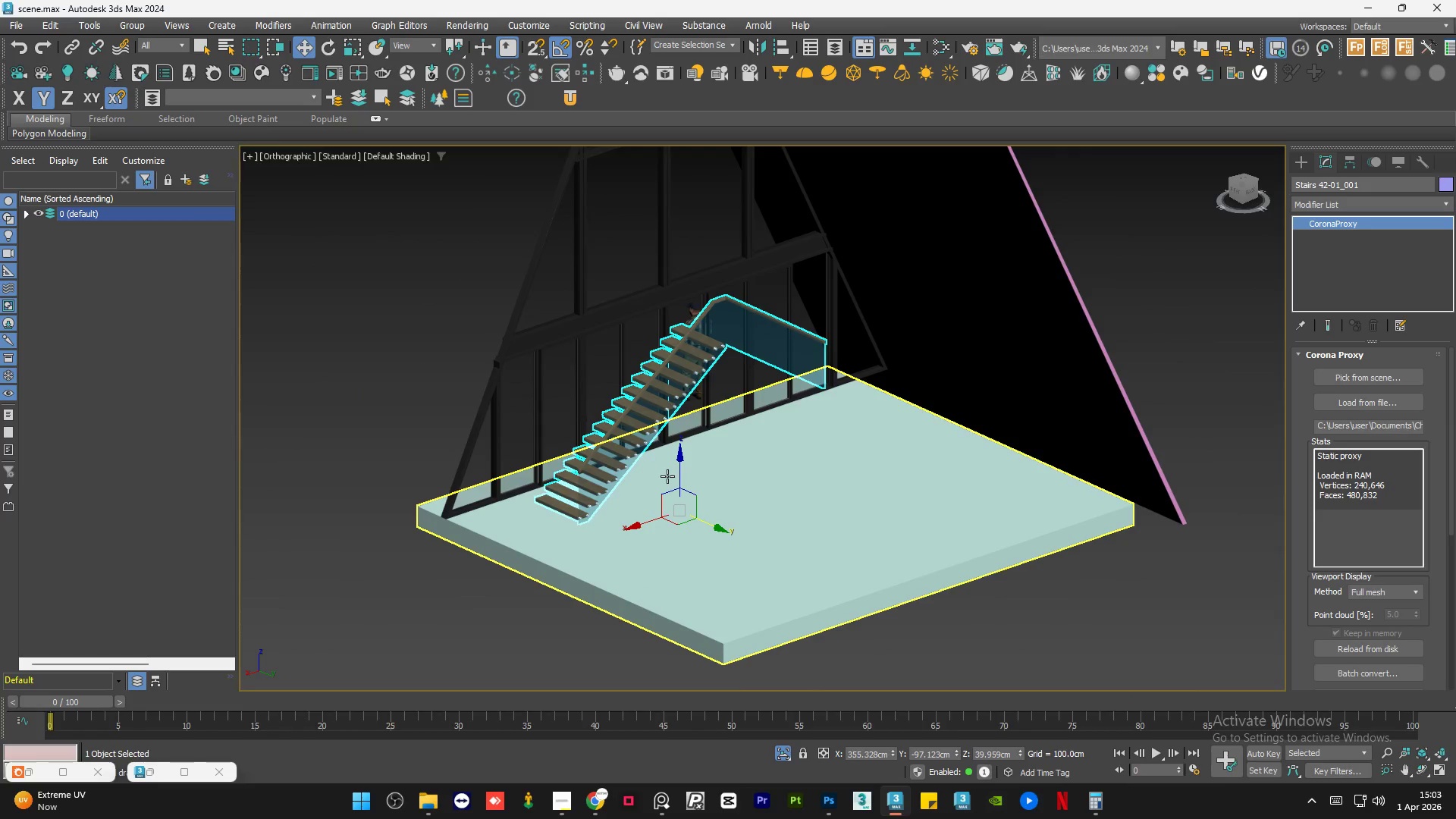 
hold_key(key=AltLeft, duration=1.53)
 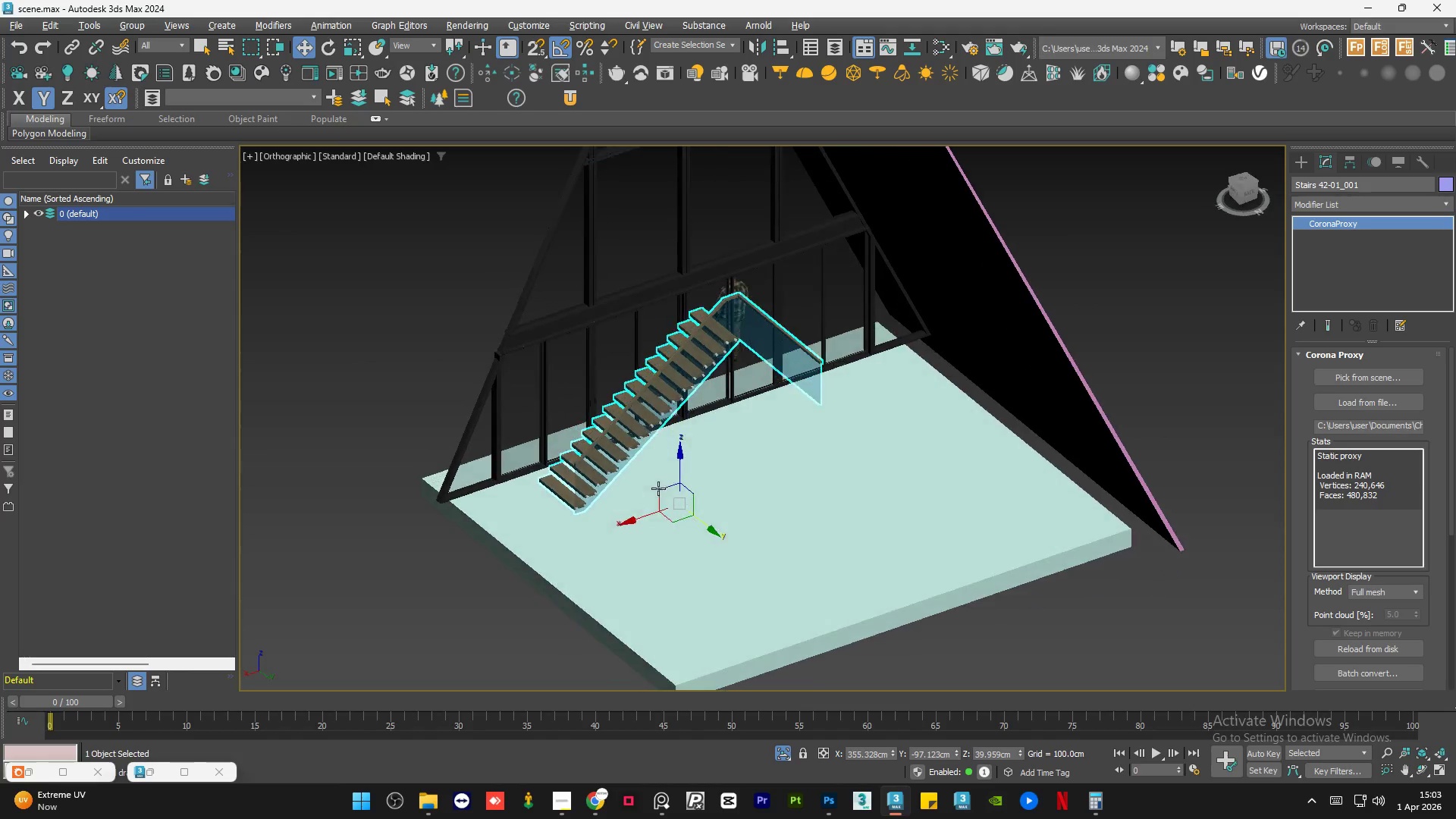 
key(Alt+AltLeft)
 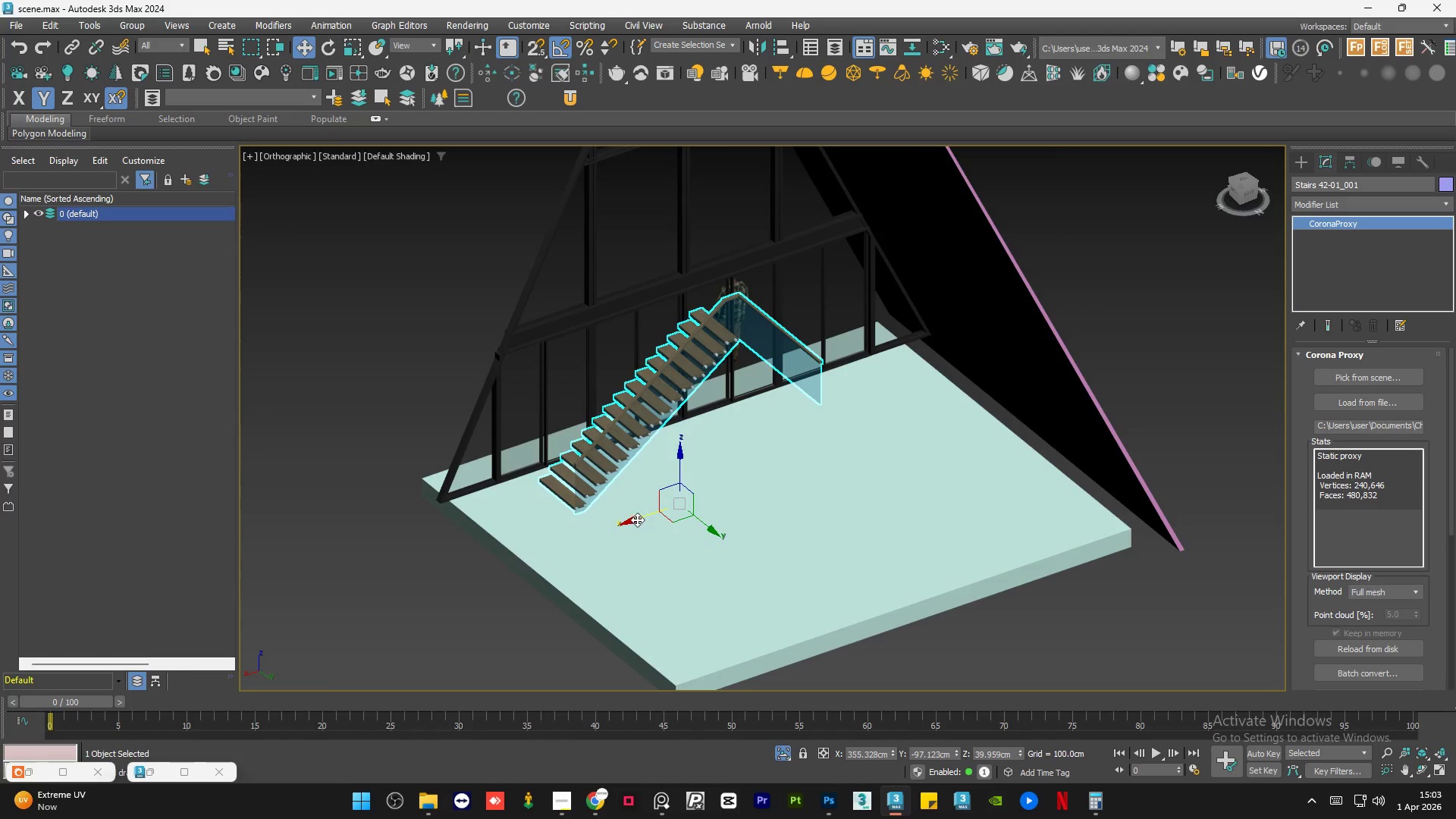 
left_click_drag(start_coordinate=[637, 518], to_coordinate=[767, 475])
 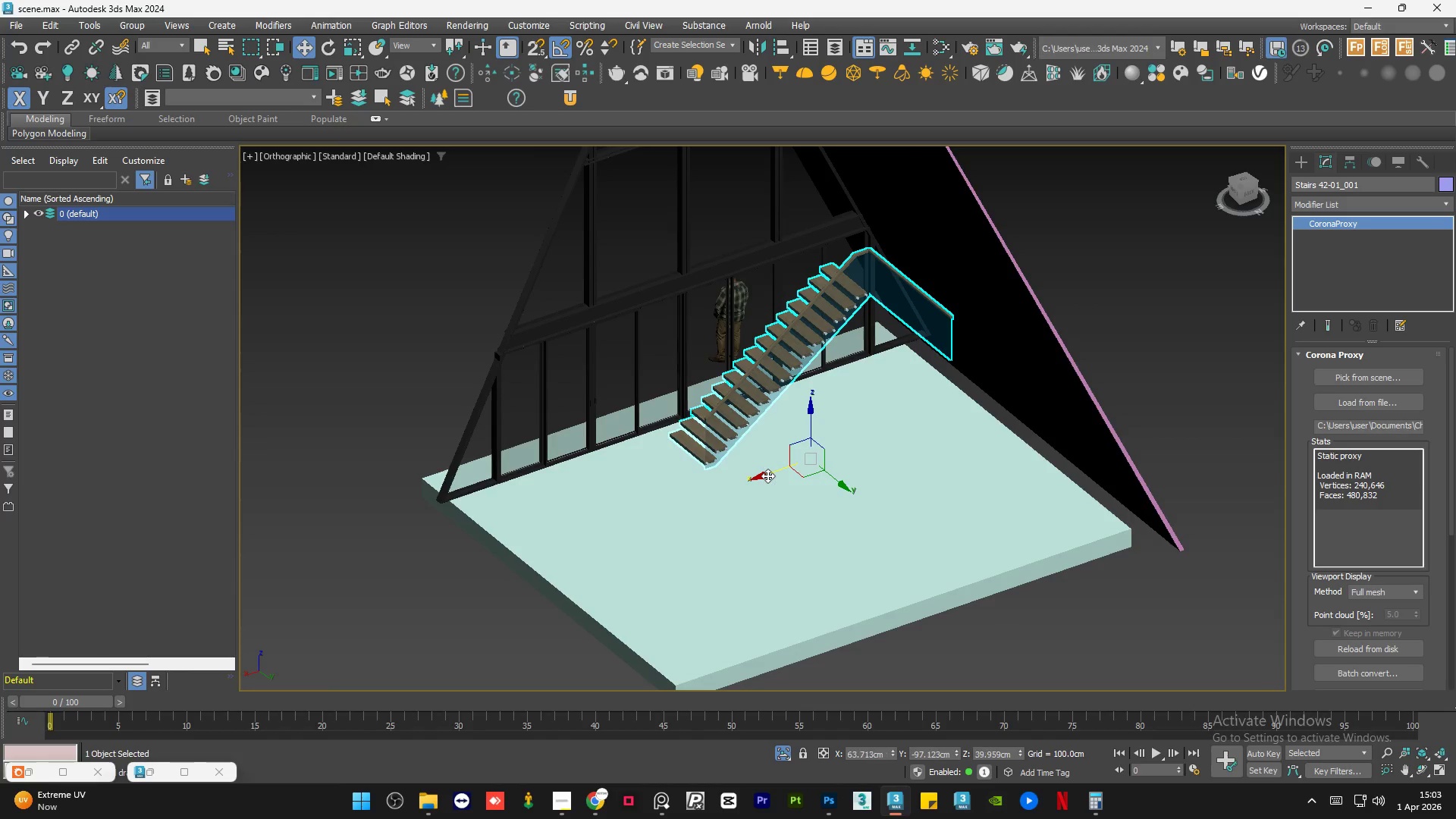 
hold_key(key=AltLeft, duration=1.51)
 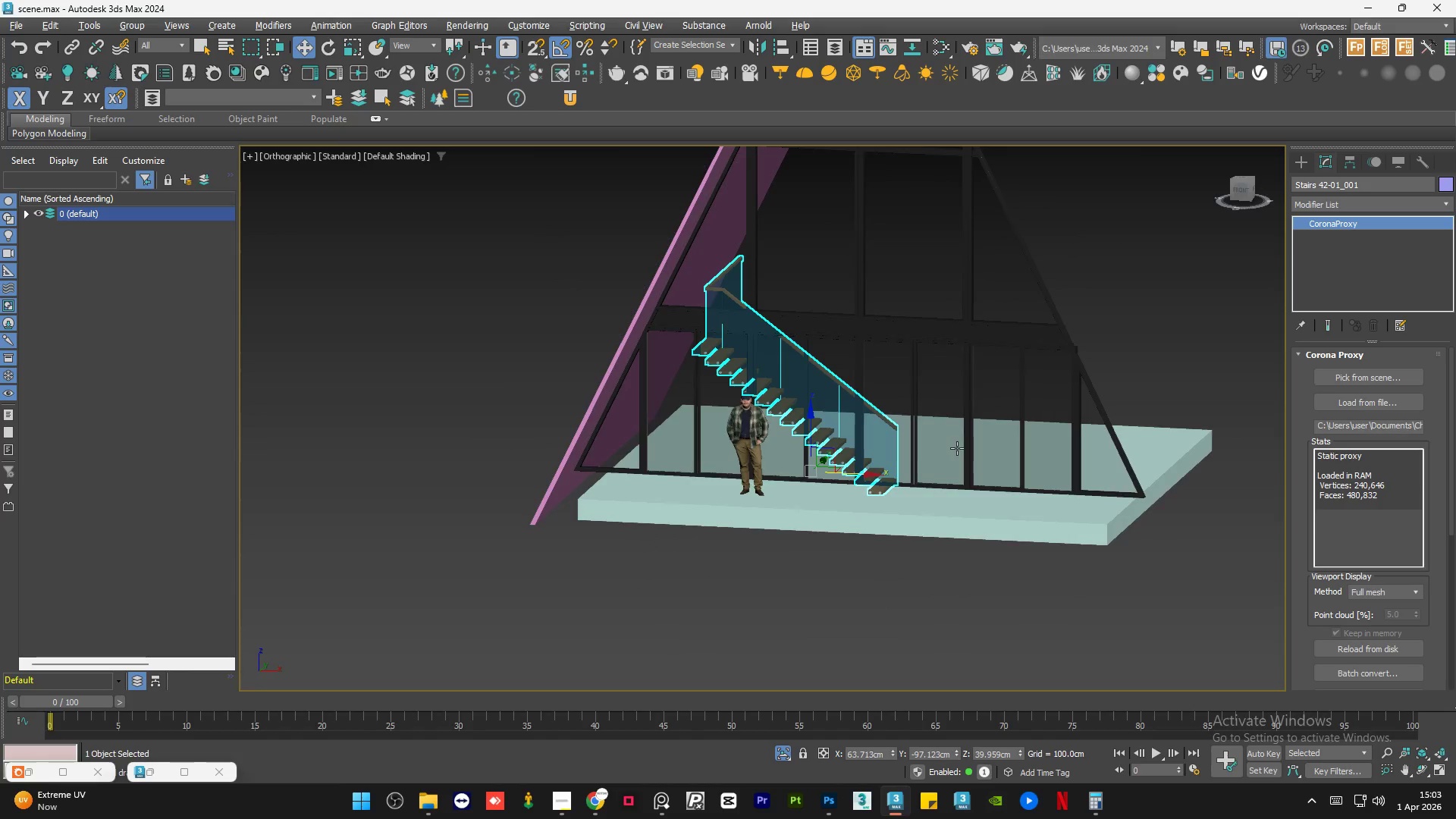 
key(Alt+AltLeft)
 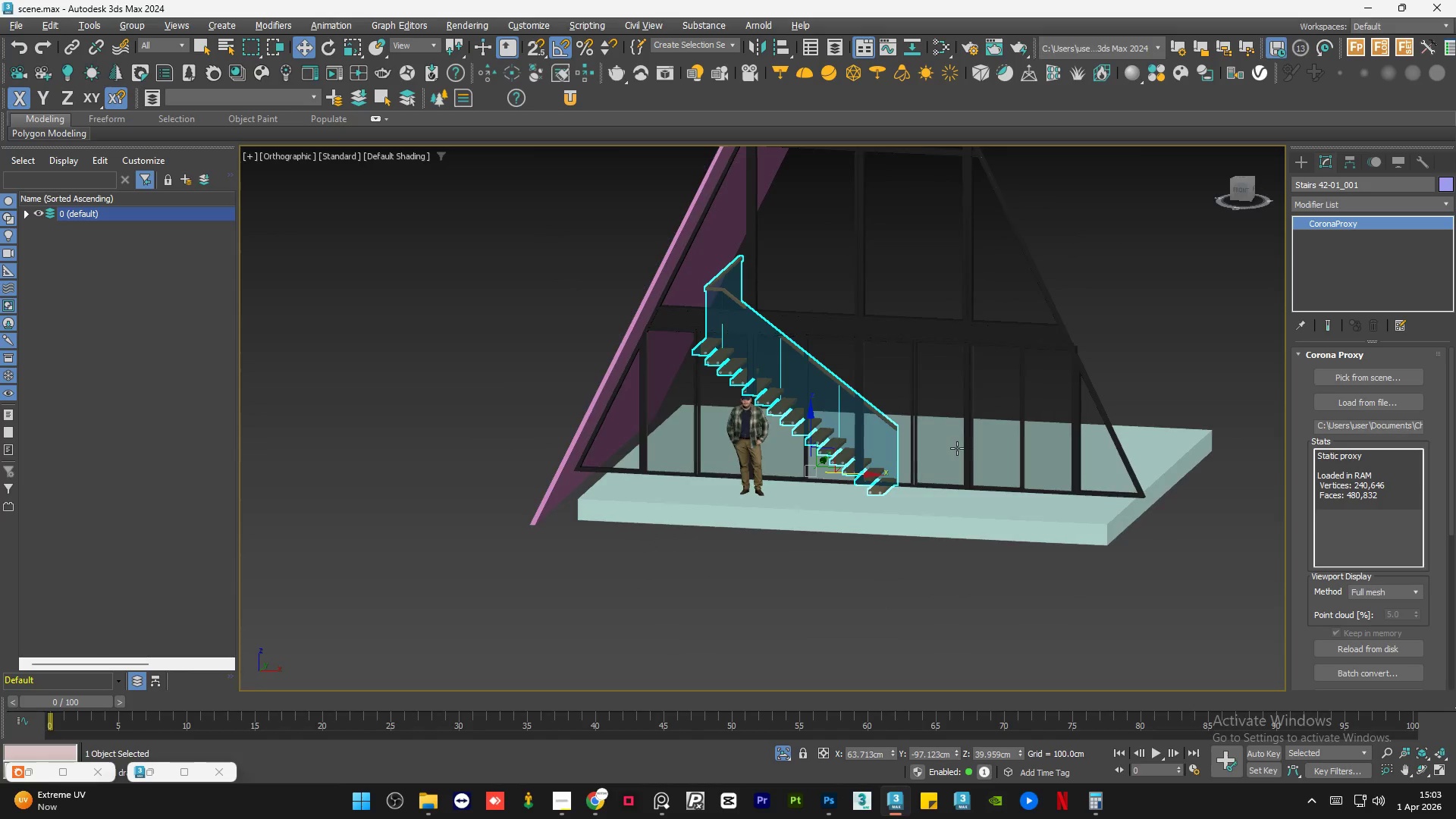 
key(Alt+AltLeft)
 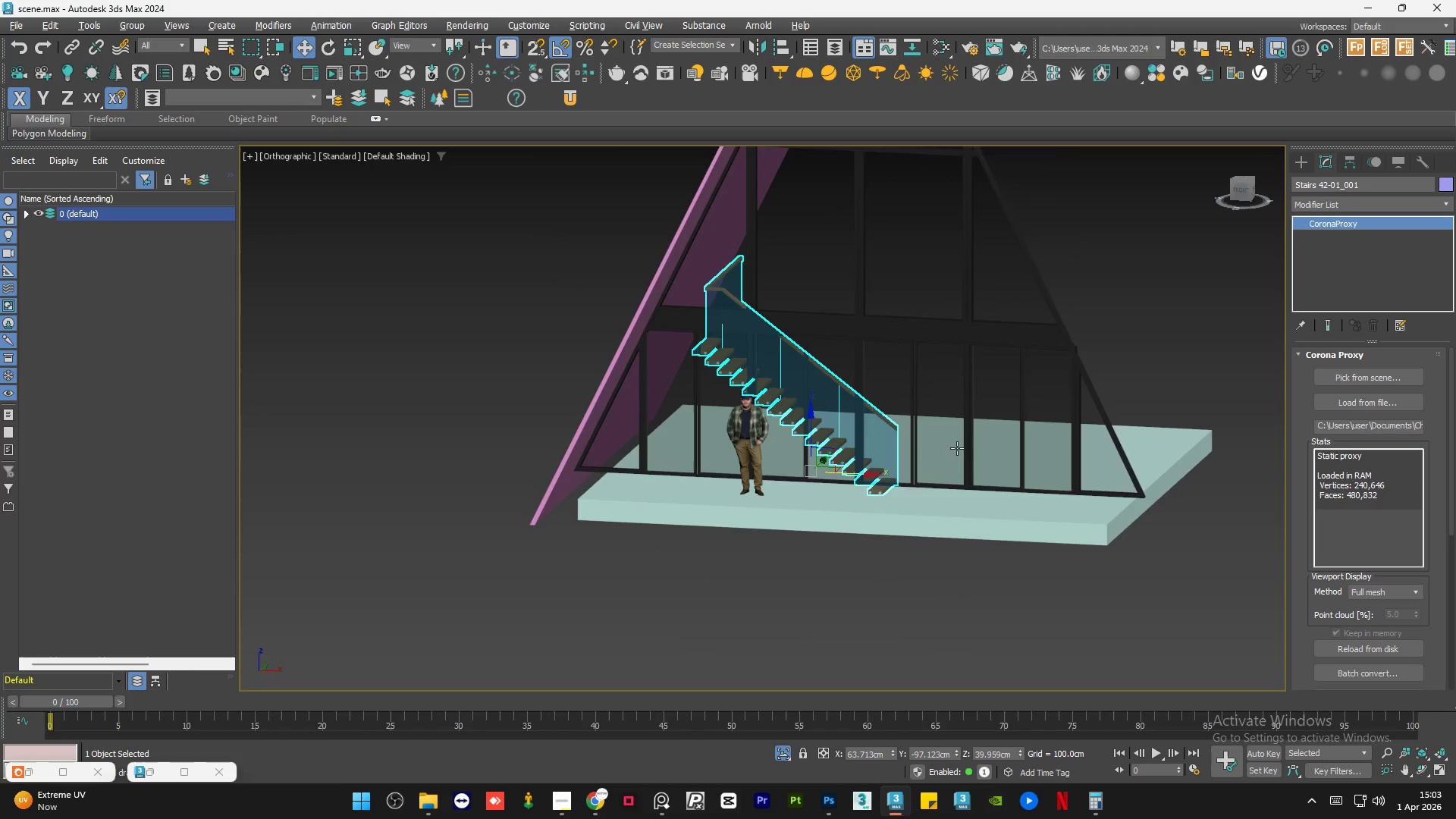 
key(Alt+AltLeft)
 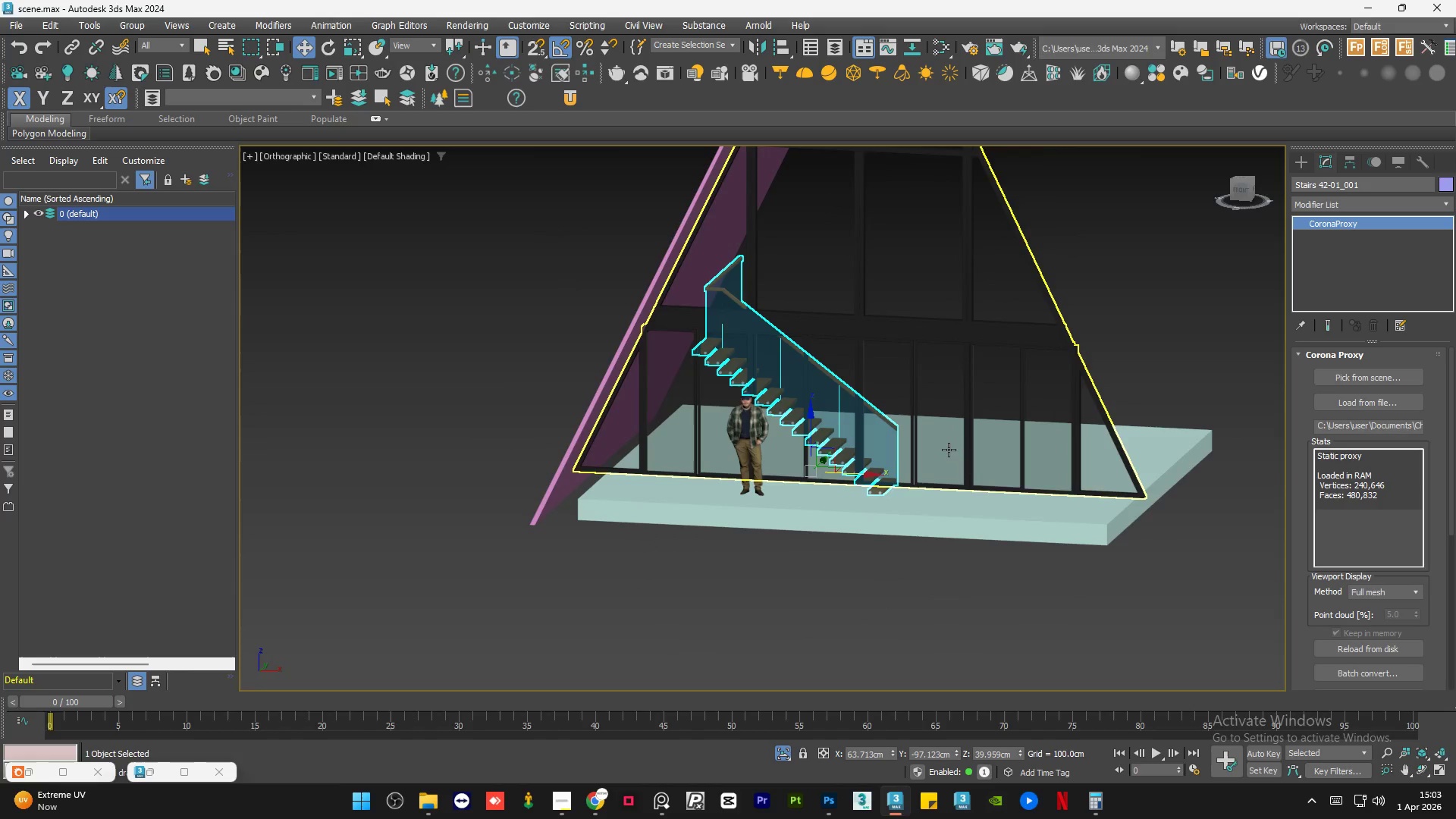 
key(Alt+AltLeft)
 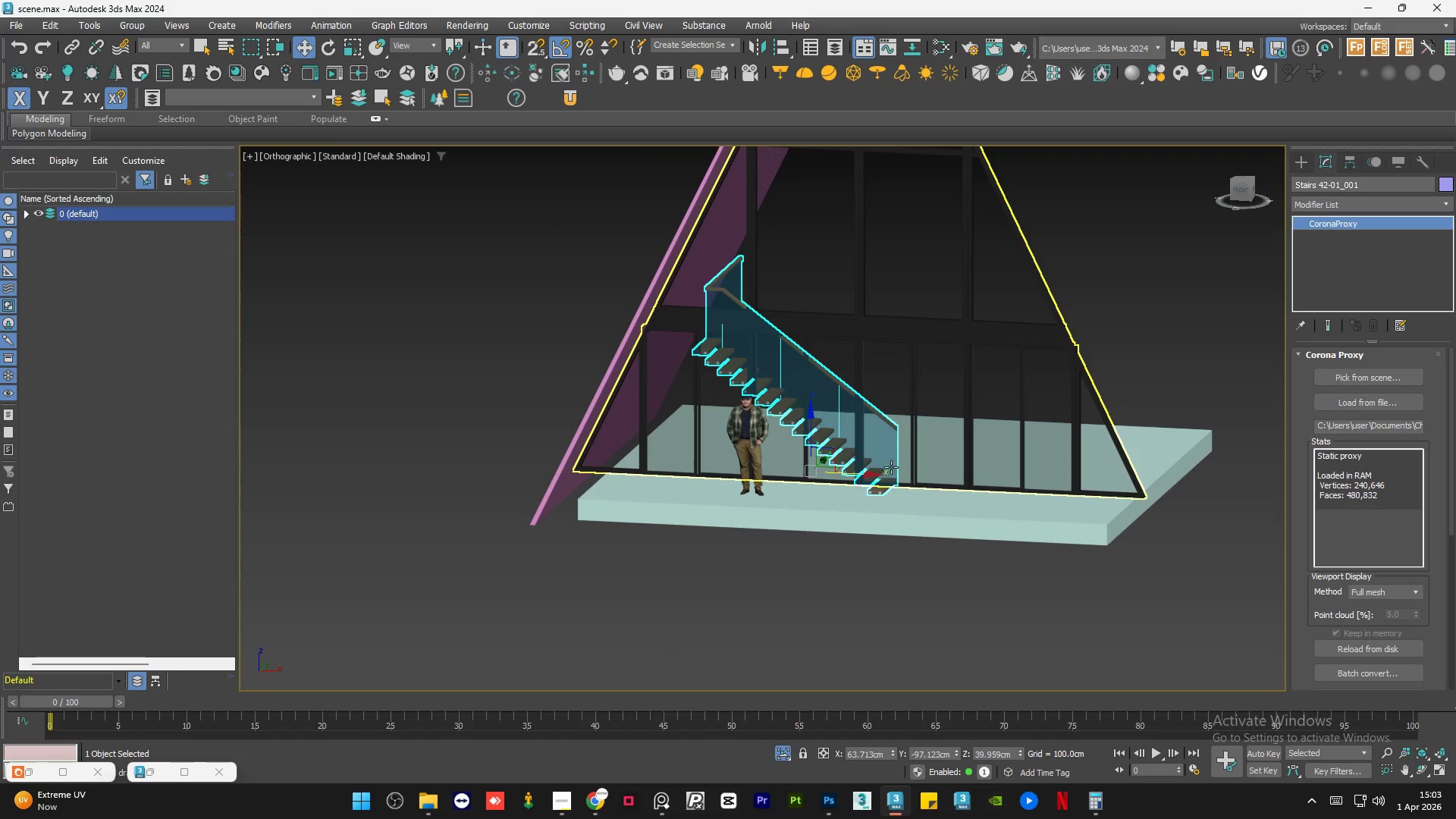 
hold_key(key=AltLeft, duration=1.44)
 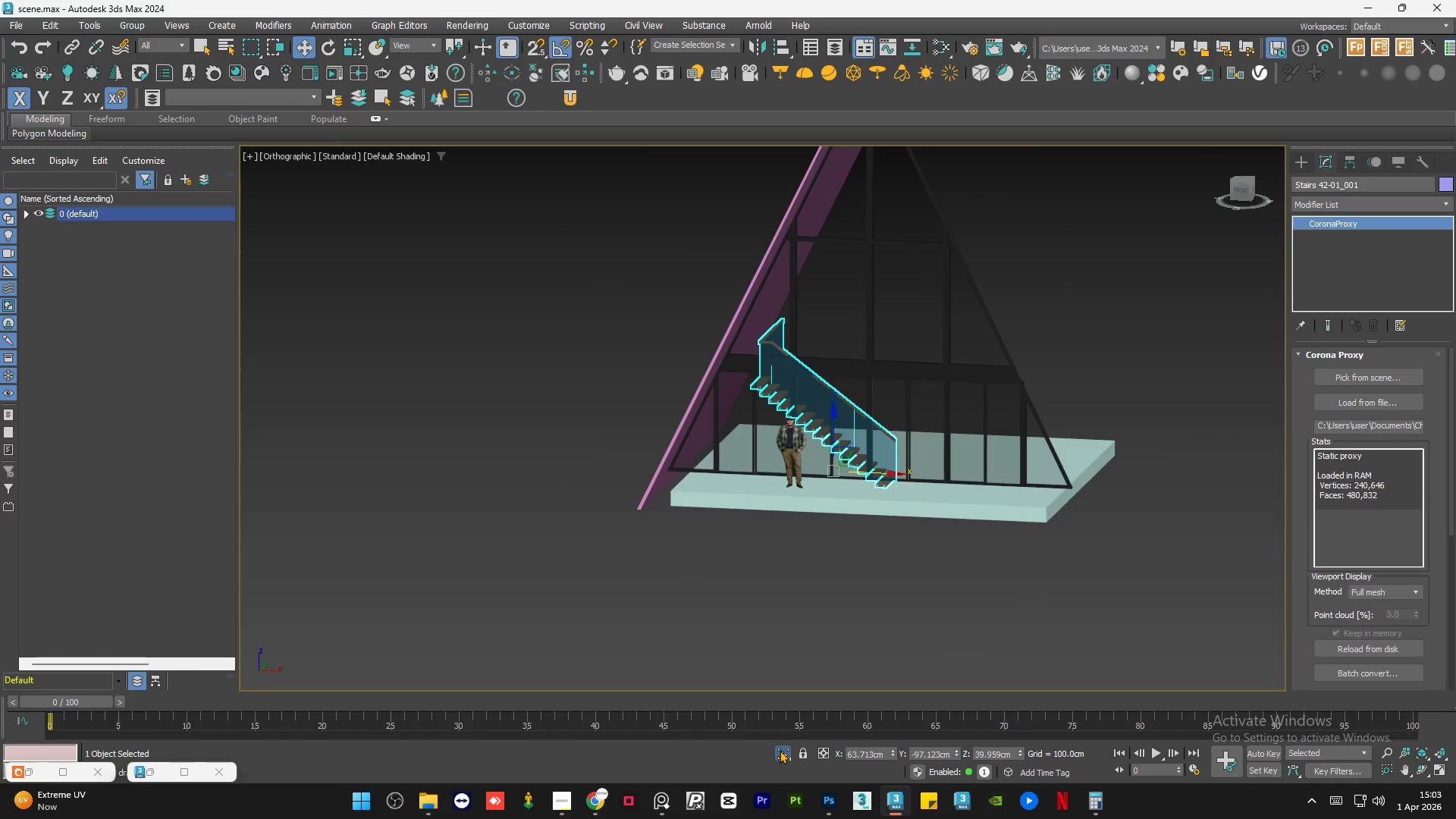 
scroll: coordinate [889, 469], scroll_direction: down, amount: 1.0
 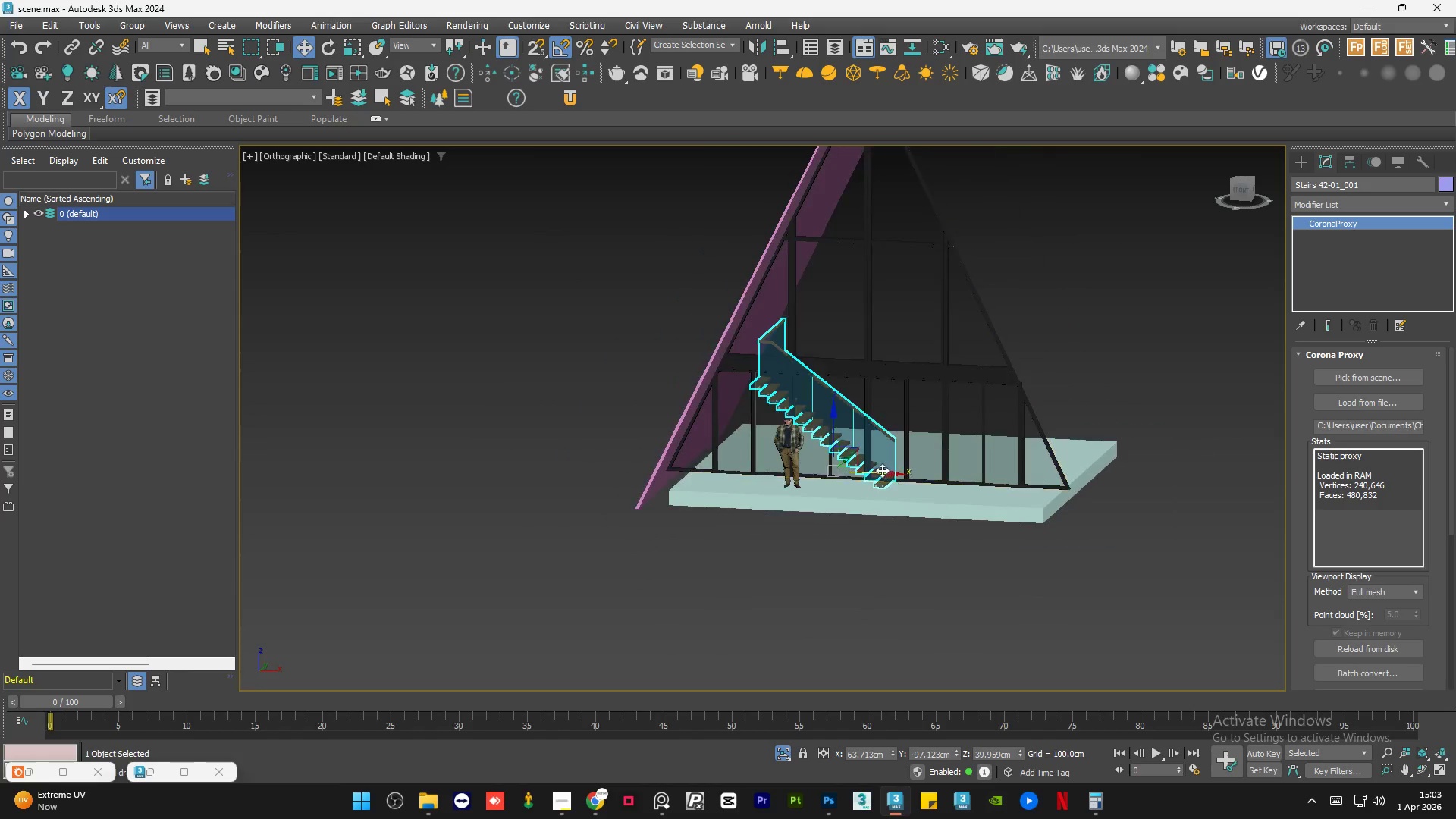 
double_click([780, 750])
 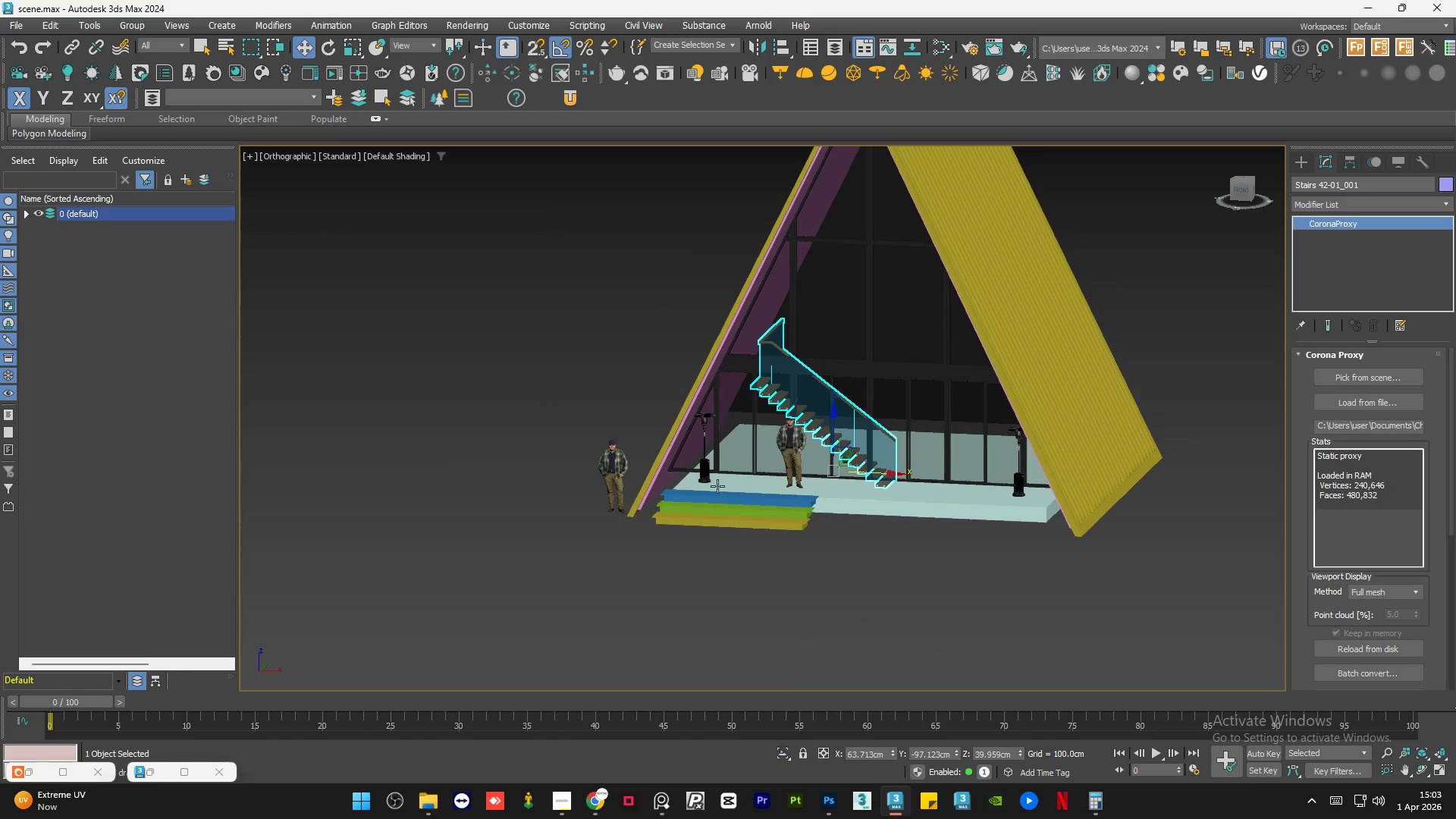 
hold_key(key=ControlLeft, duration=0.62)
left_click([742, 437])
 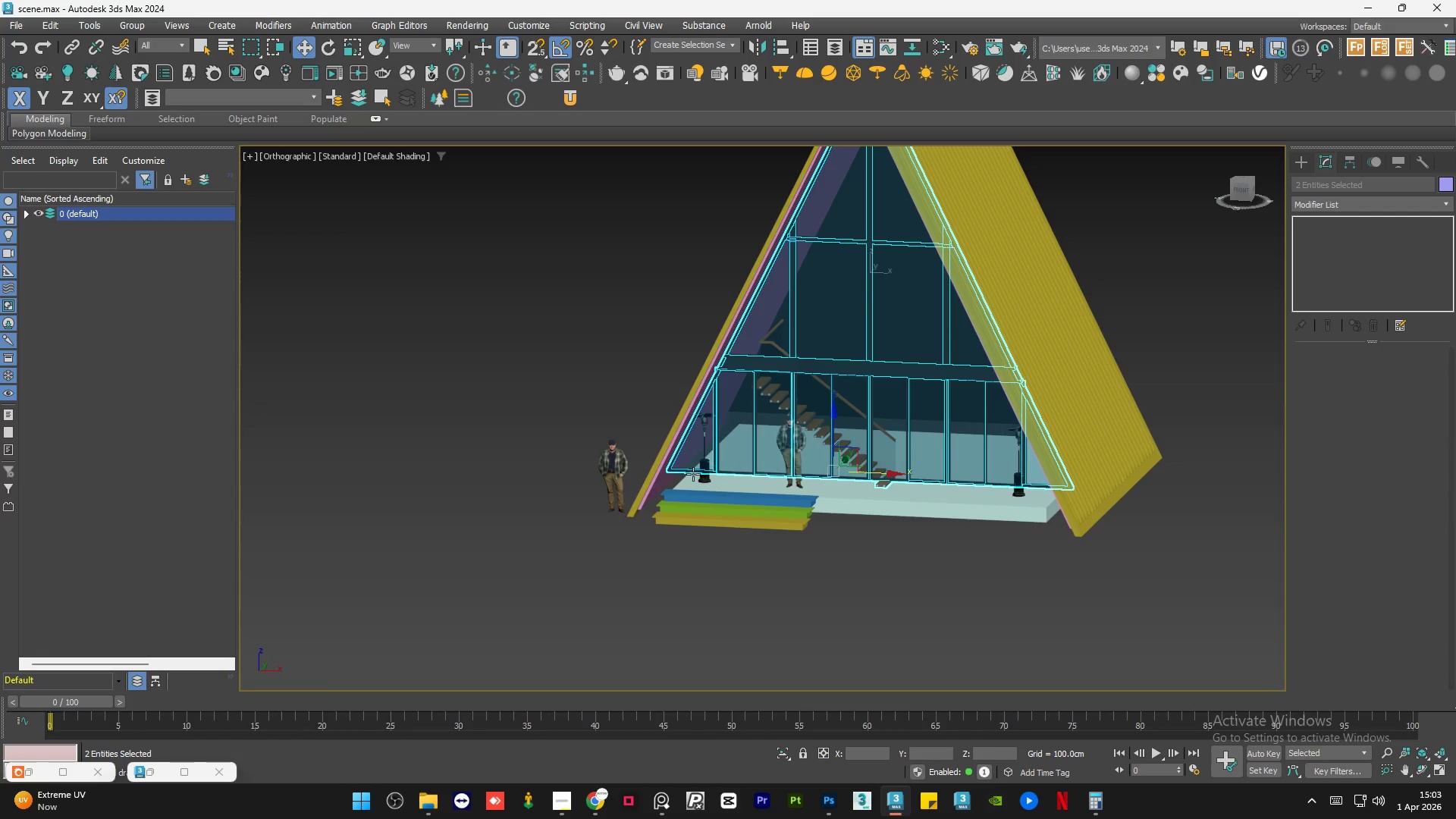 
scroll: coordinate [675, 481], scroll_direction: up, amount: 3.0
 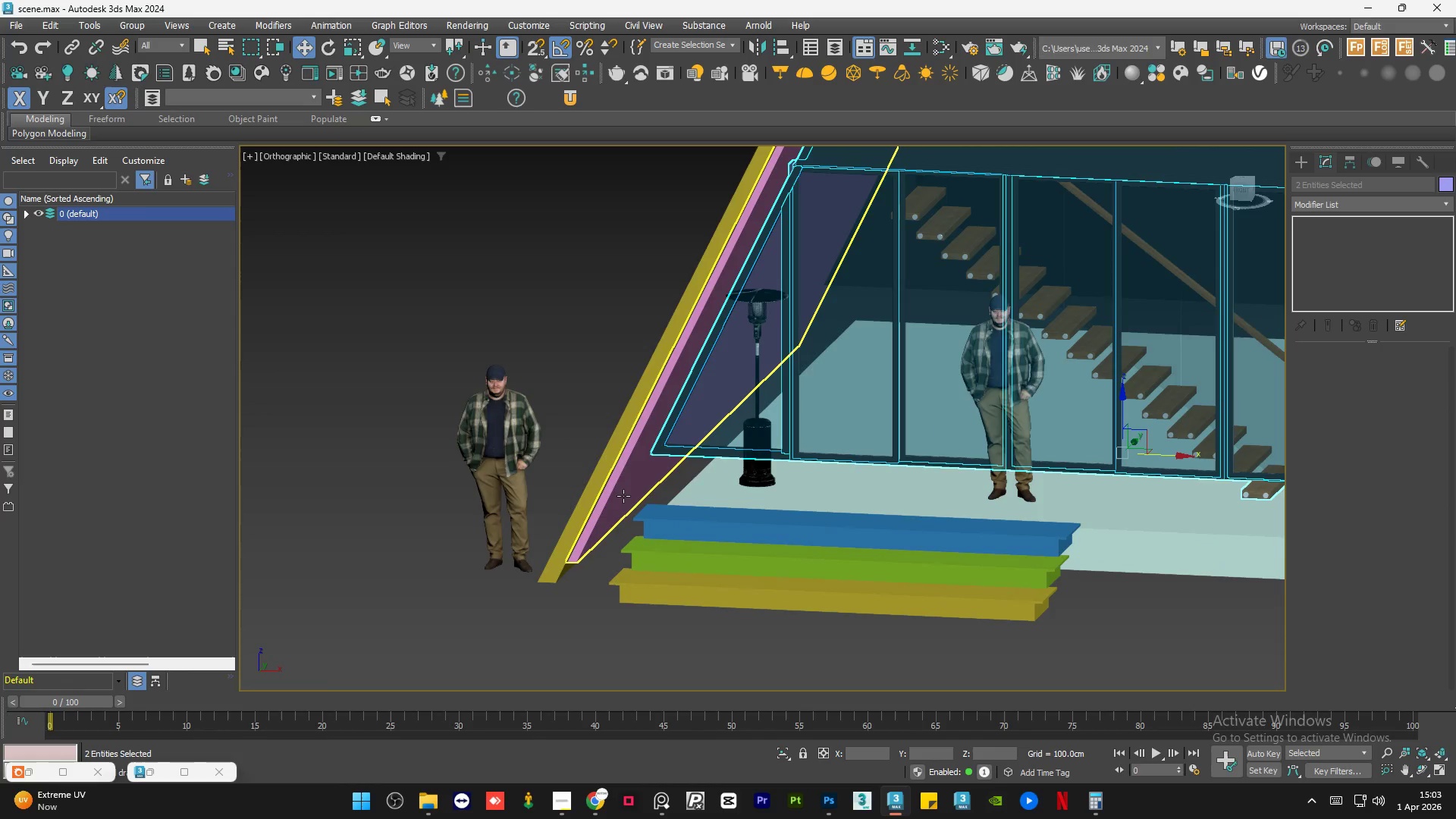 
hold_key(key=ControlLeft, duration=0.48)
left_click([633, 492])
 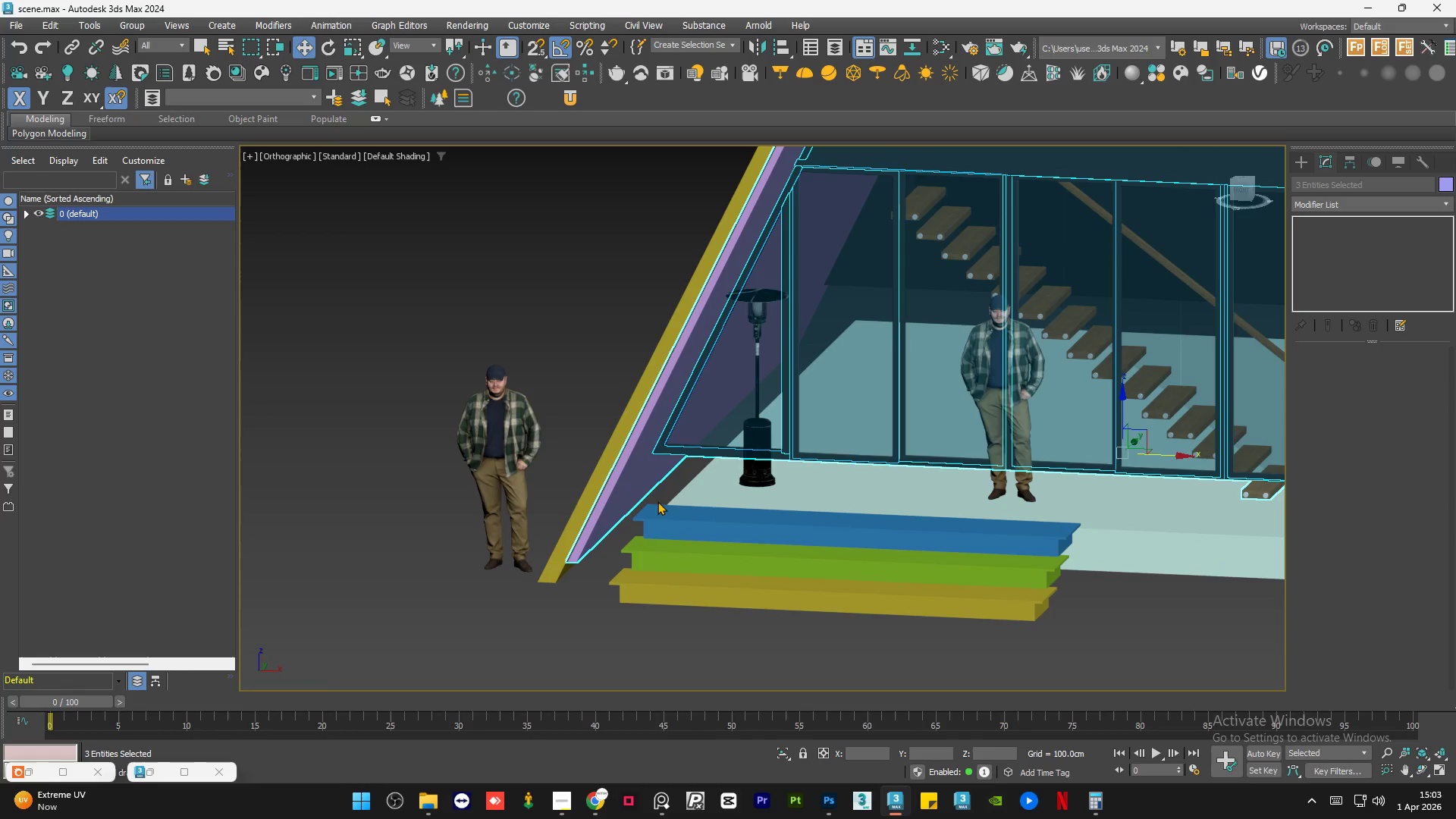 
scroll: coordinate [654, 504], scroll_direction: down, amount: 2.0
 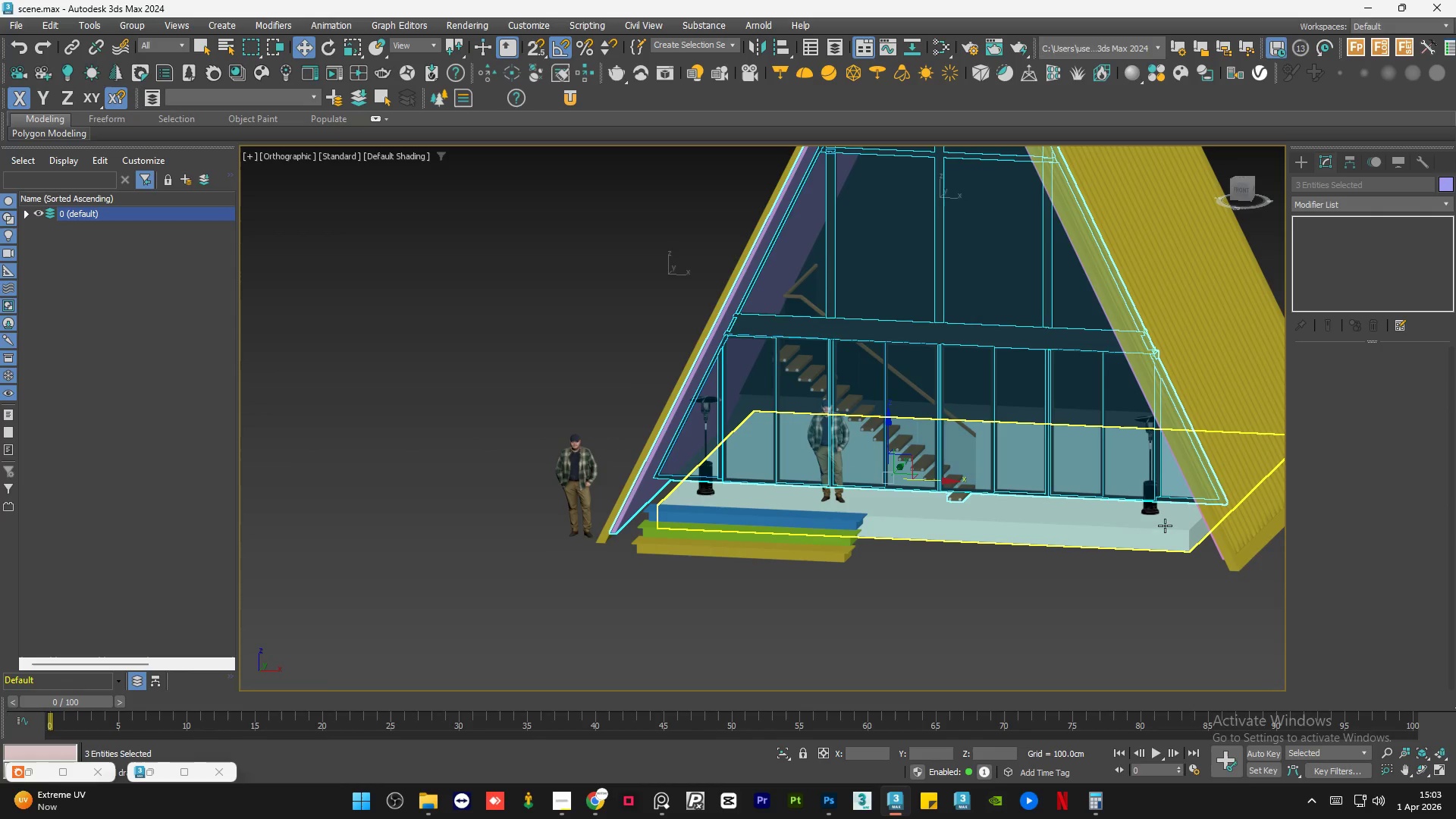 
key(Control+Z)
 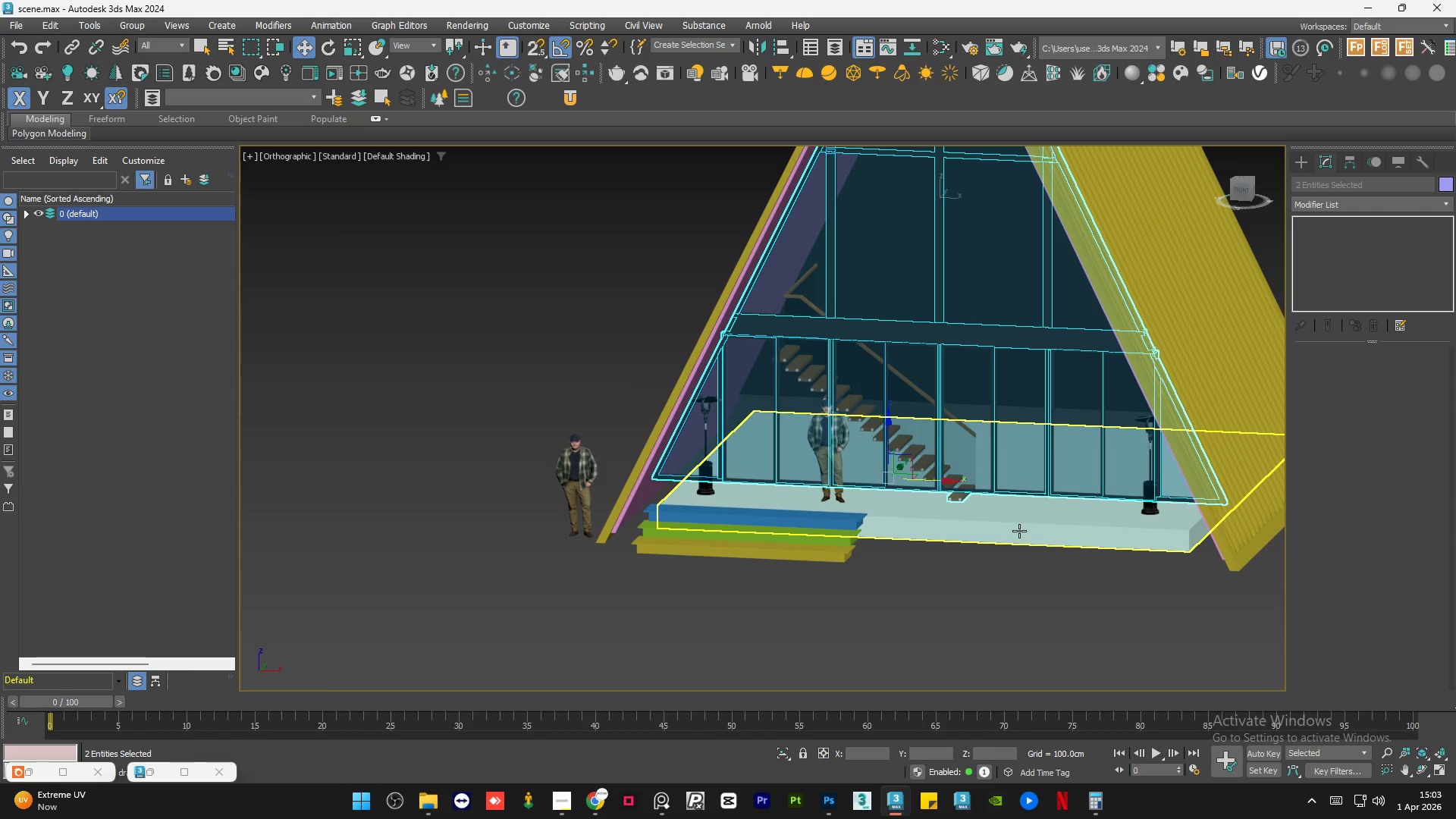 
key(Control+Z)
 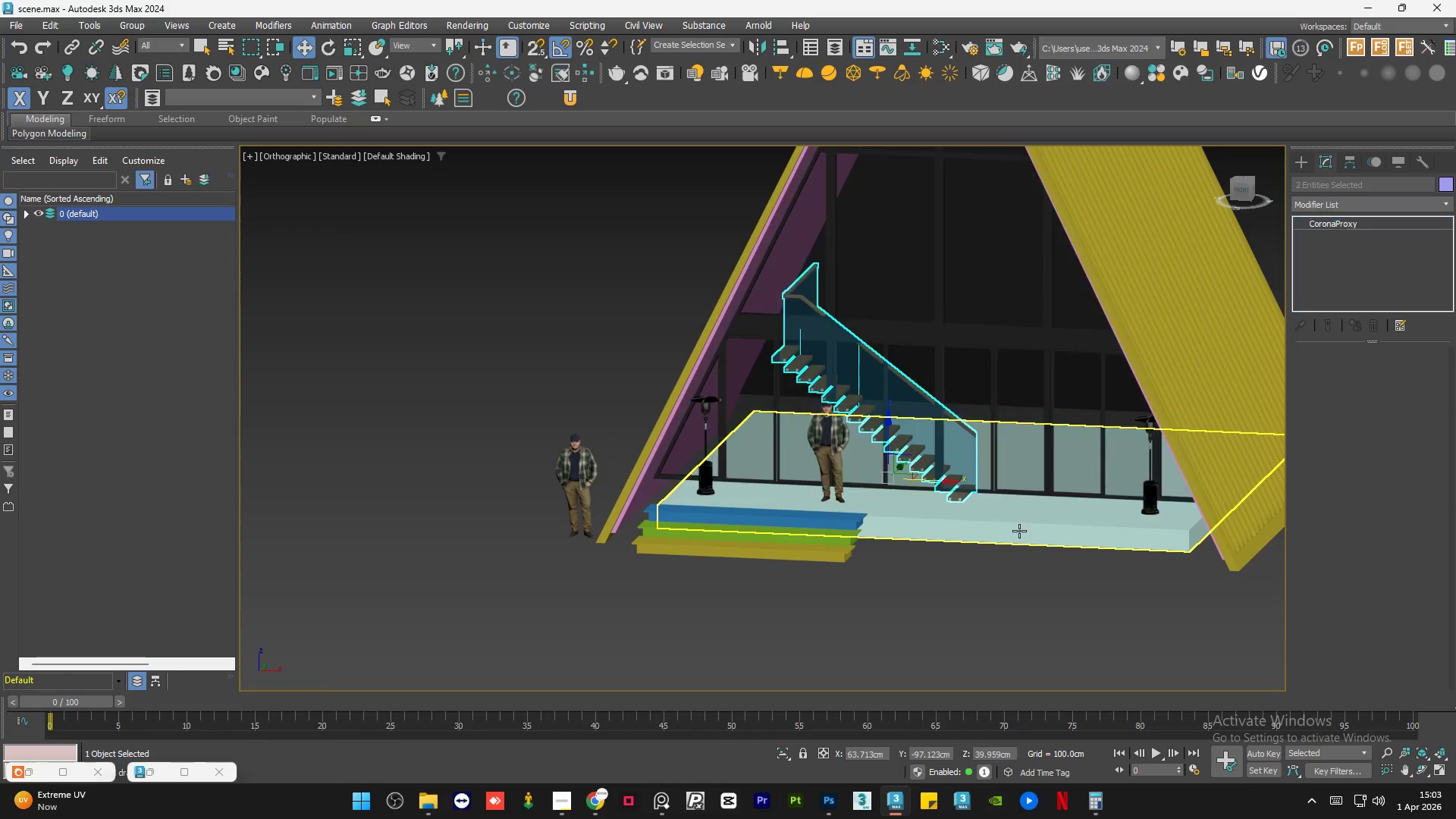 
key(Control+Z)
 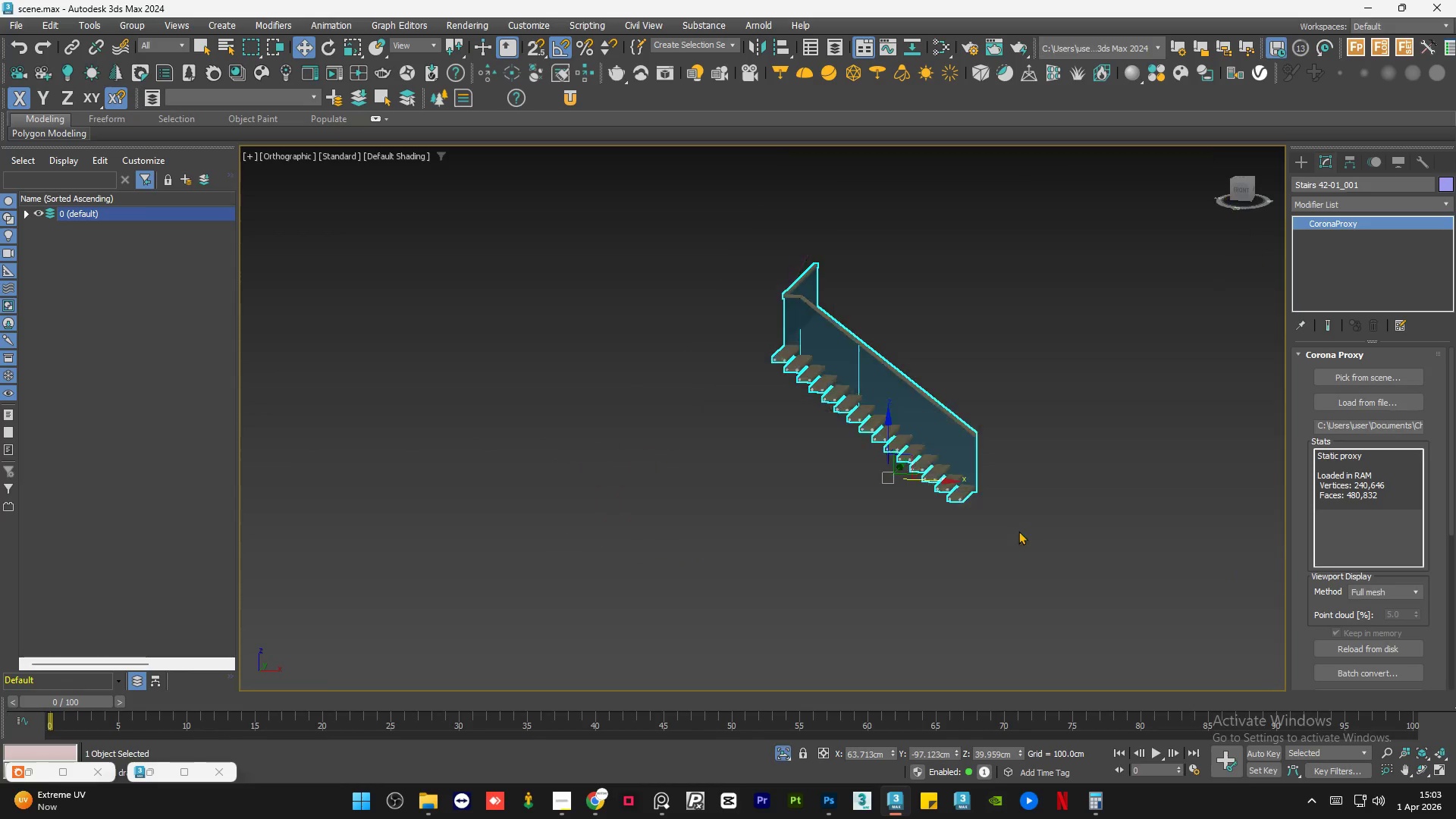 
key(Control+Z)
 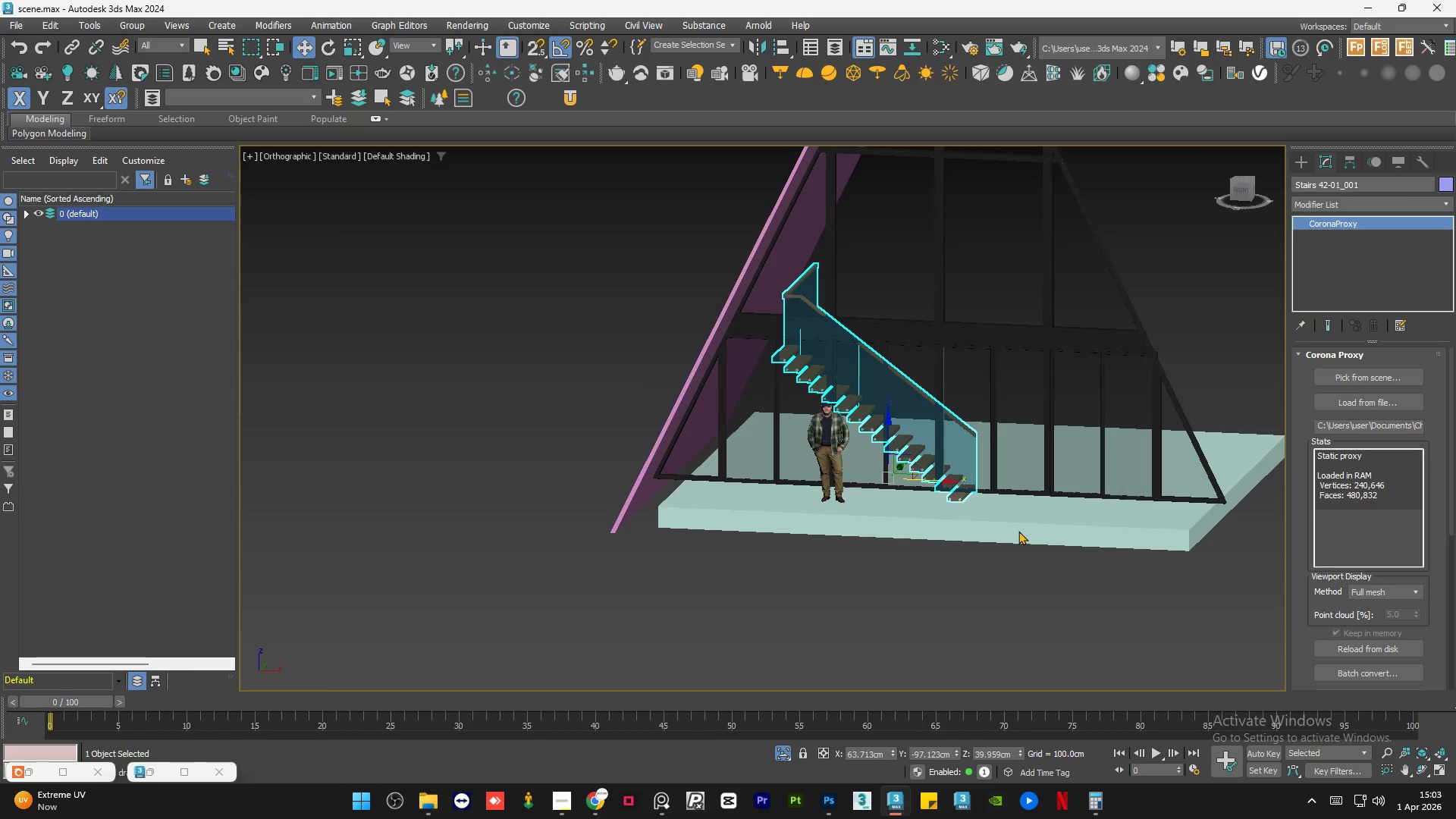 
key(Control+Z)
 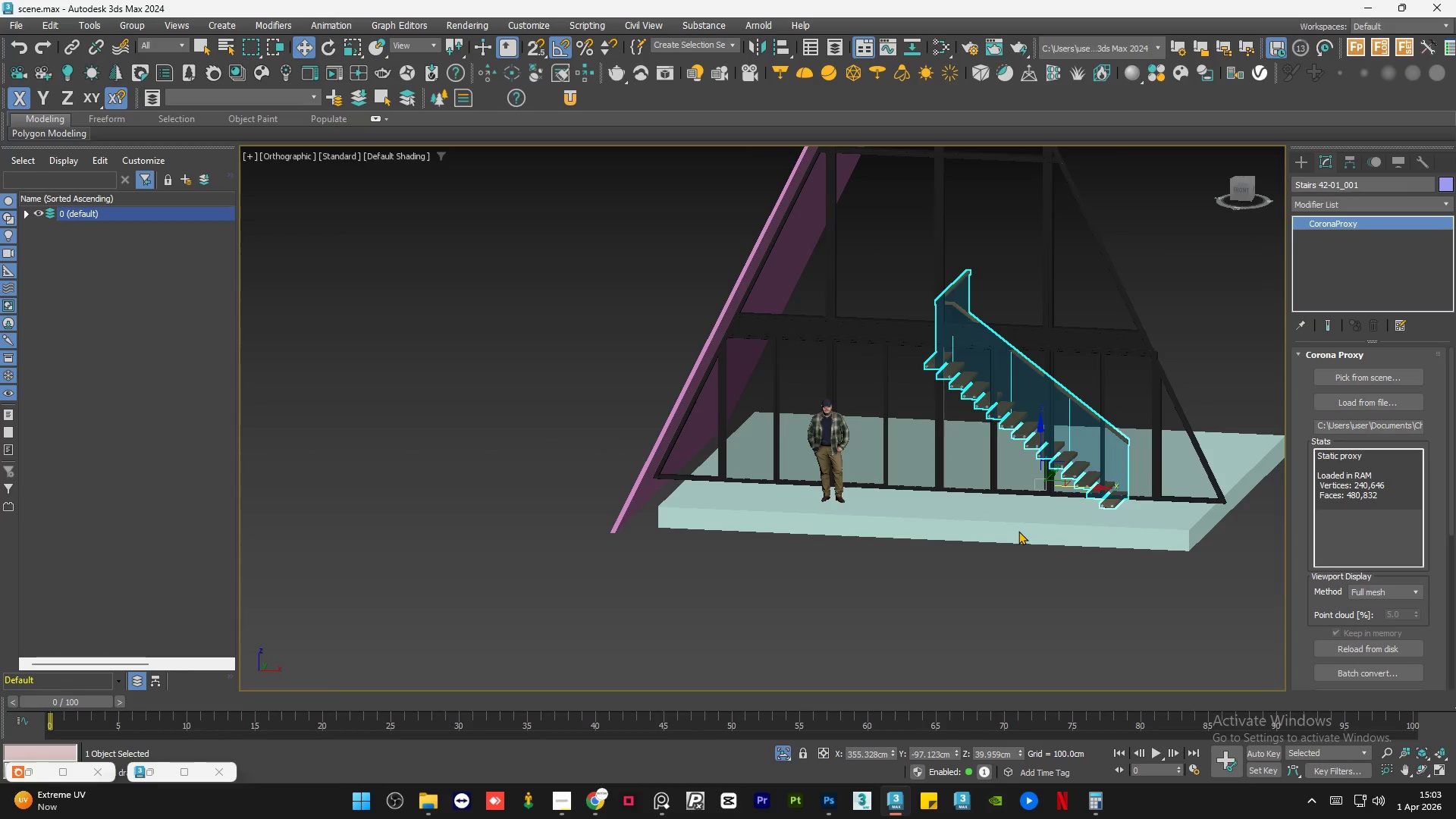 
key(Control+Z)
 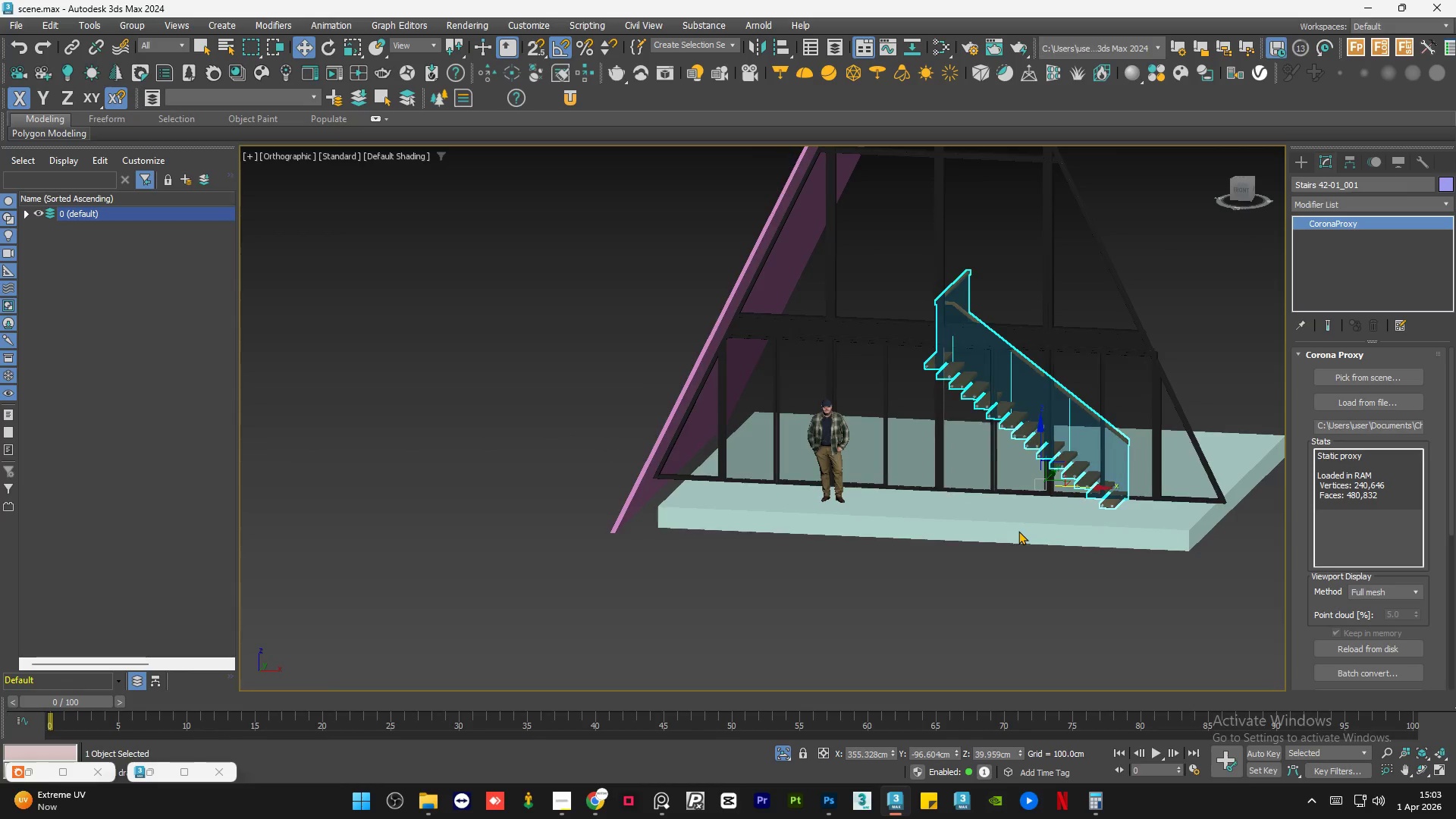 
key(Control+Z)
 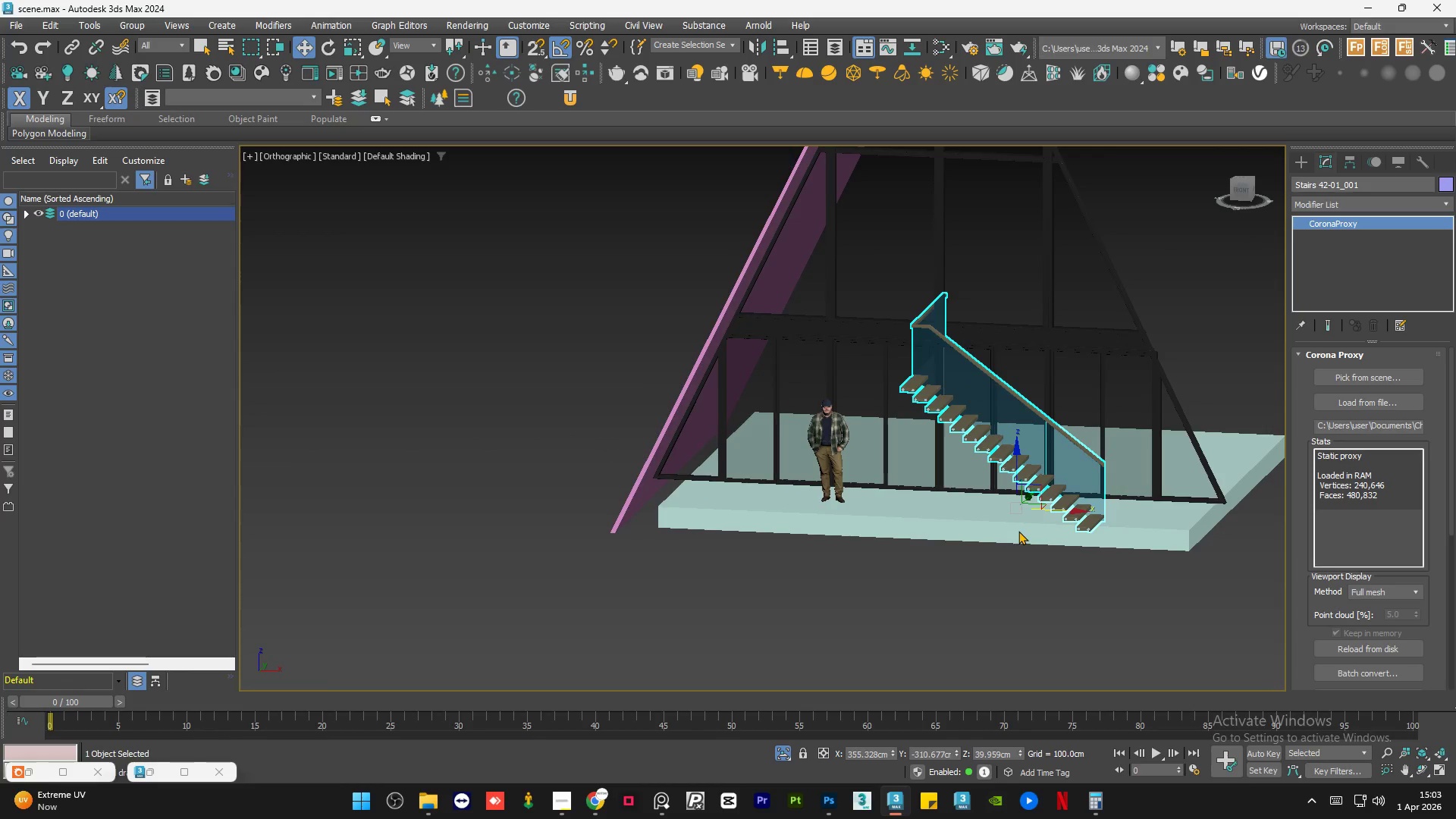 
key(Control+Z)
 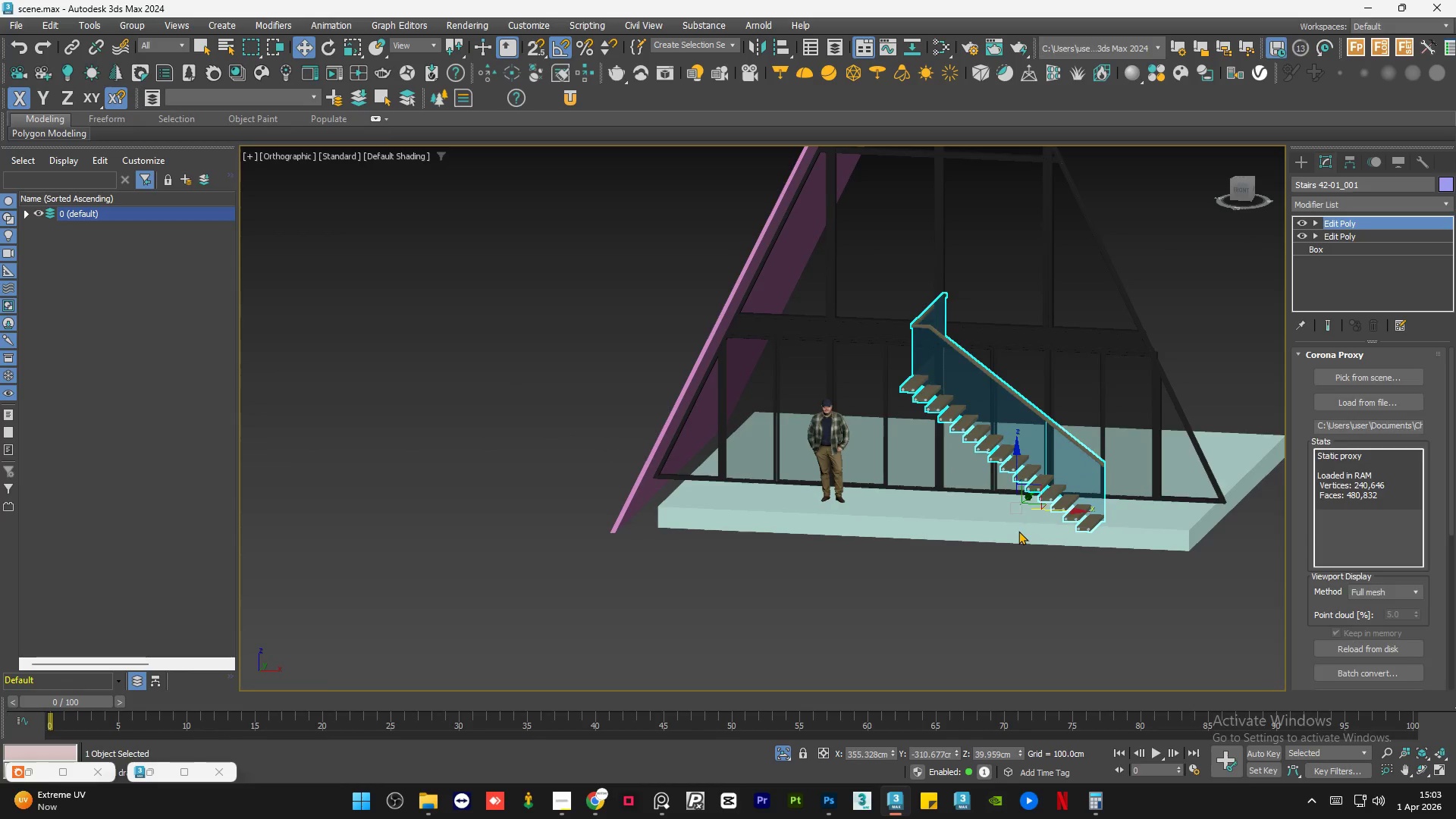 
key(Control+Z)
 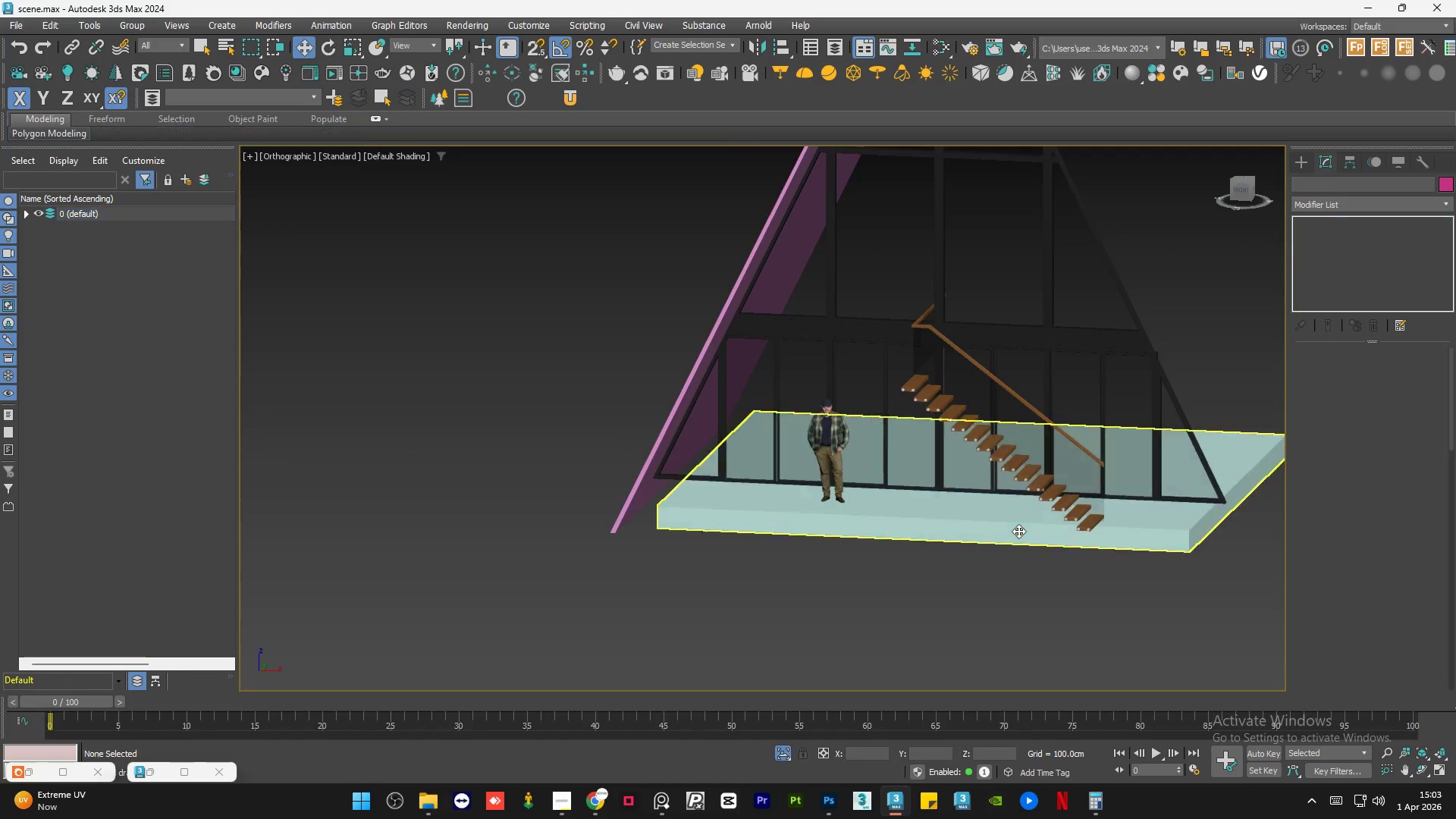 
key(Control+Z)
 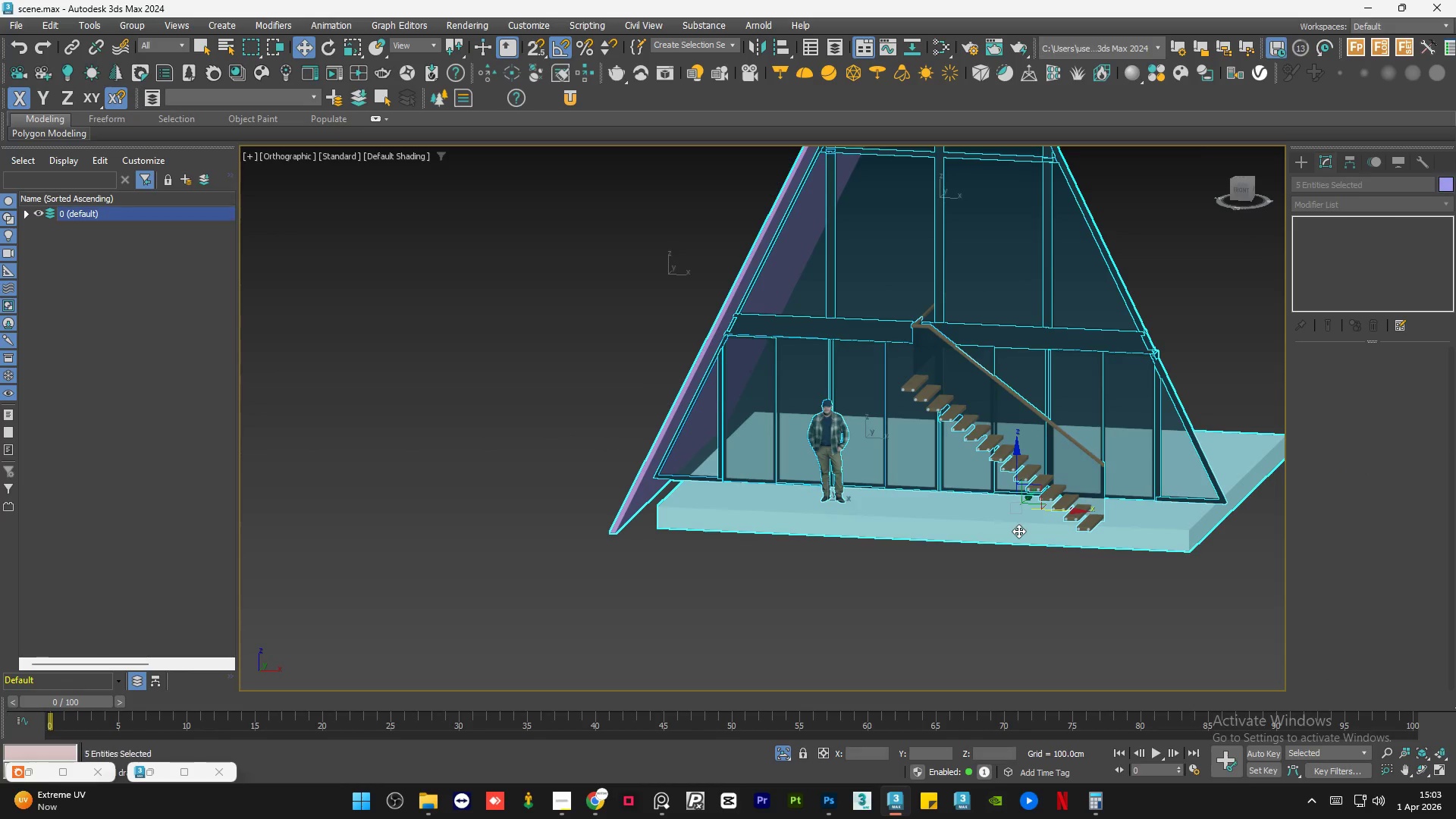 
key(Control+Z)
 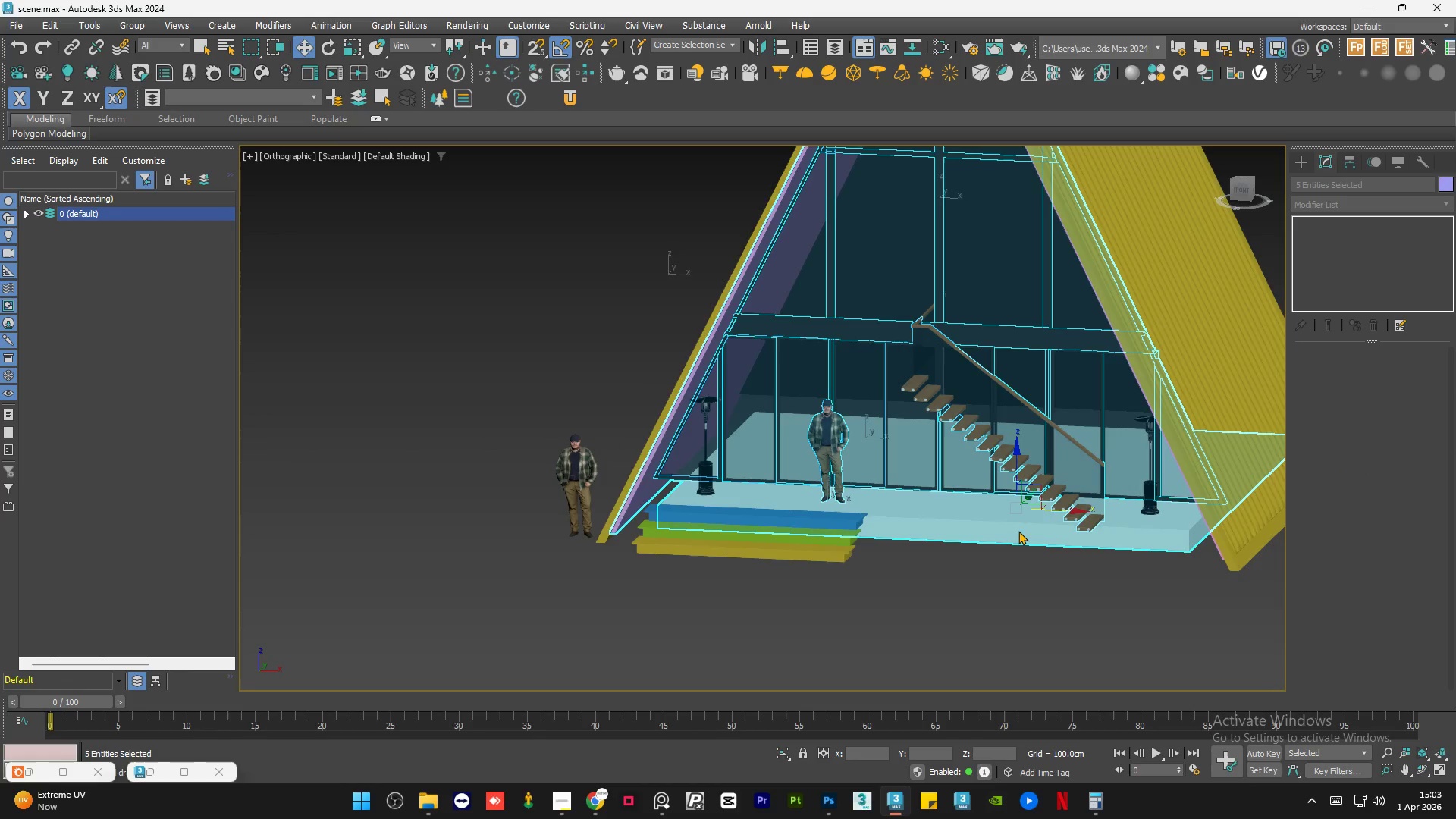 
key(Control+Z)
 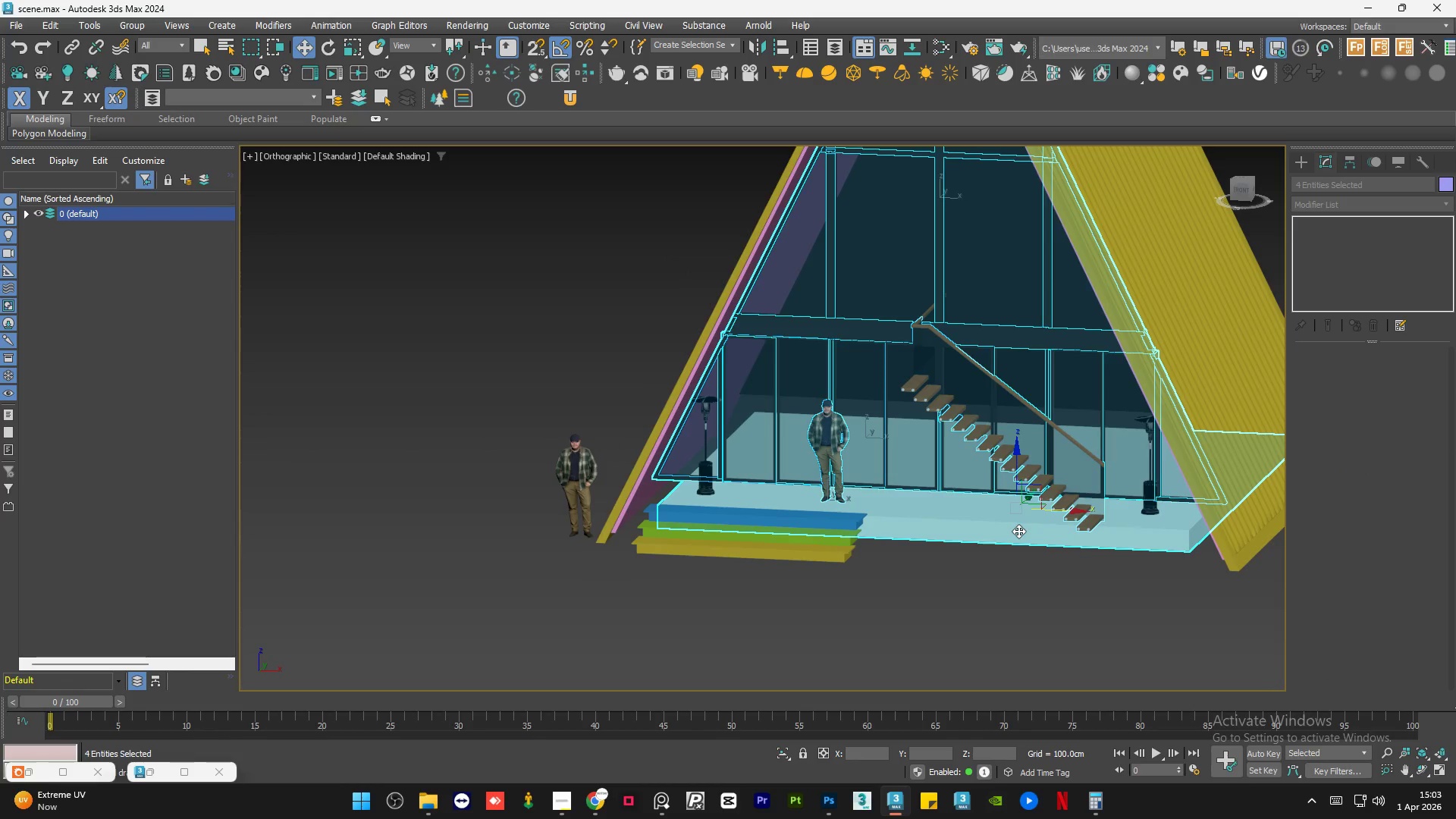 
key(Control+Z)
 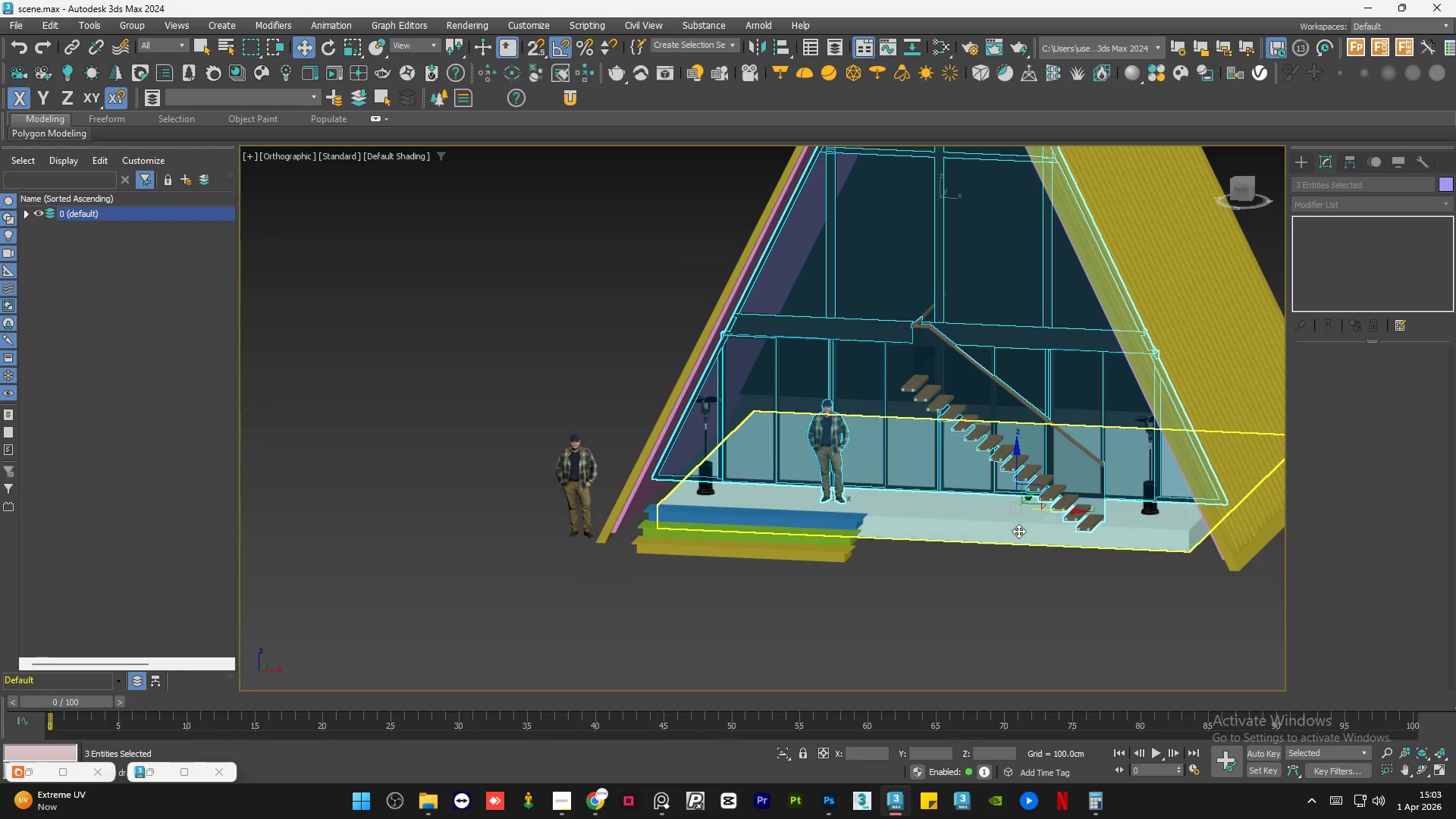 
key(Control+Z)
 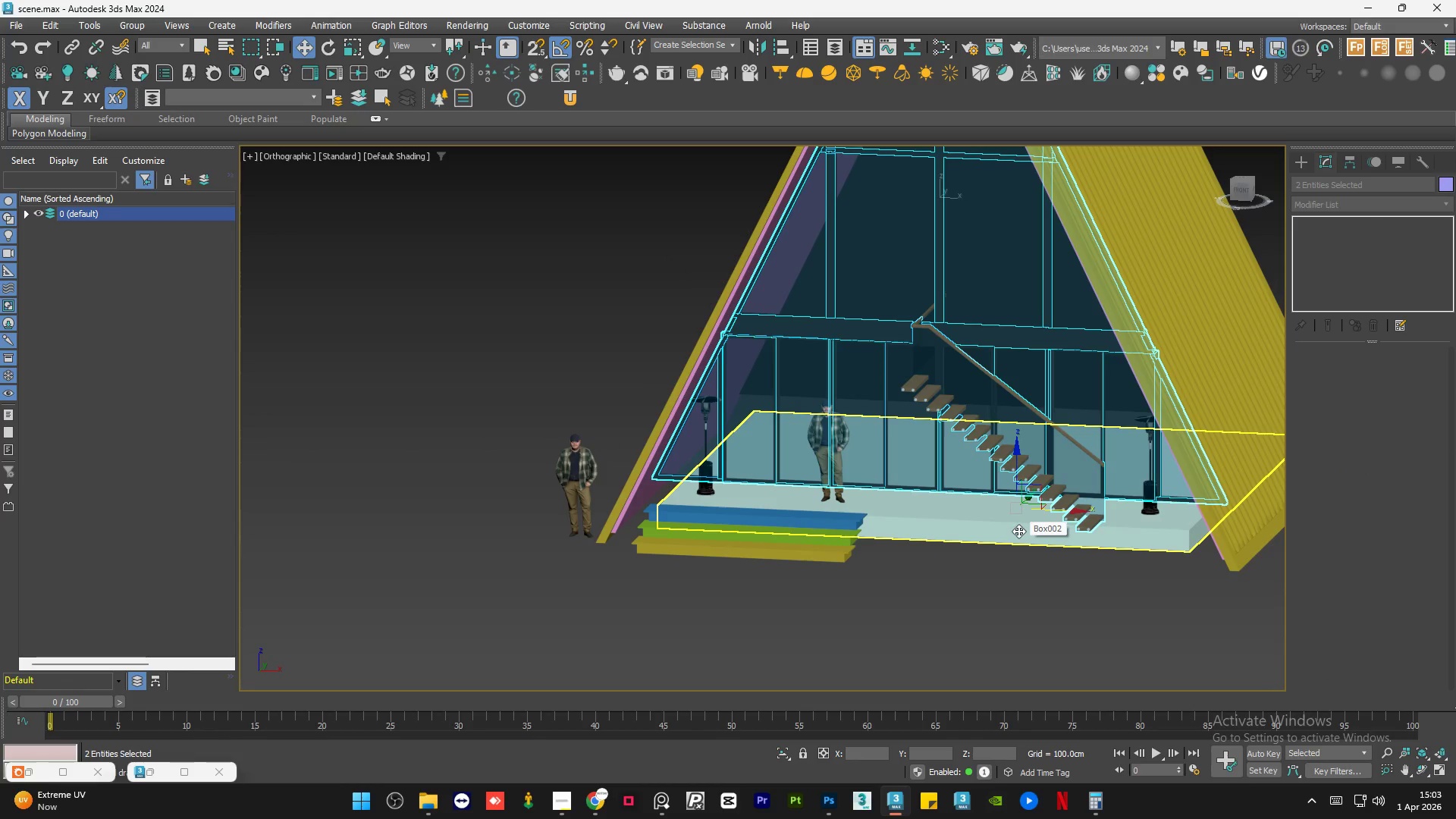 
key(Control+Z)
 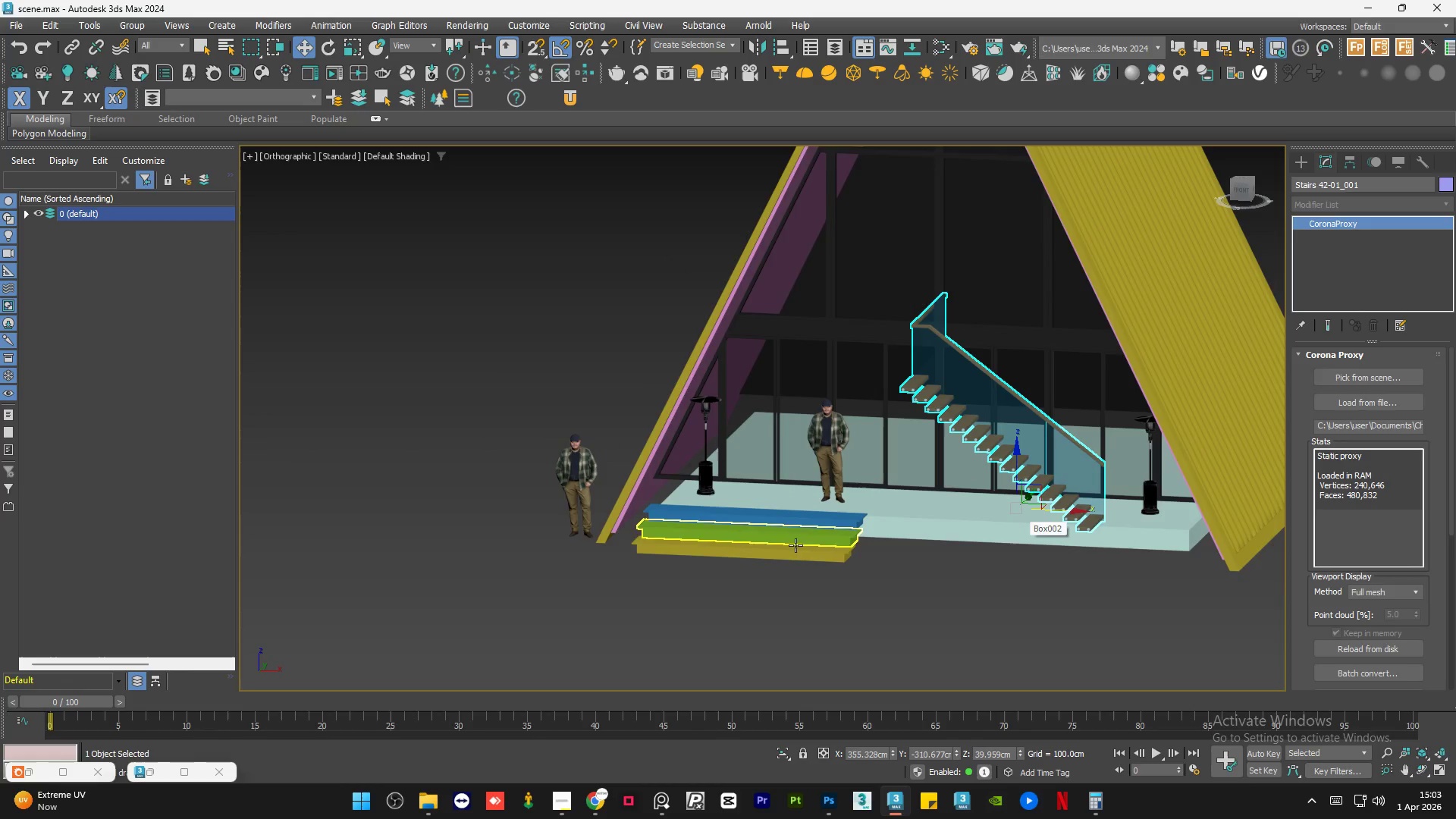 
key(Control+Z)
 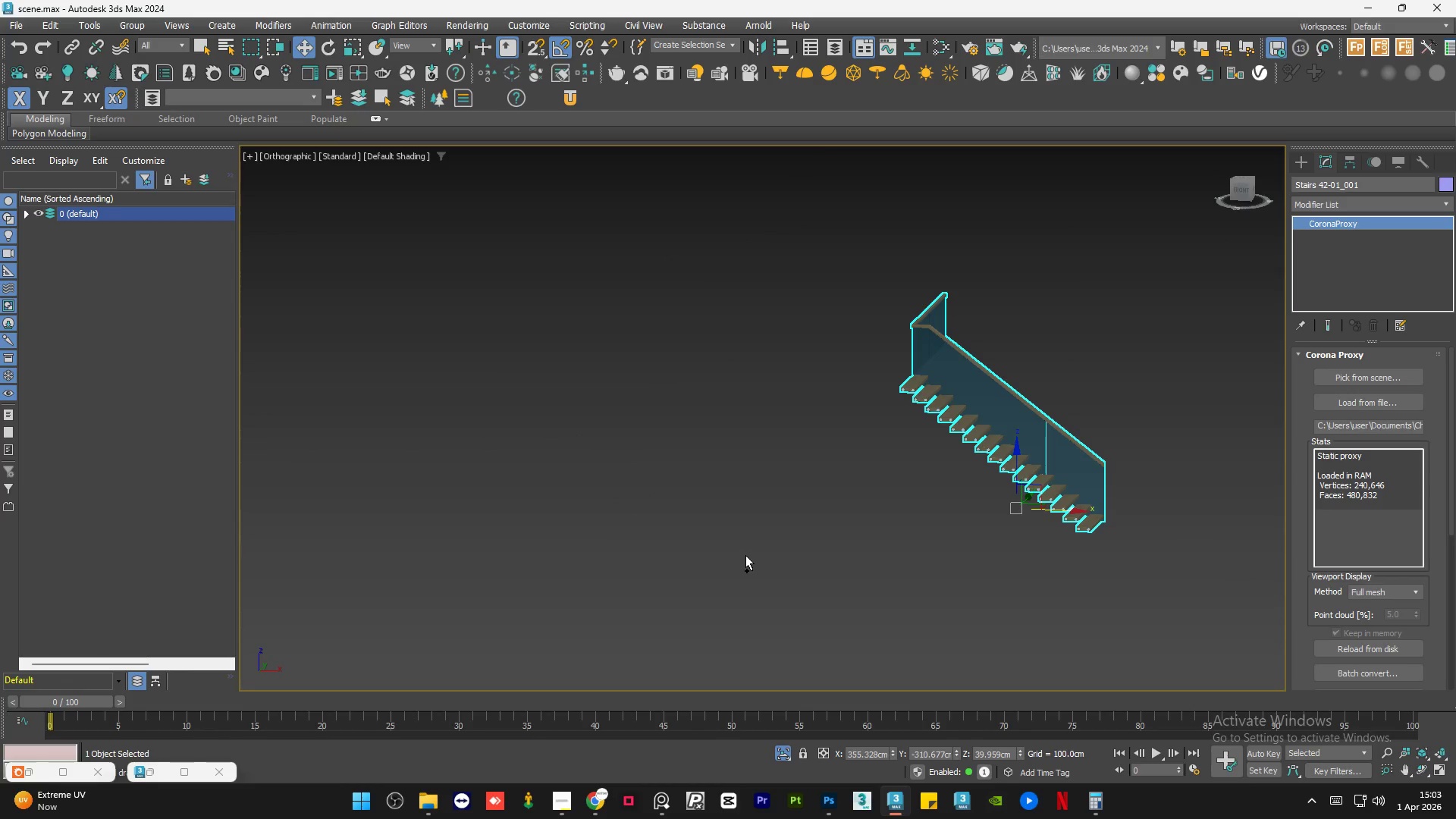 
key(Control+Z)
 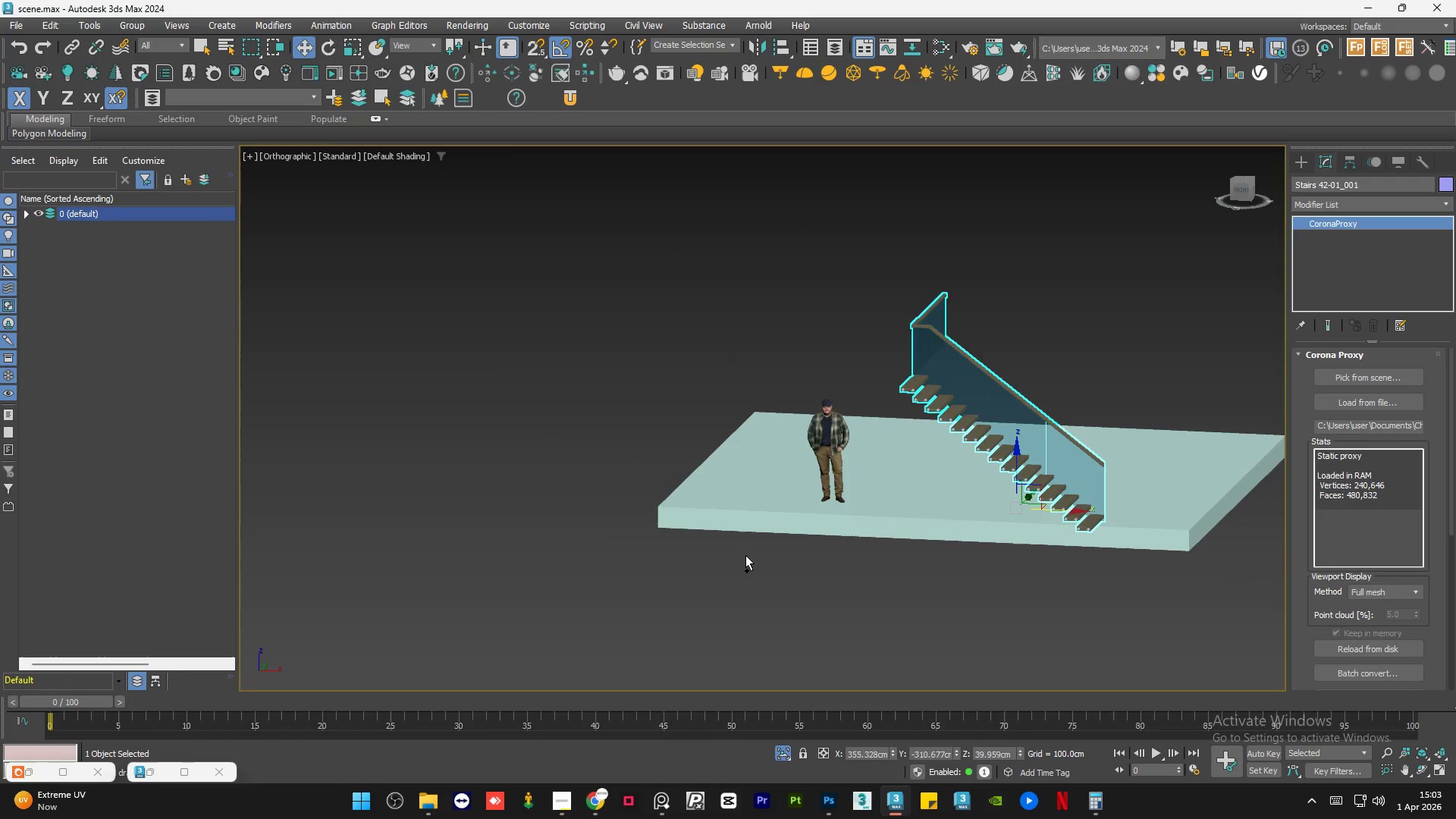 
key(Control+Z)
 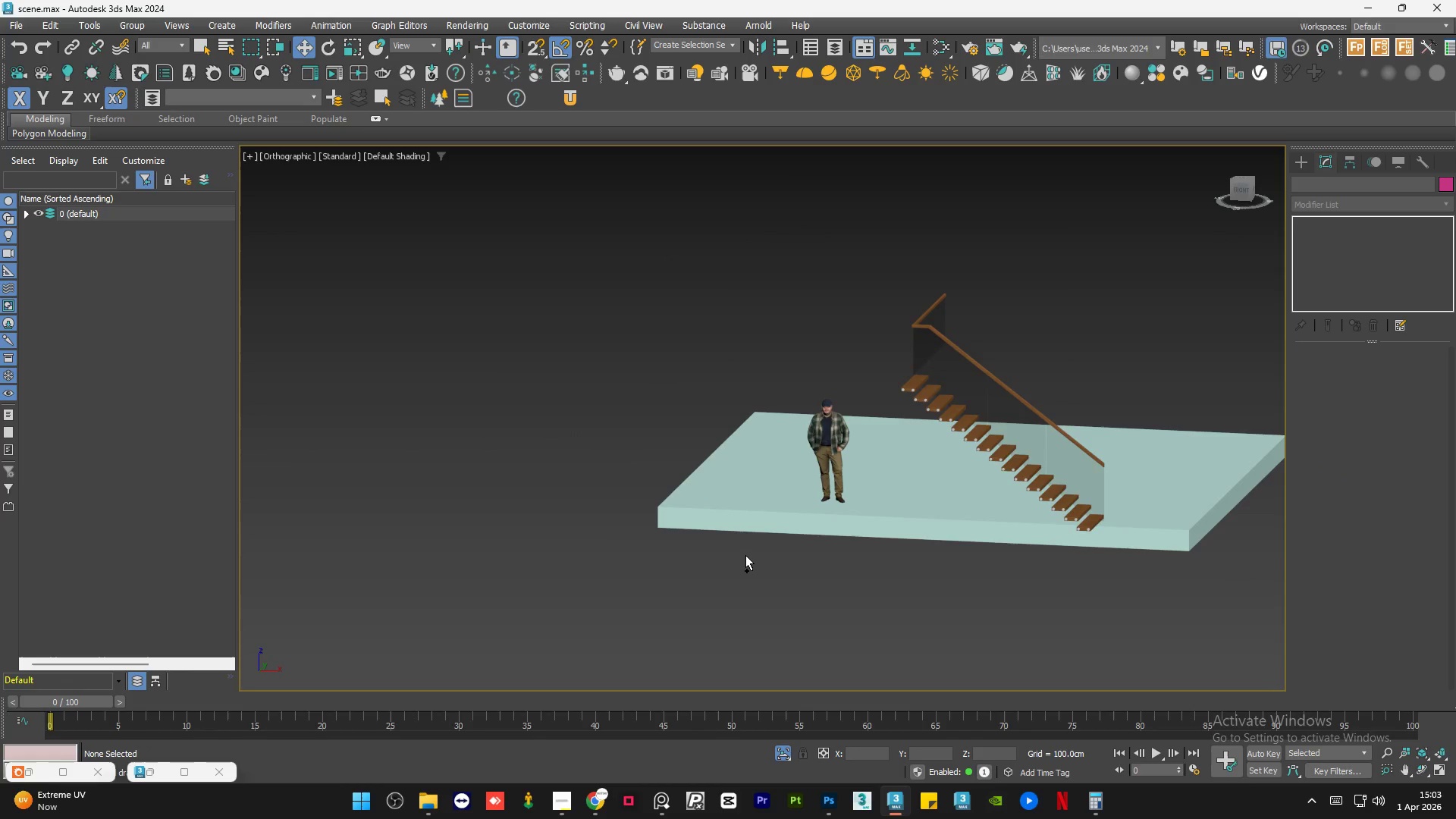 
key(Control+Z)
 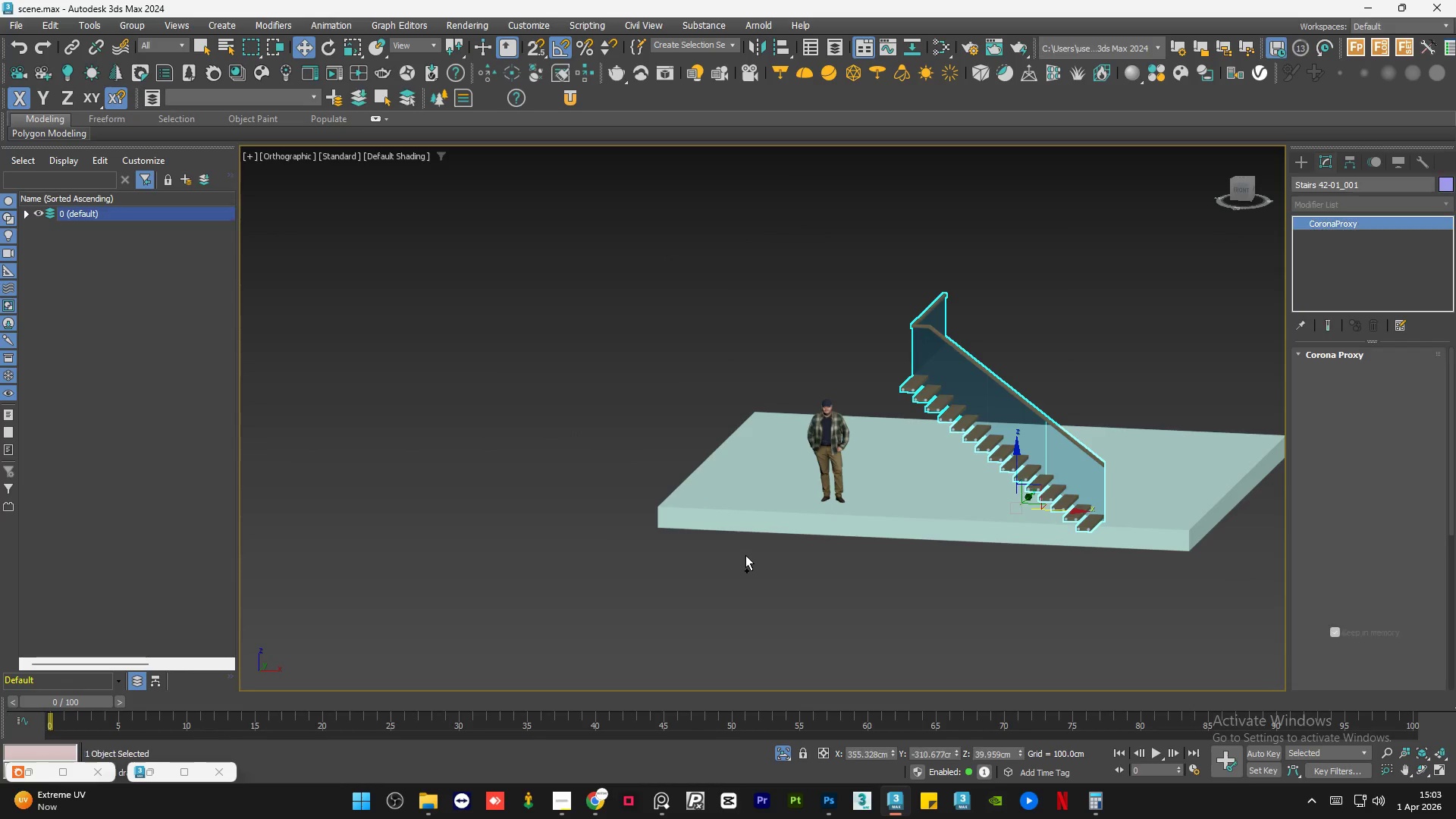 
key(Control+Z)
 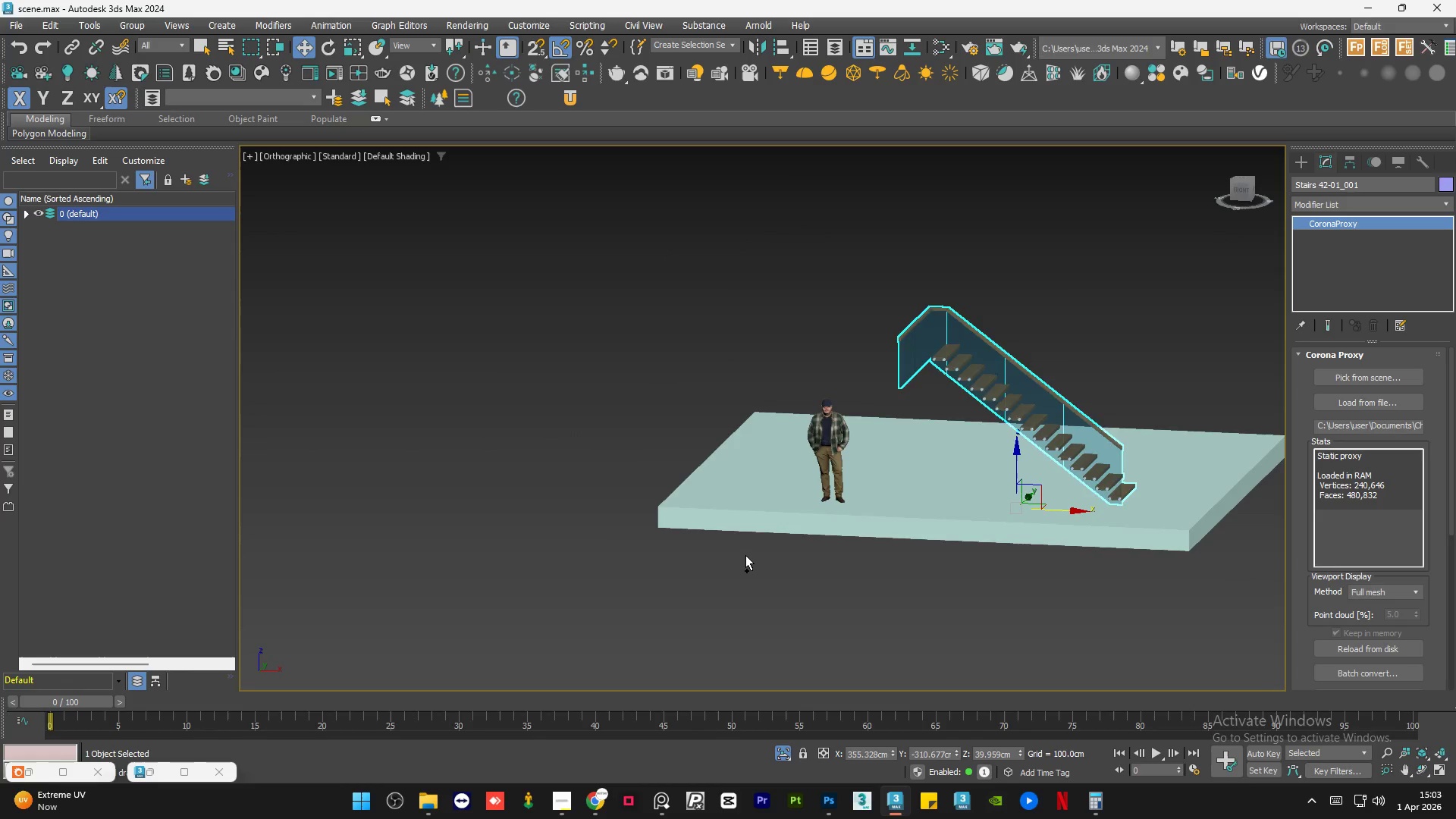 
key(Control+Z)
 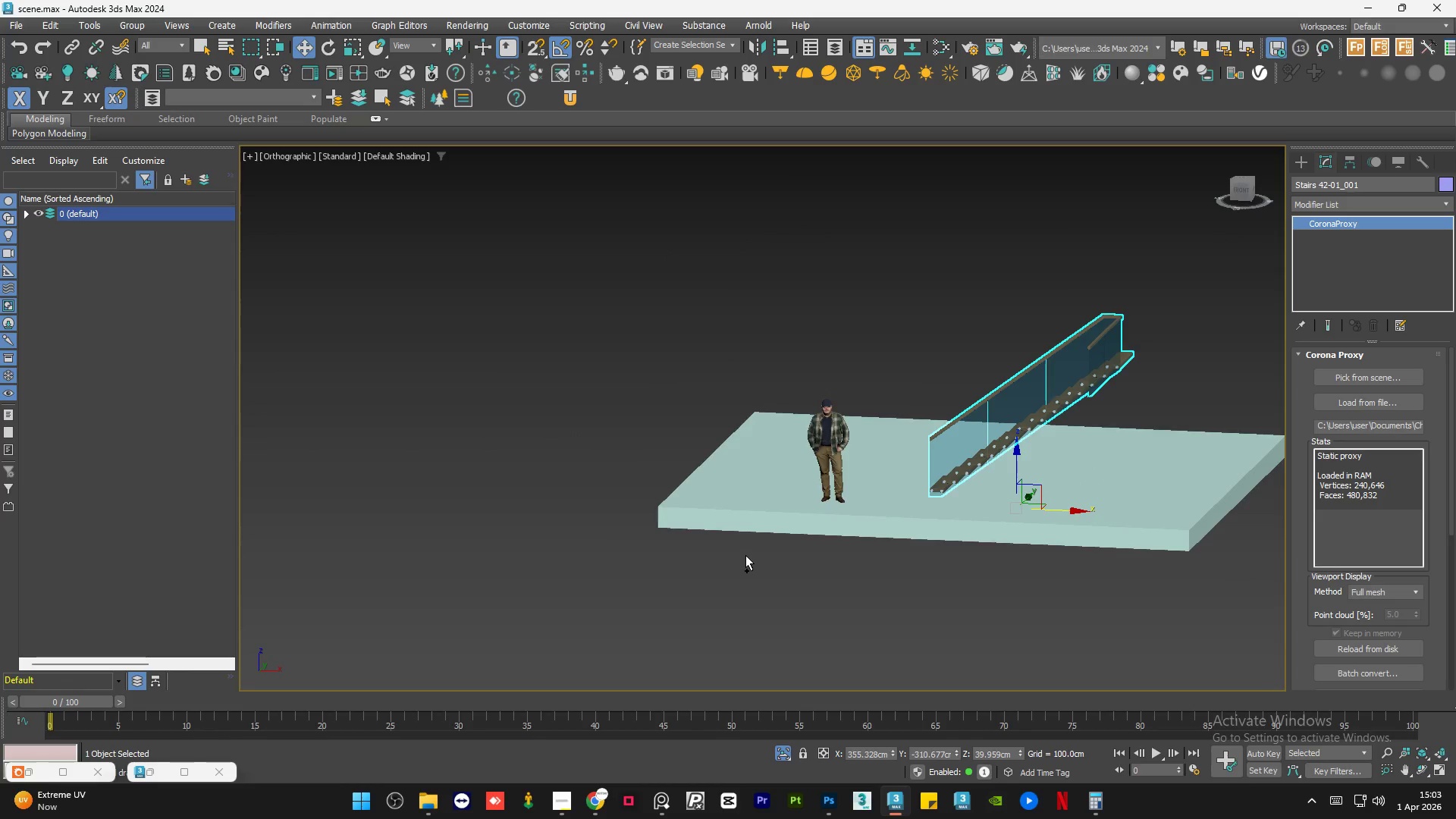 
key(Control+Z)
 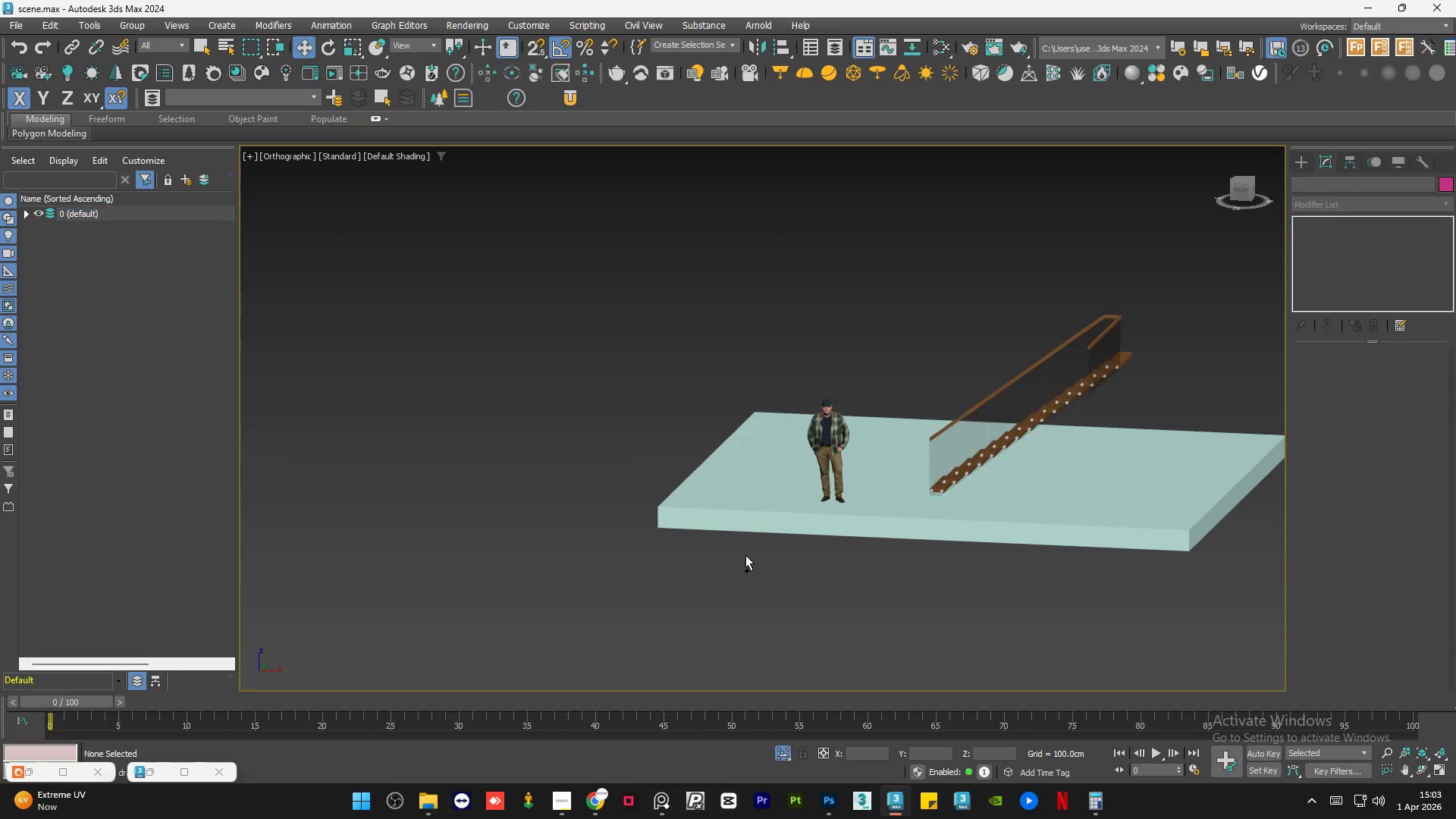 
key(Control+Z)
 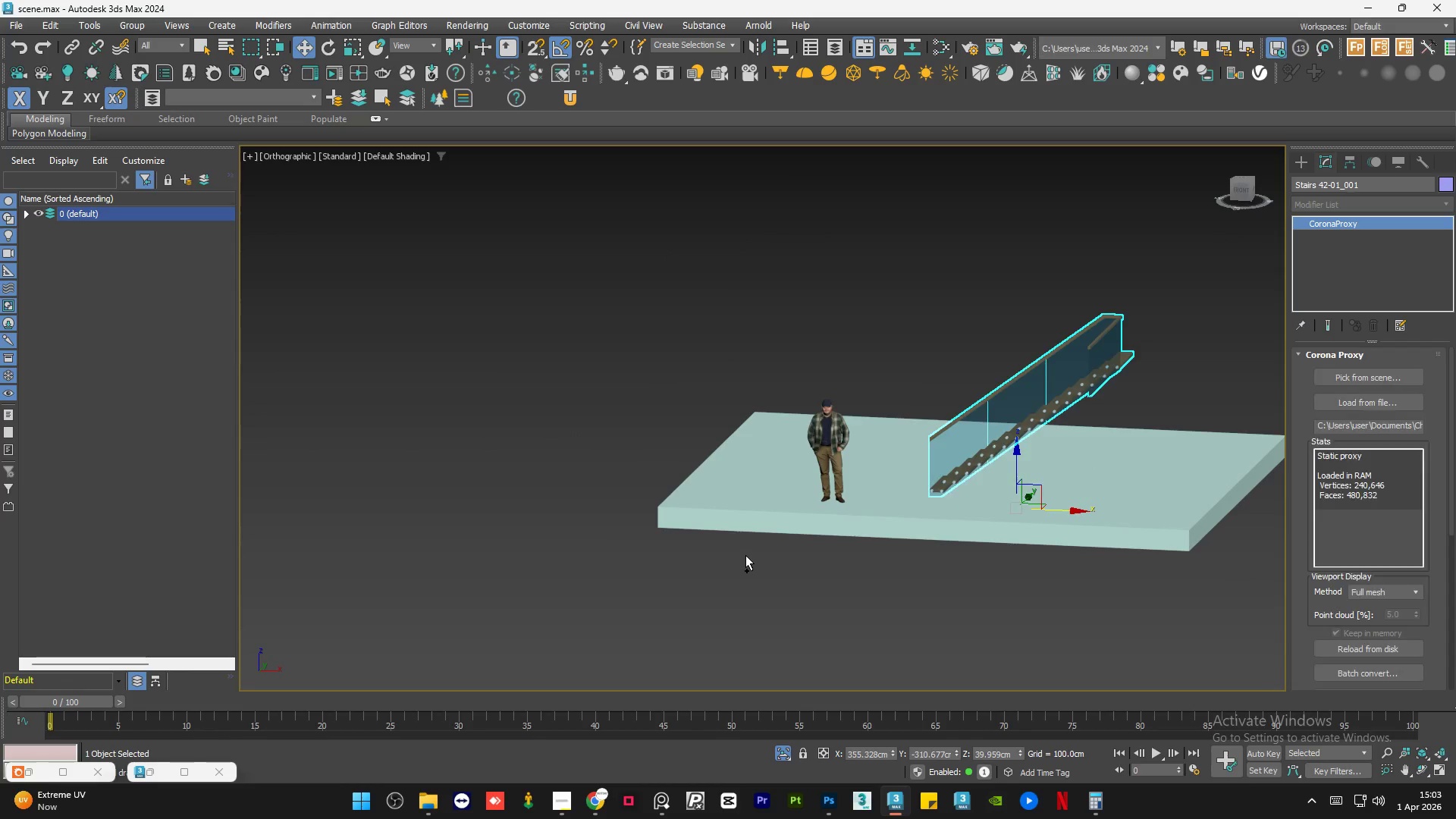 
key(Control+Z)
 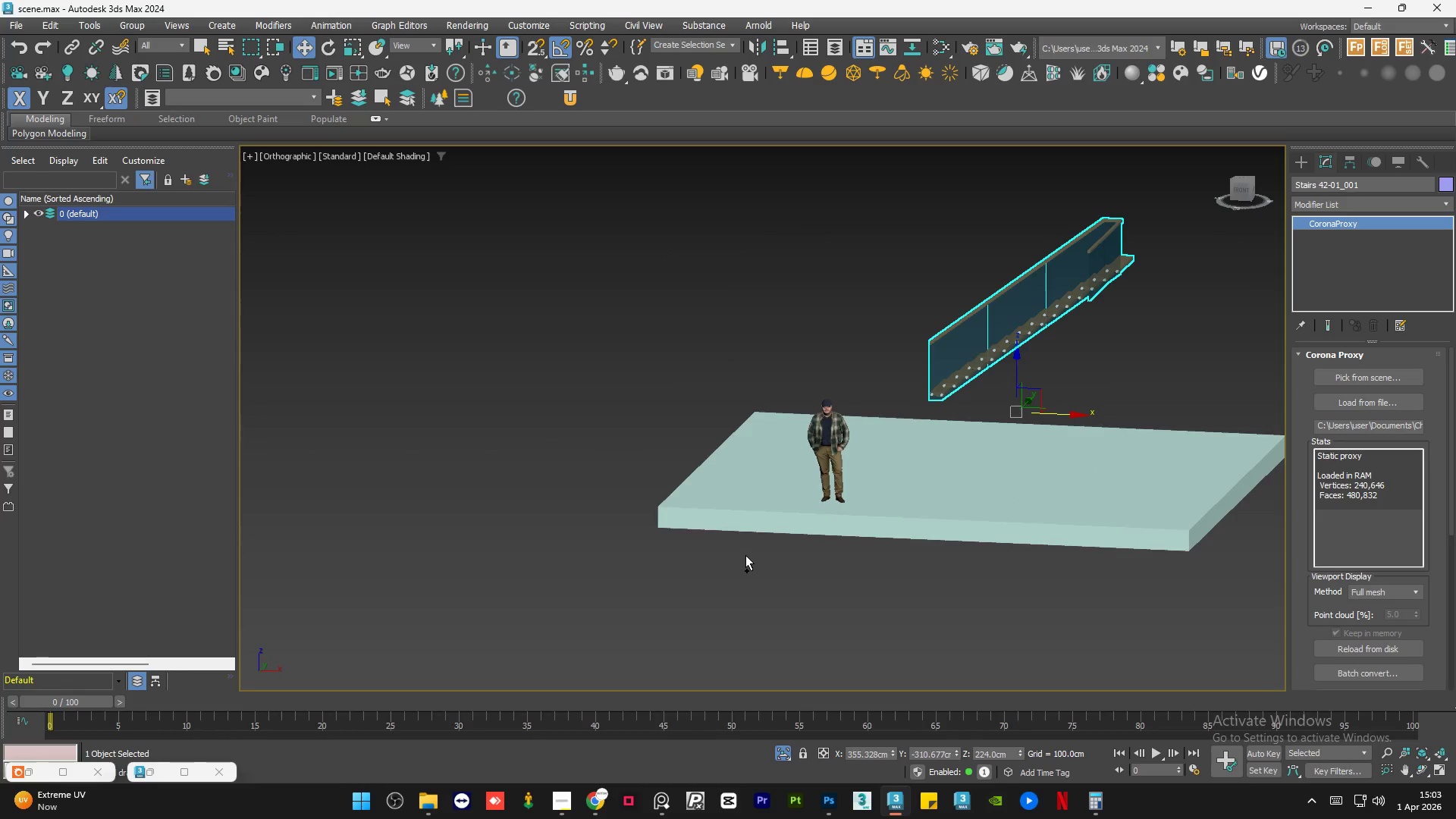 
key(Control+Z)
 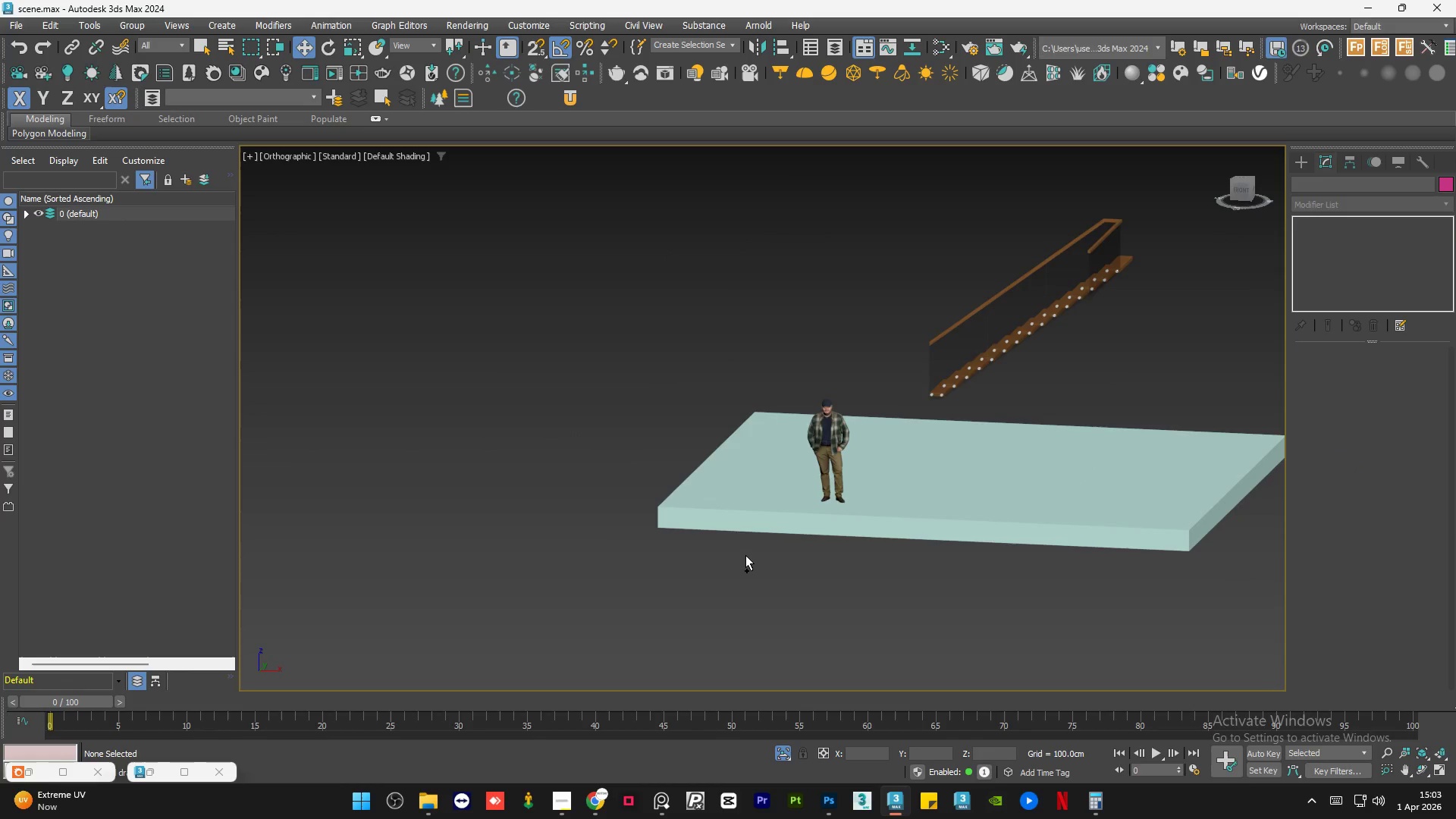 
key(Control+Z)
 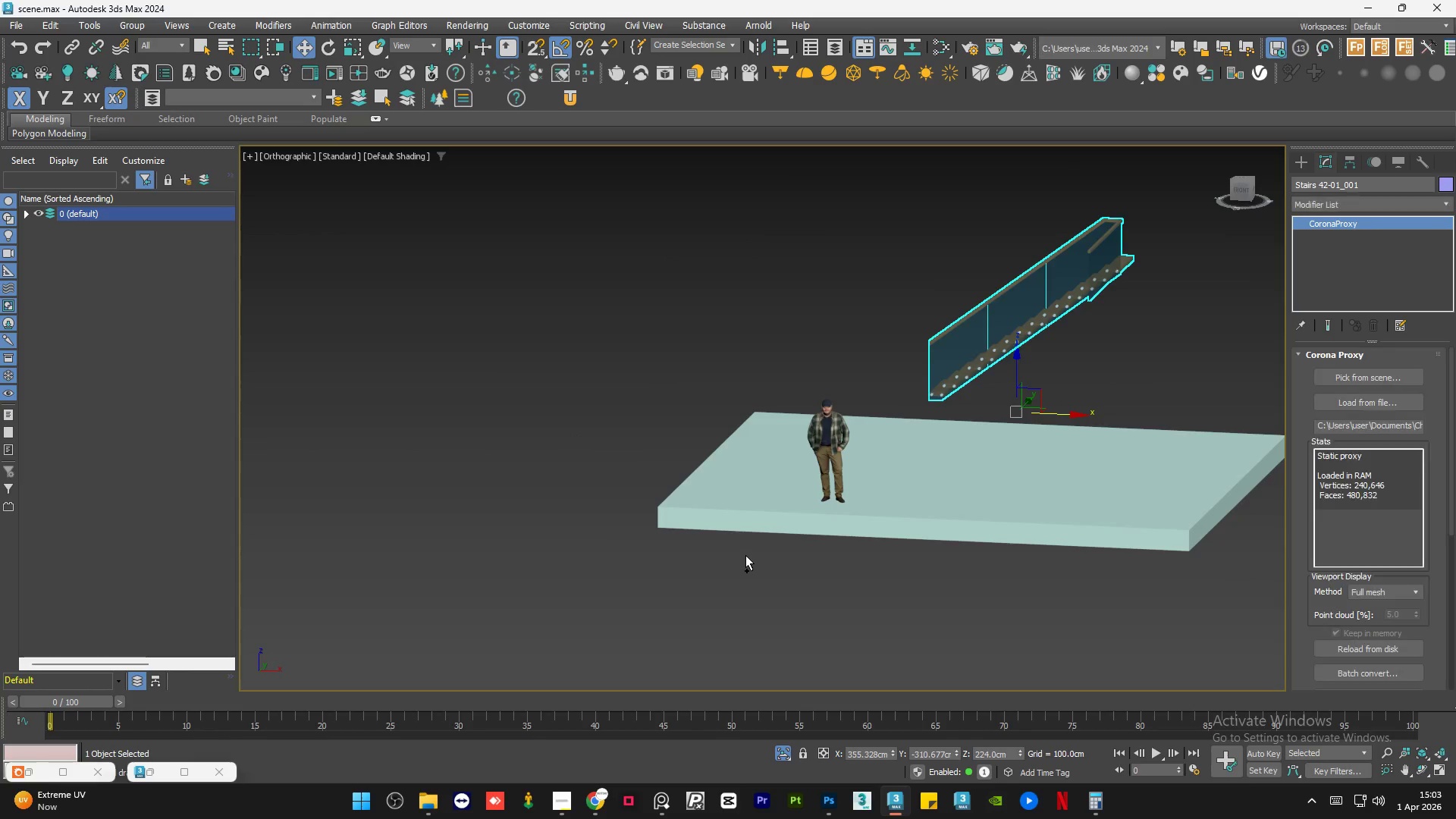 
key(Control+Z)
 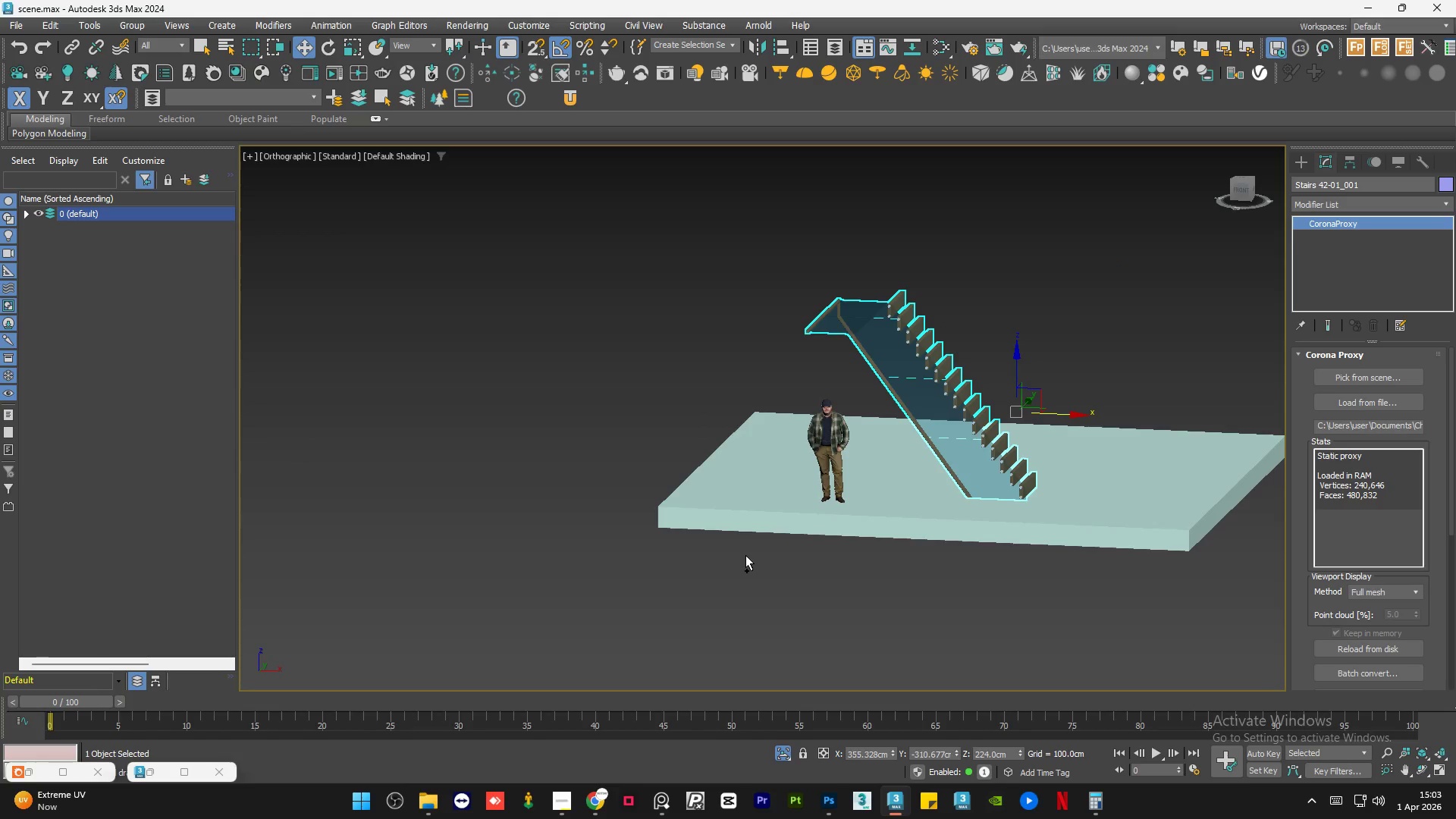 
key(Control+Z)
 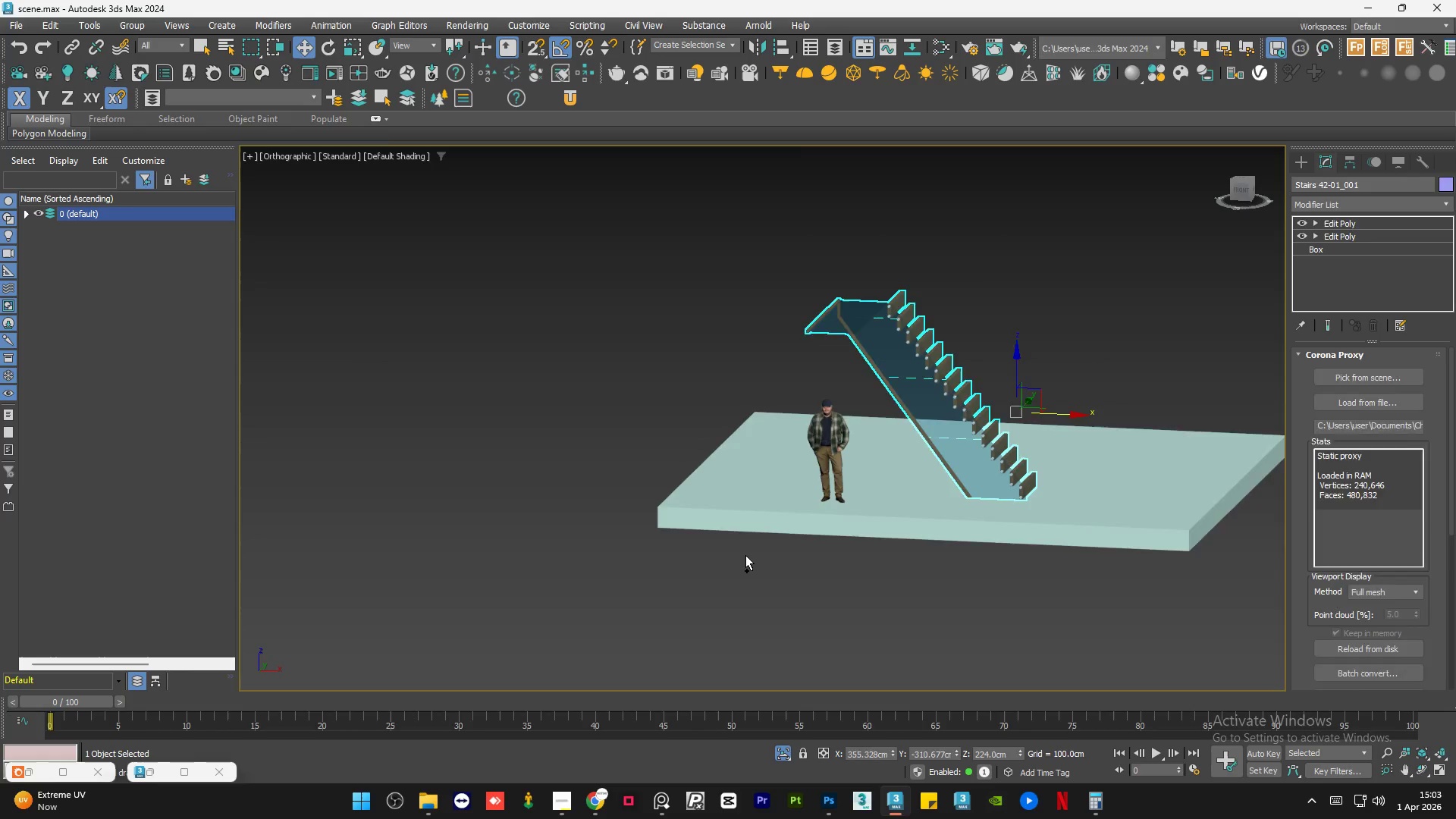 
key(Control+Z)
 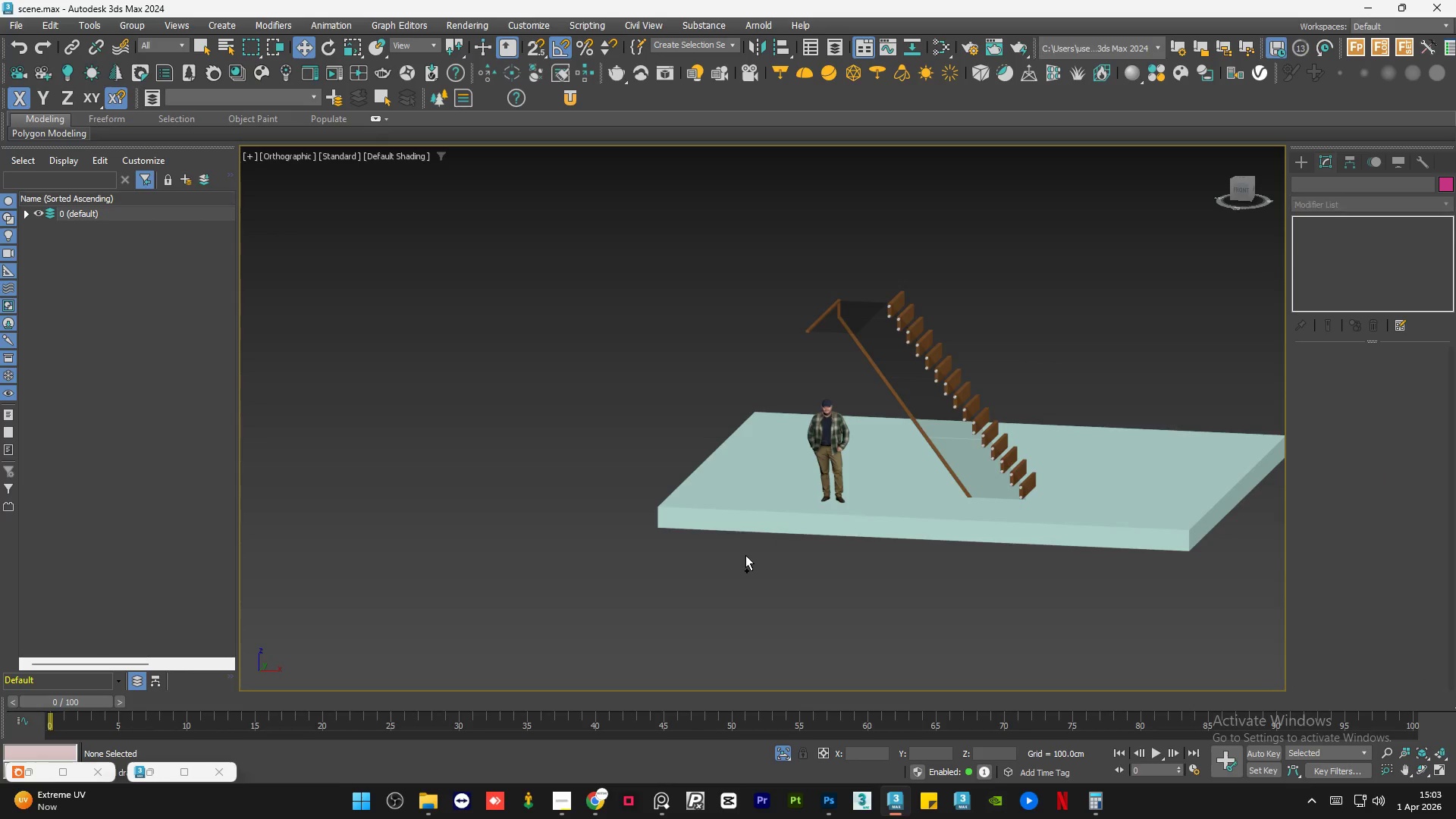 
key(Control+Z)
 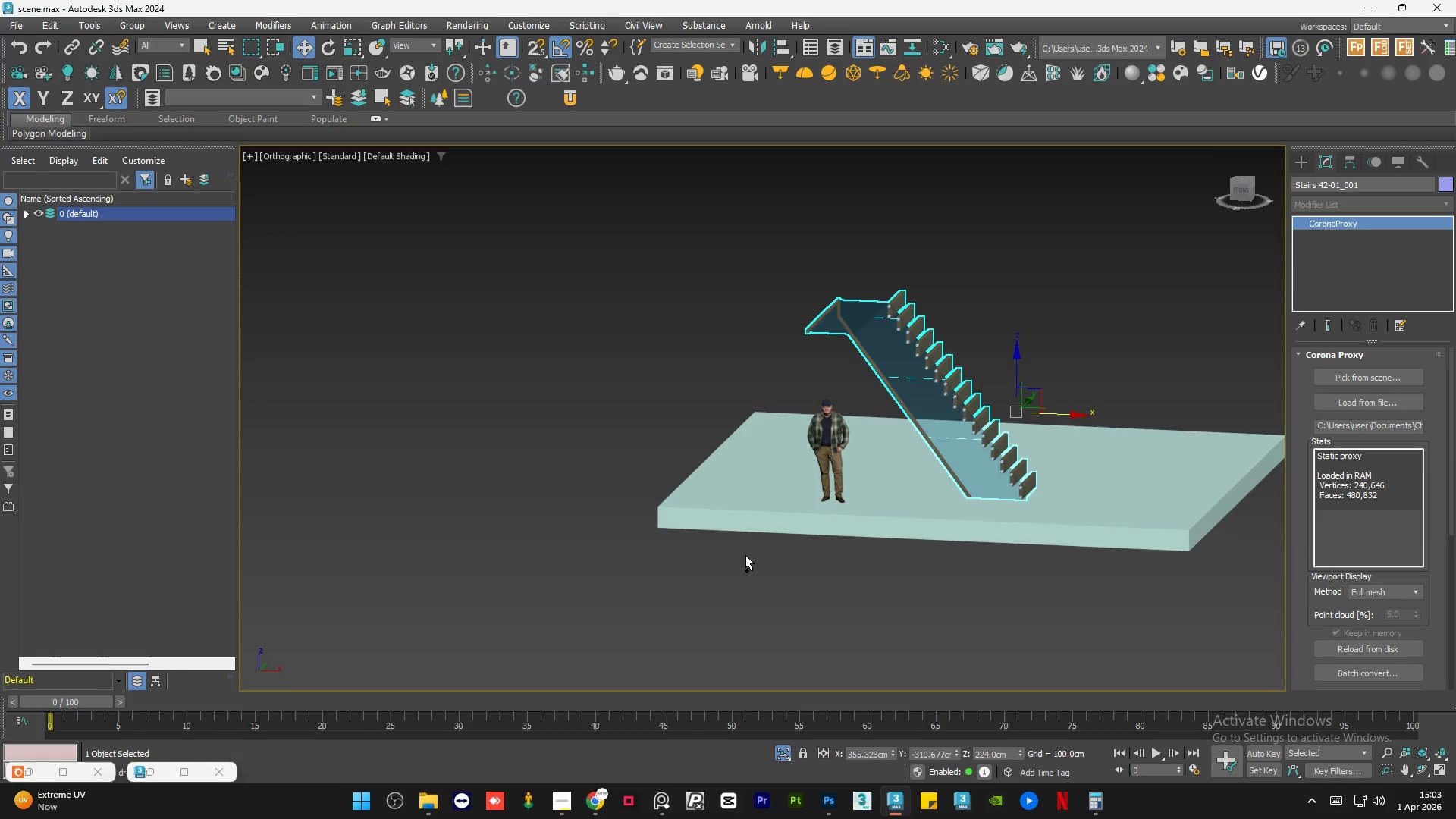 
key(Control+Z)
 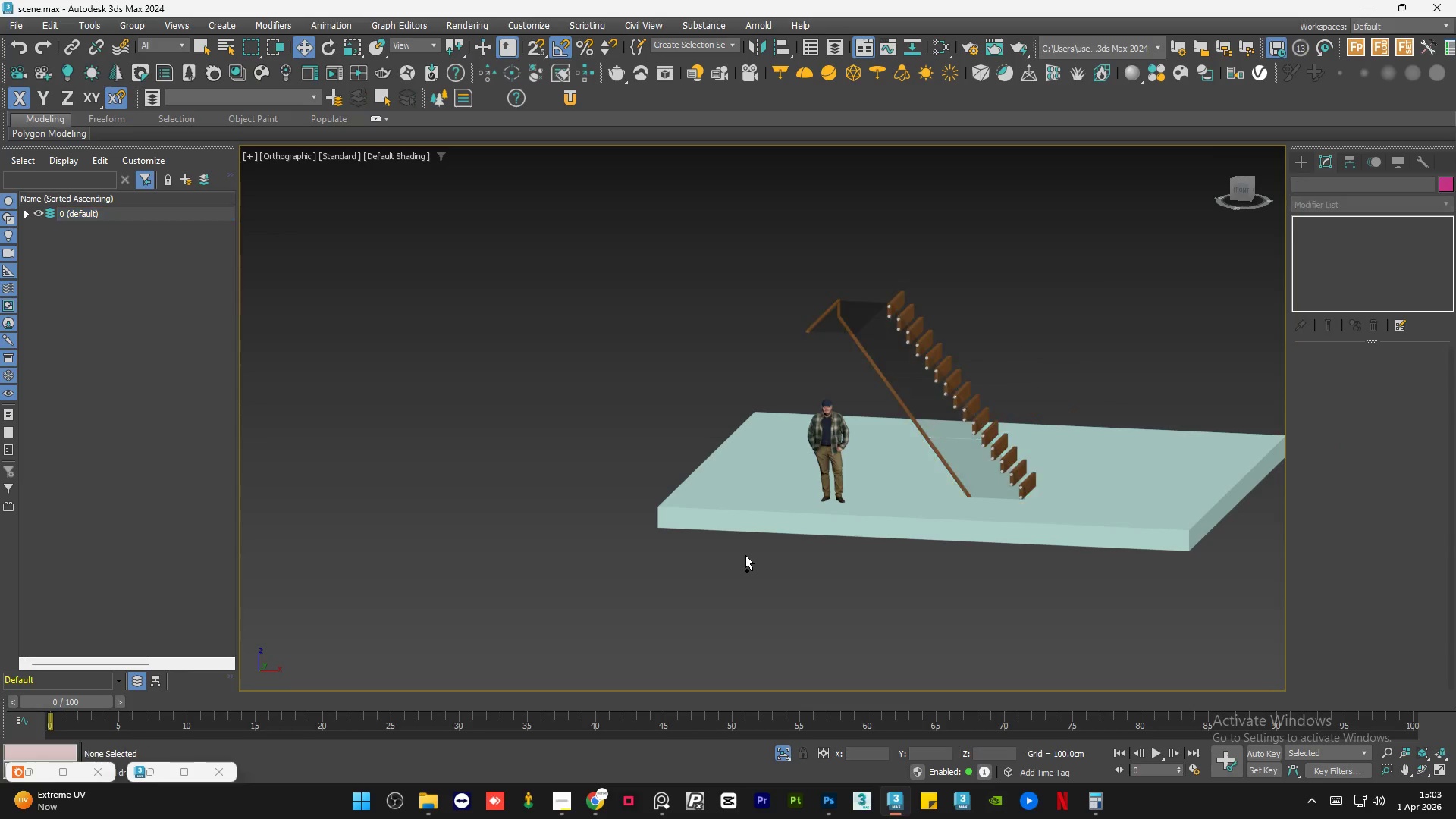 
key(Control+Z)
 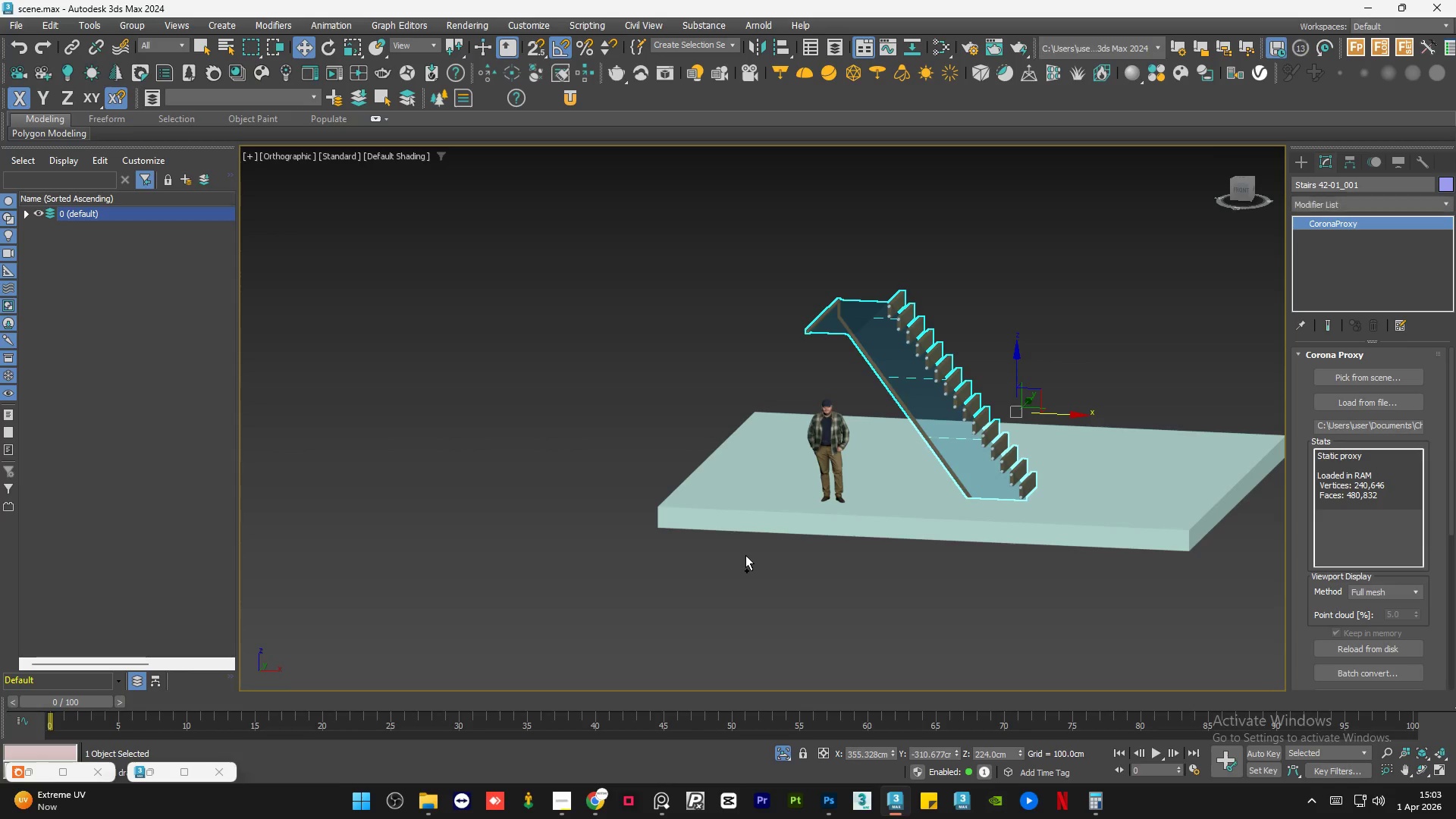 
key(Control+Z)
 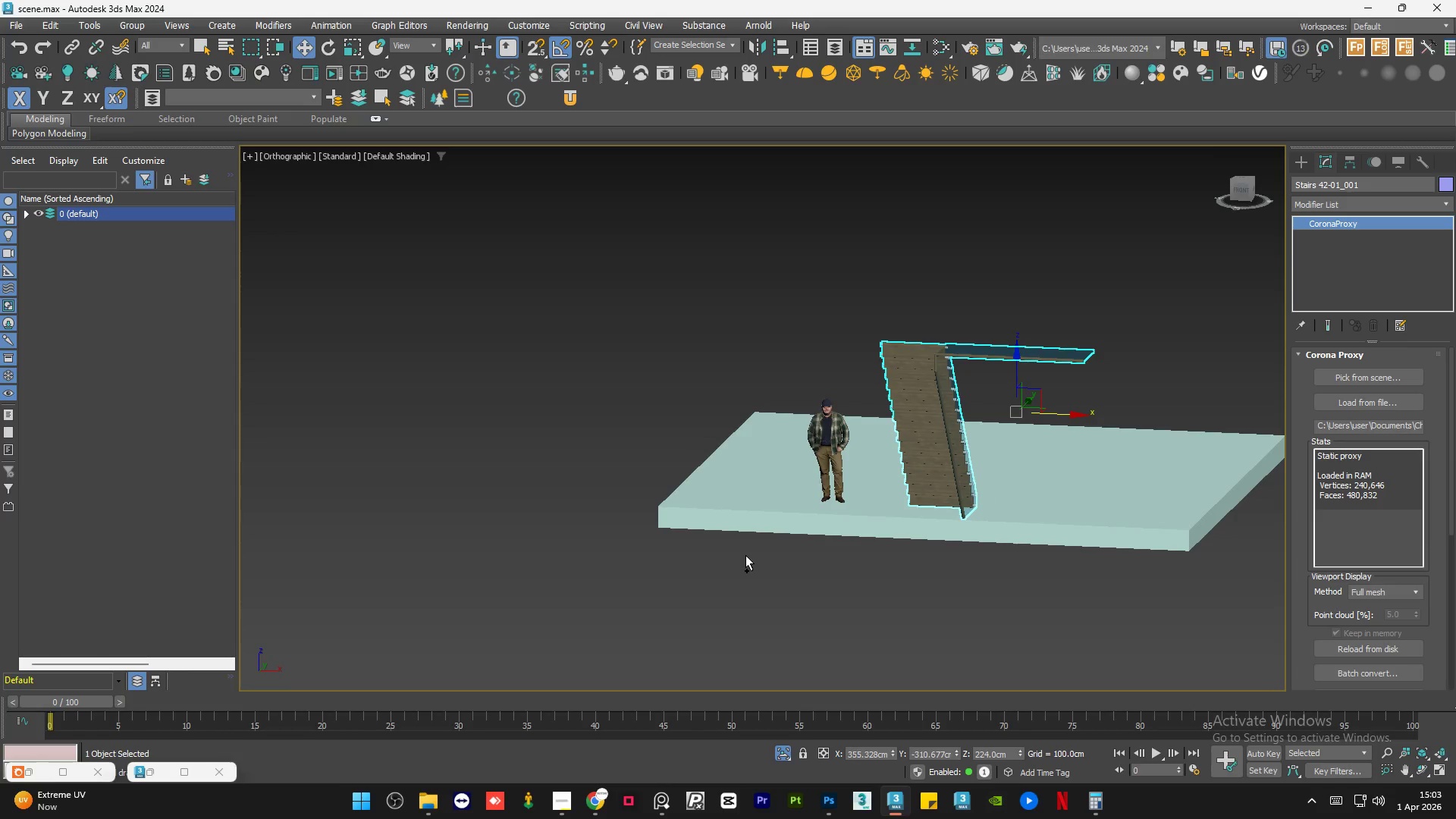 
key(Control+Z)
 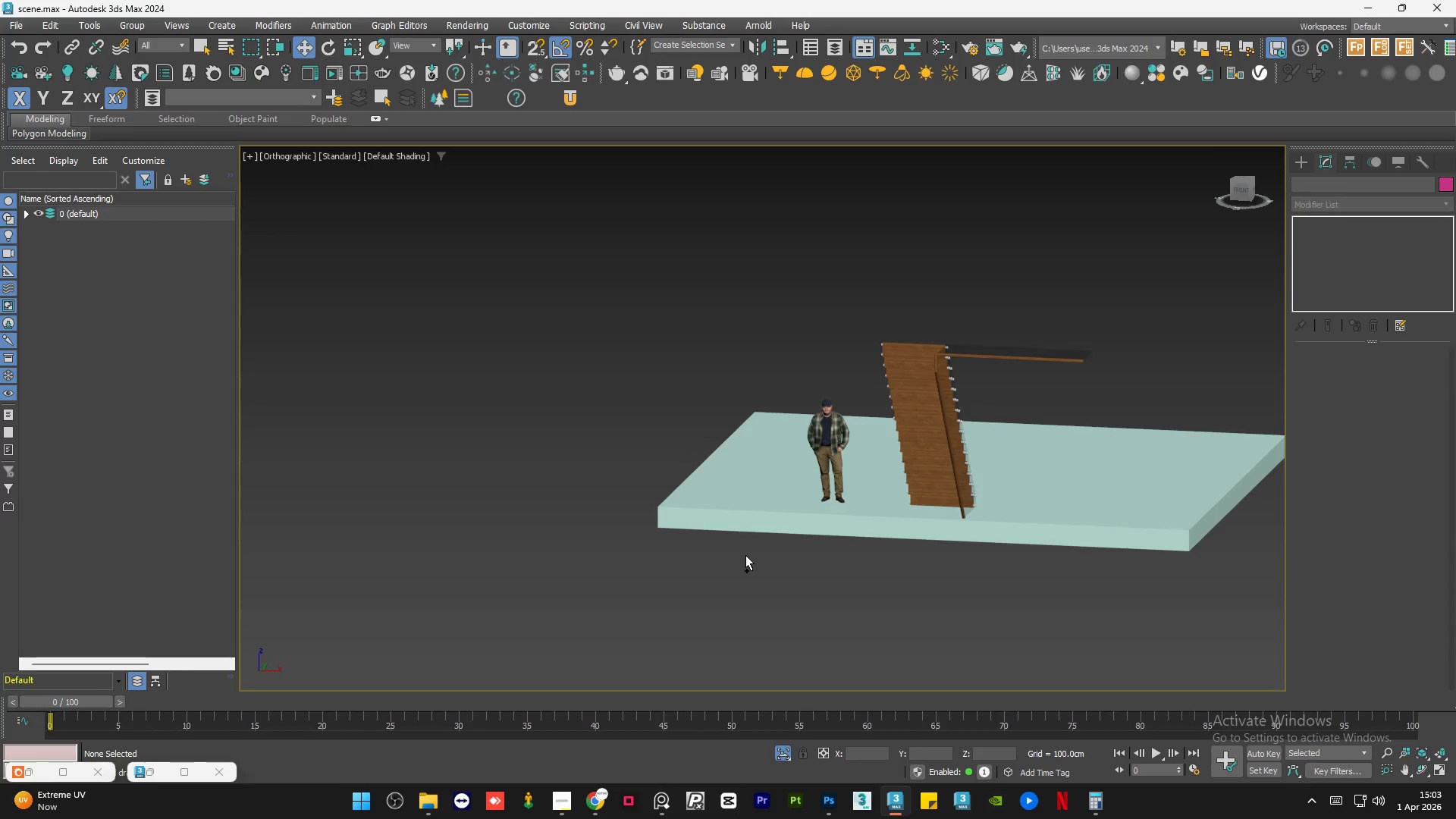 
key(Control+Z)
 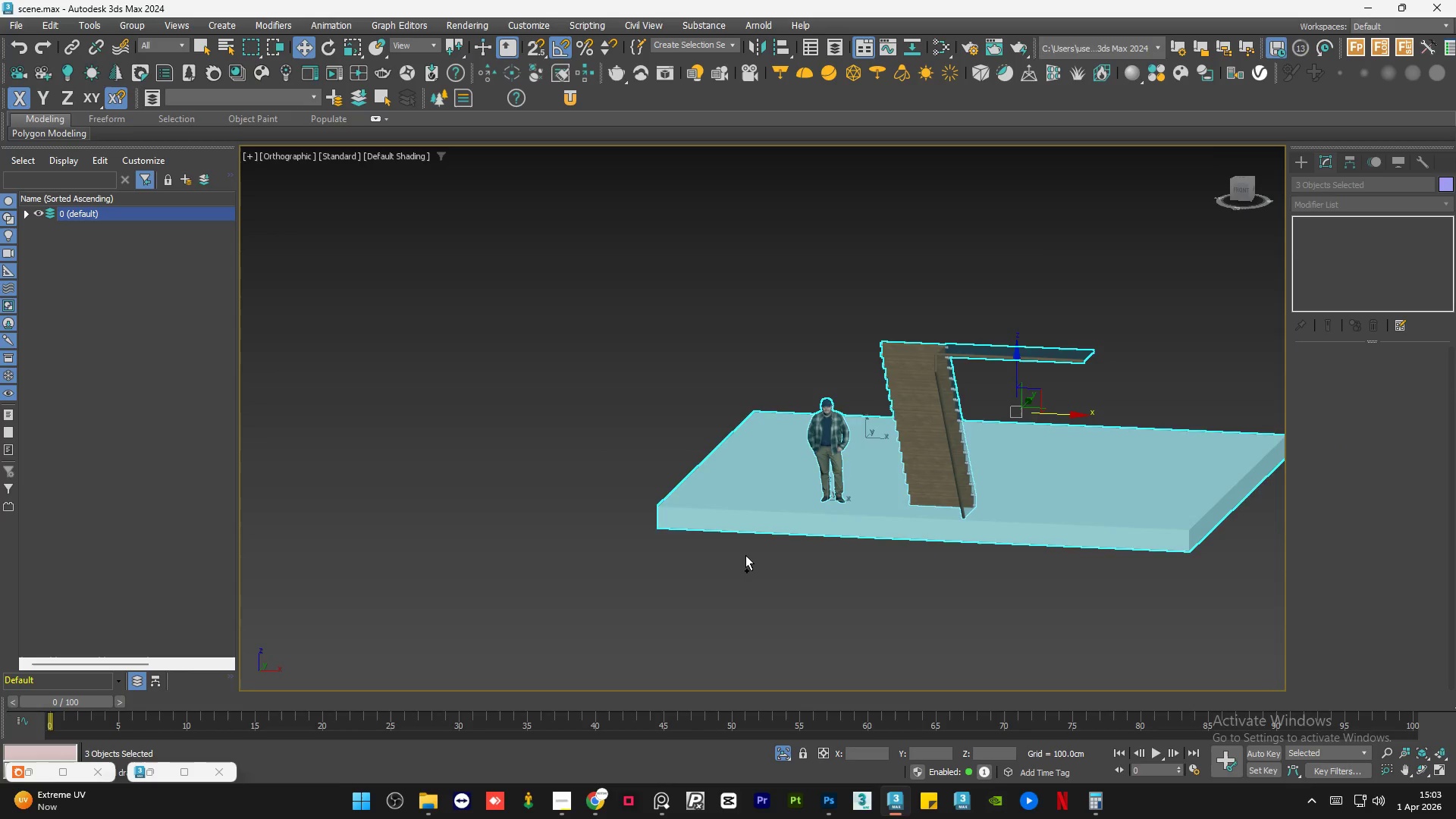 
key(Control+Z)
 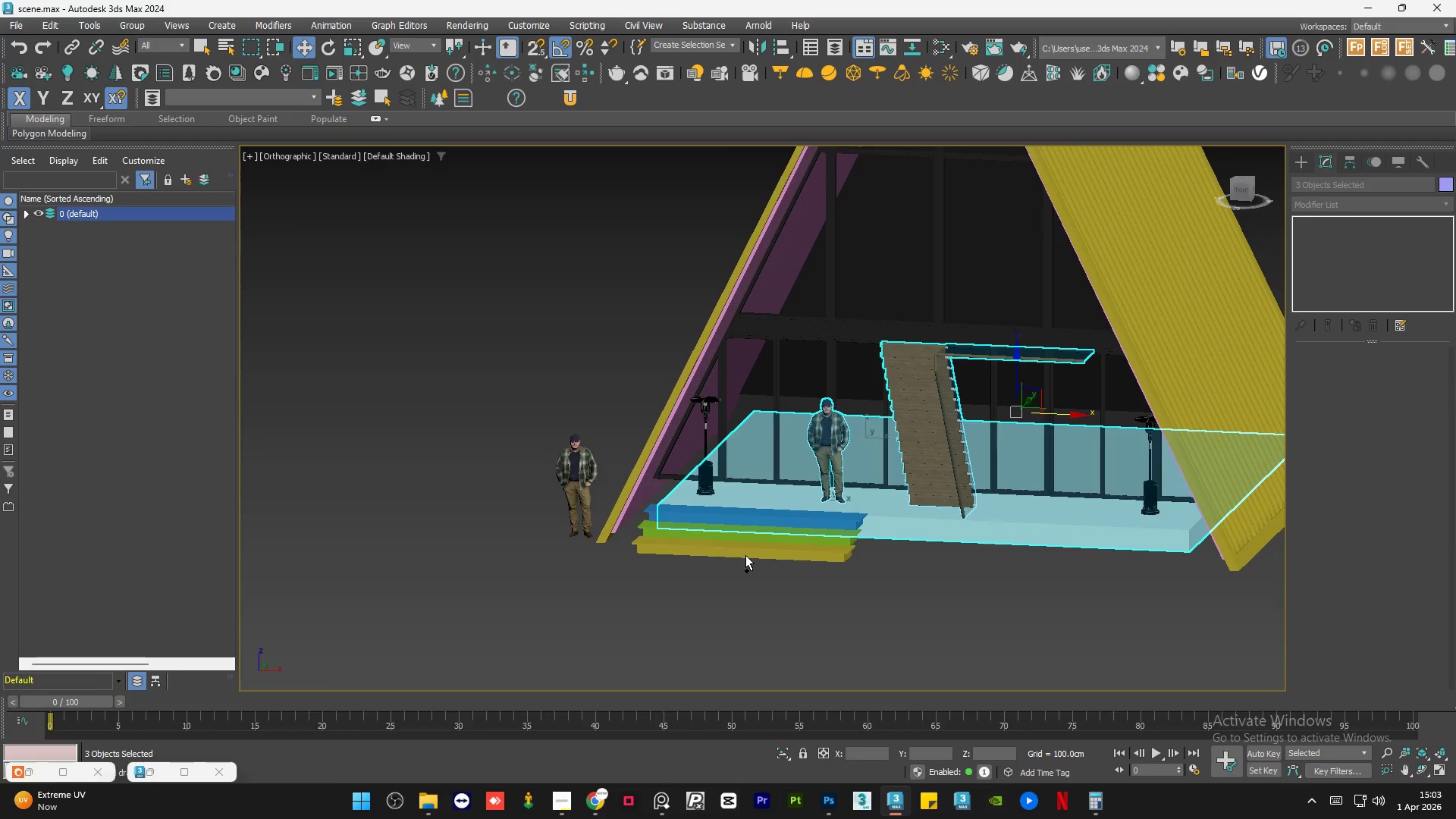 
key(Control+Z)
 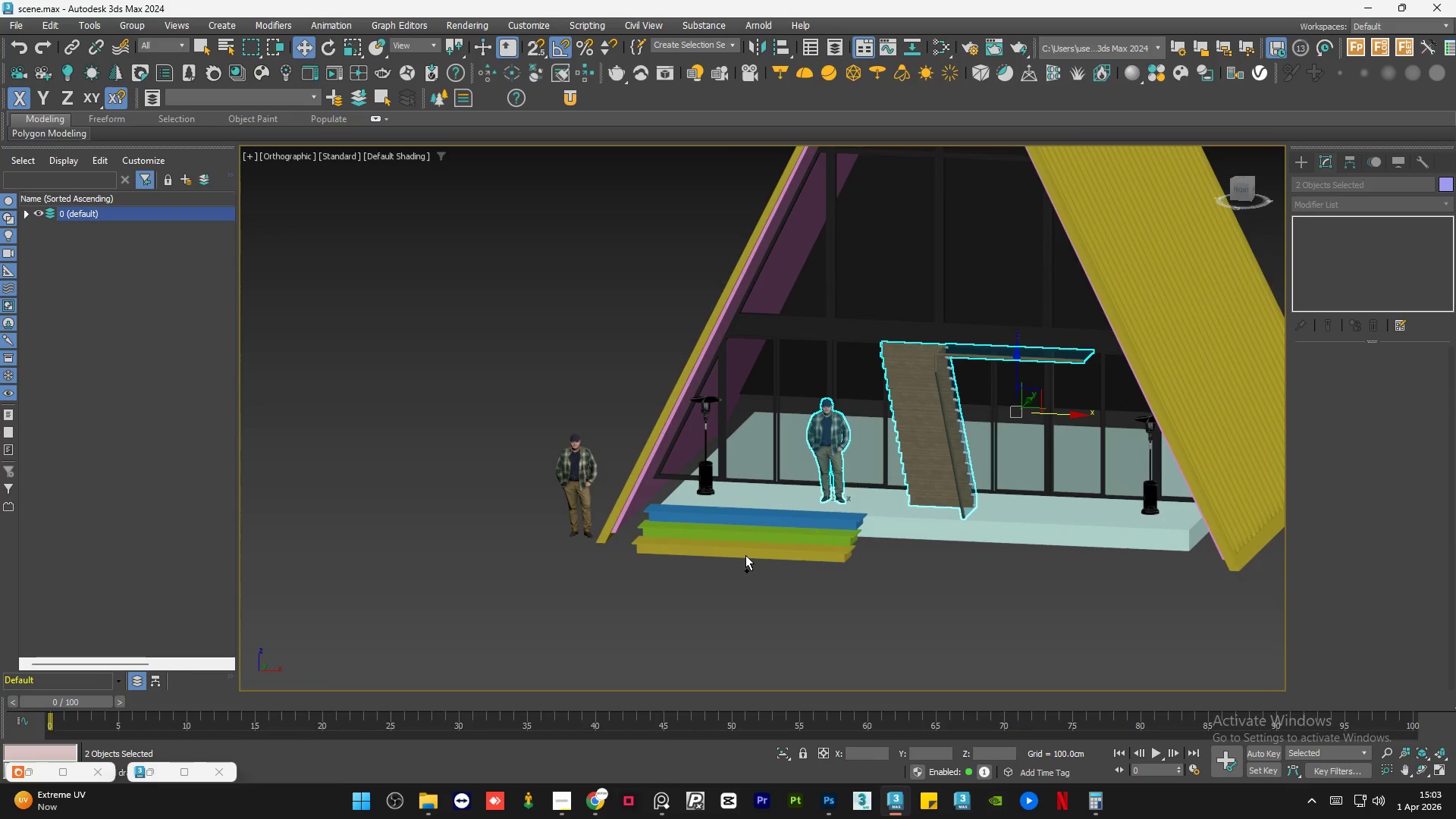 
key(Control+Z)
 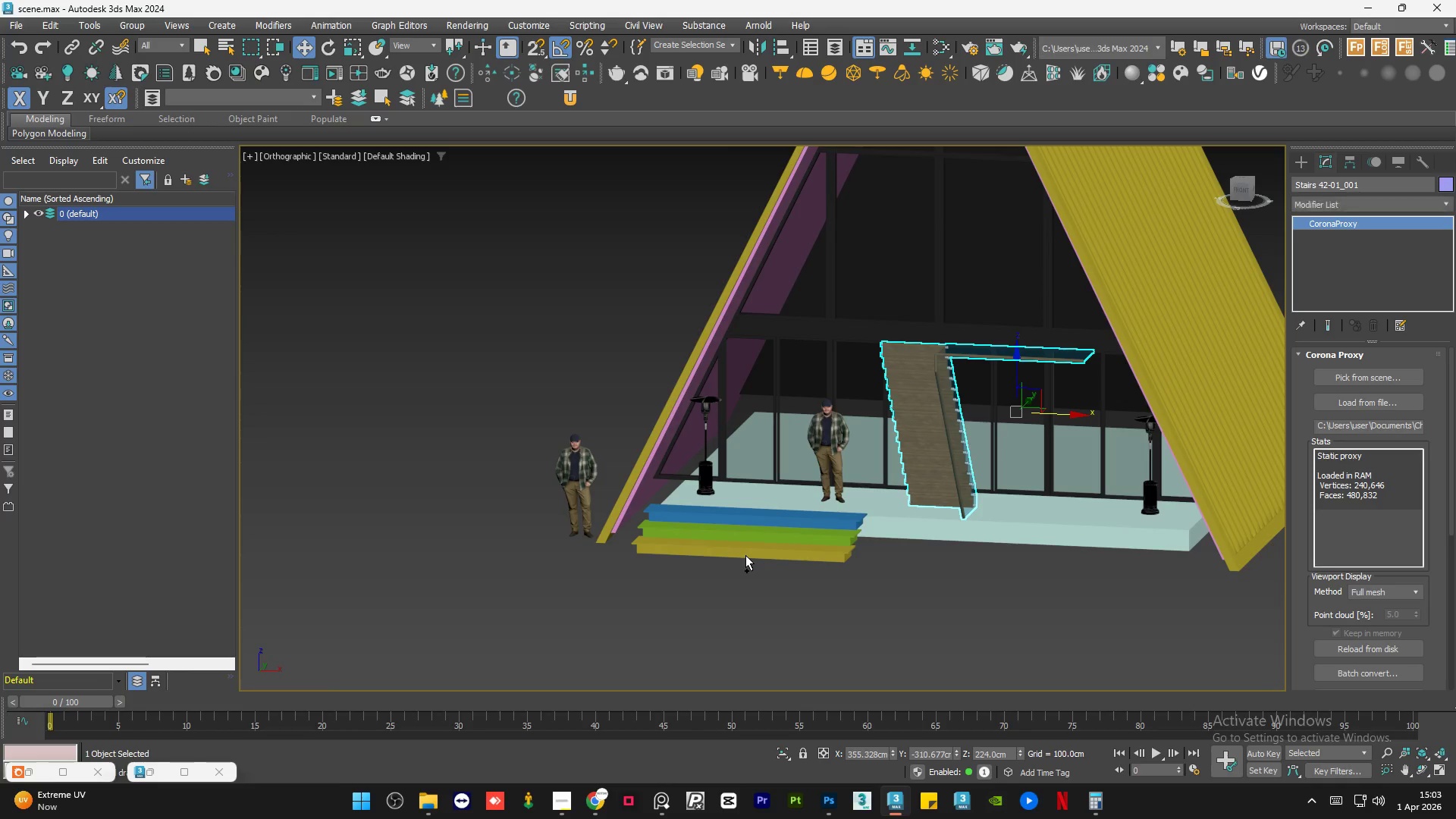 
key(Control+Z)
 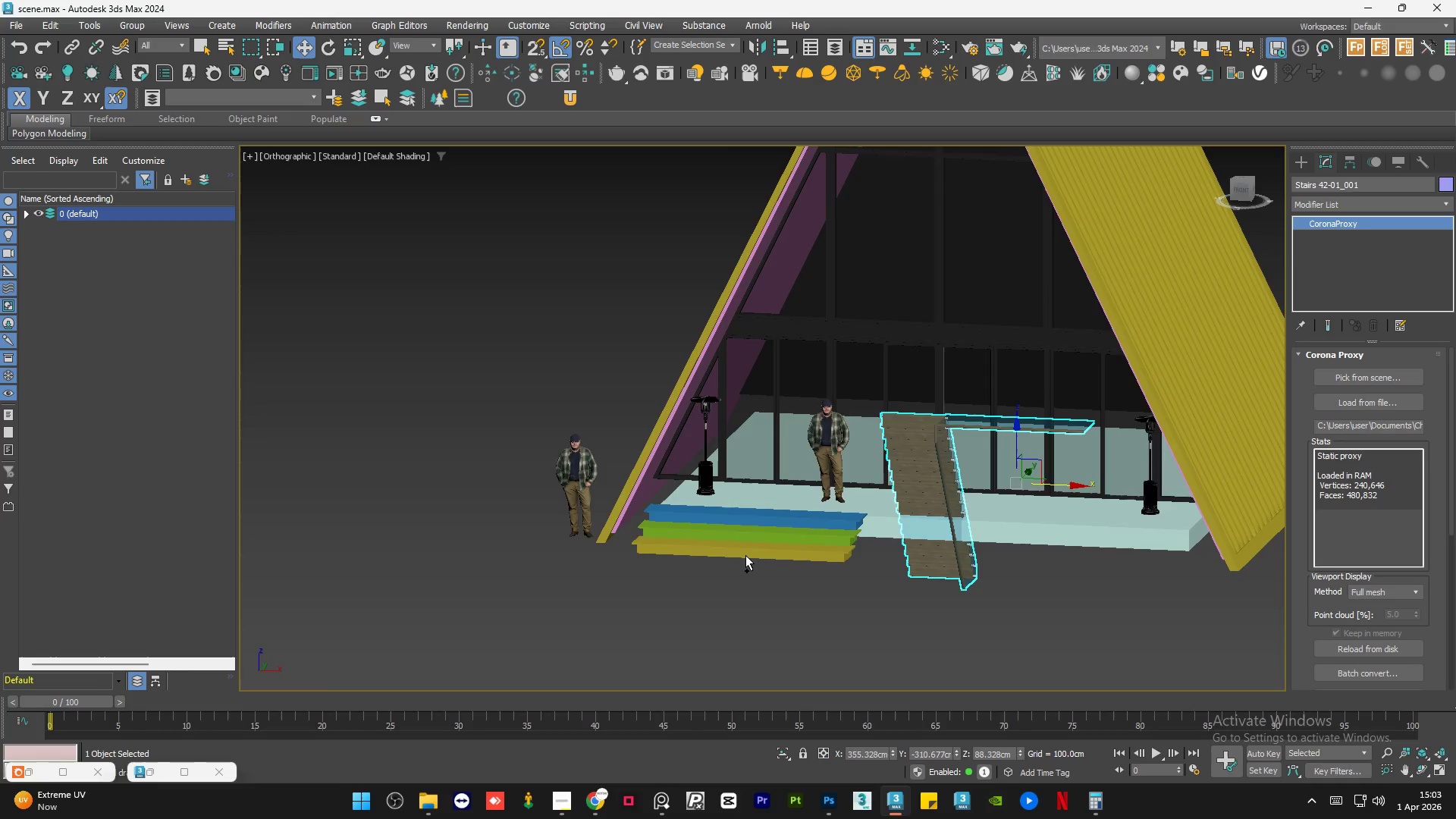 
key(Control+Z)
 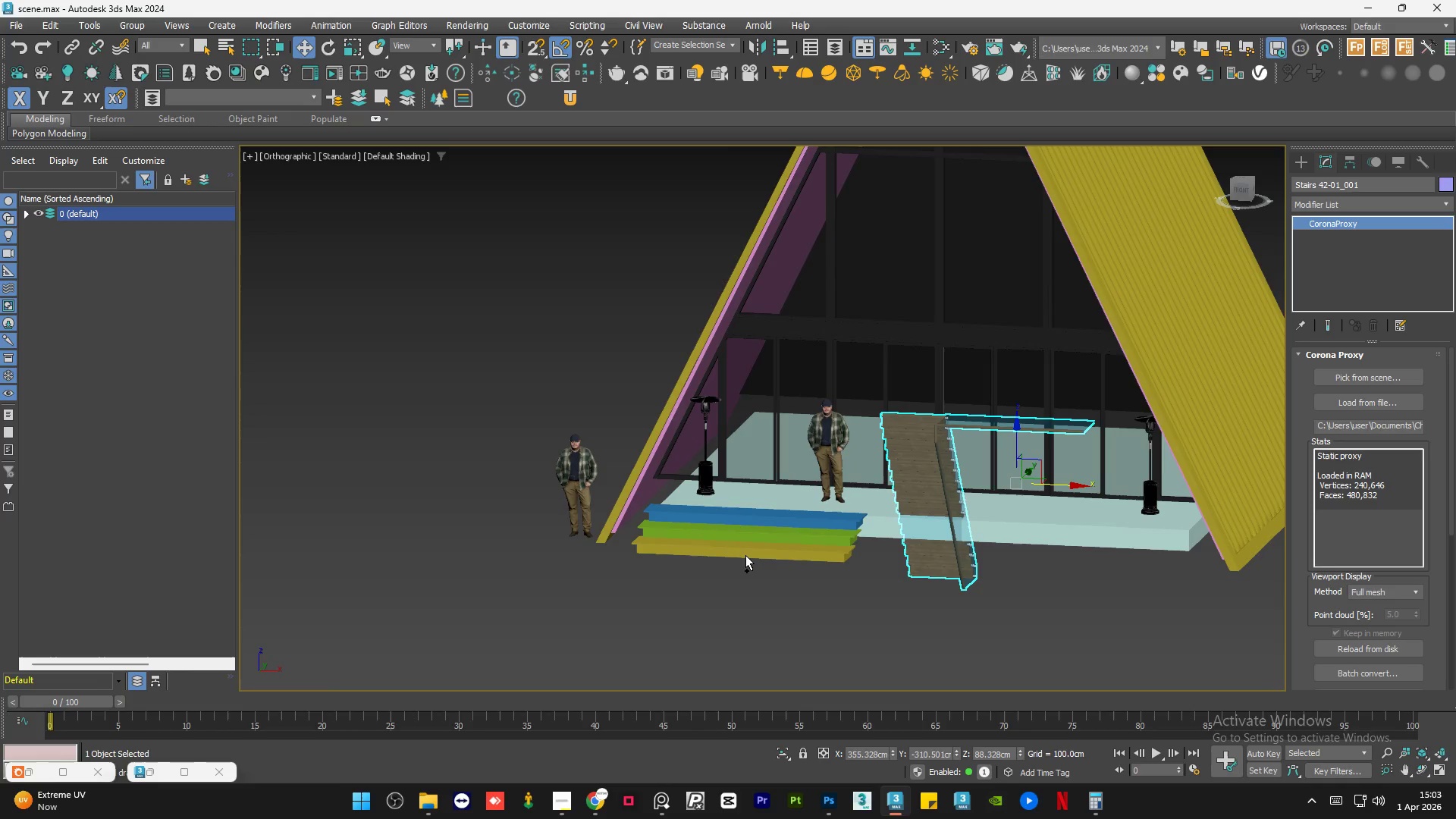 
key(Control+Z)
 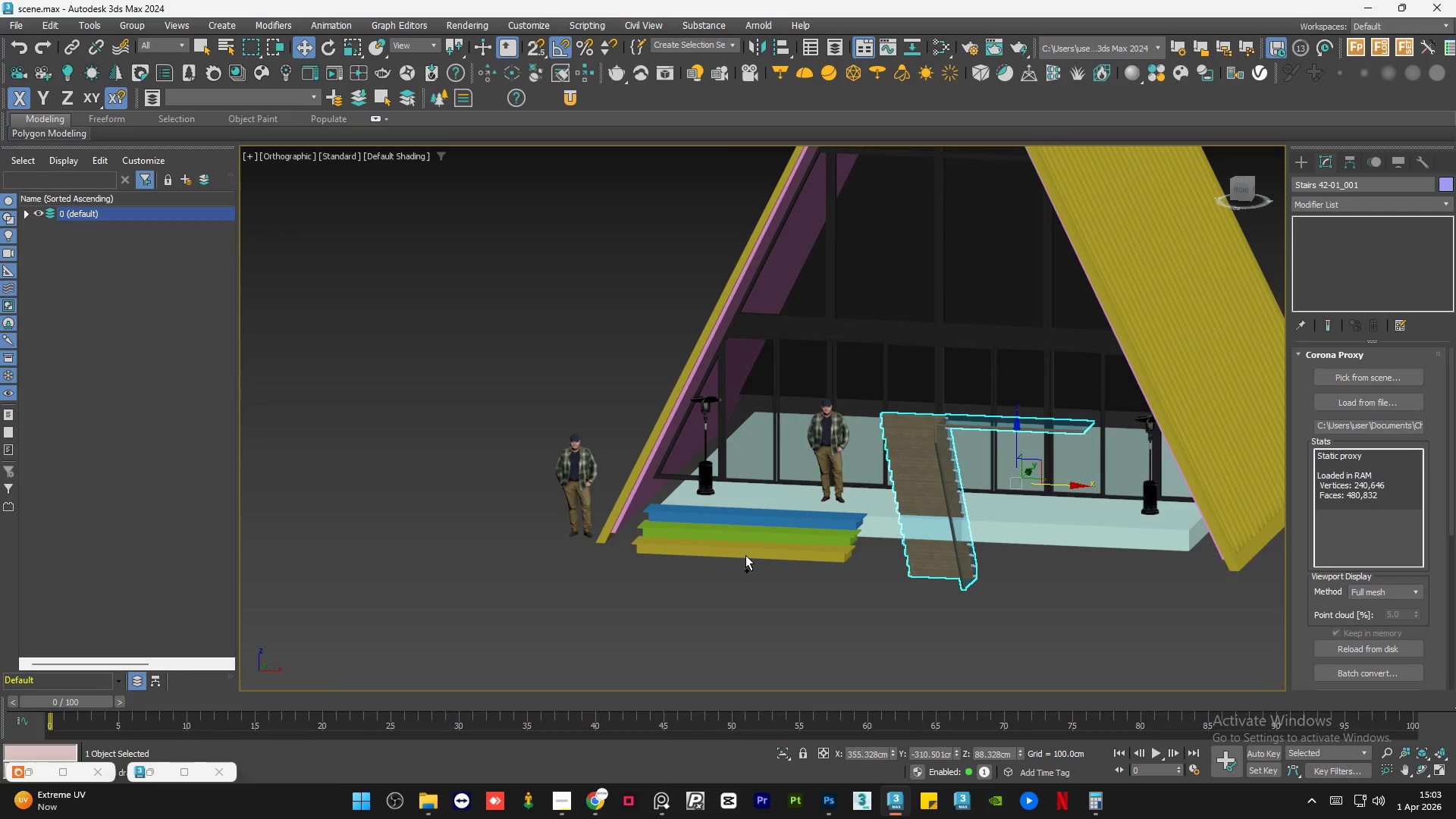 
key(Control+Z)
 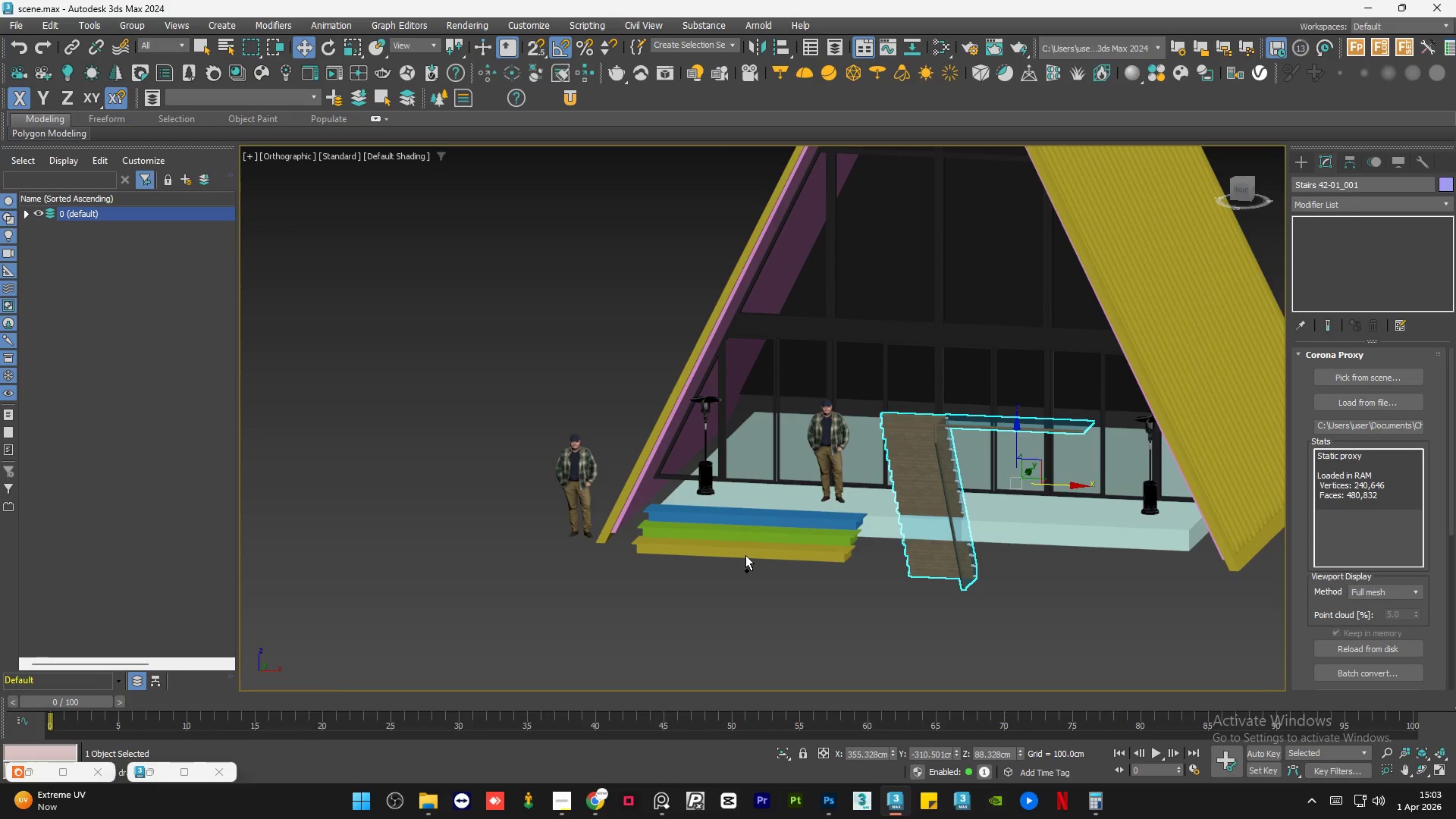 
key(Control+Z)
 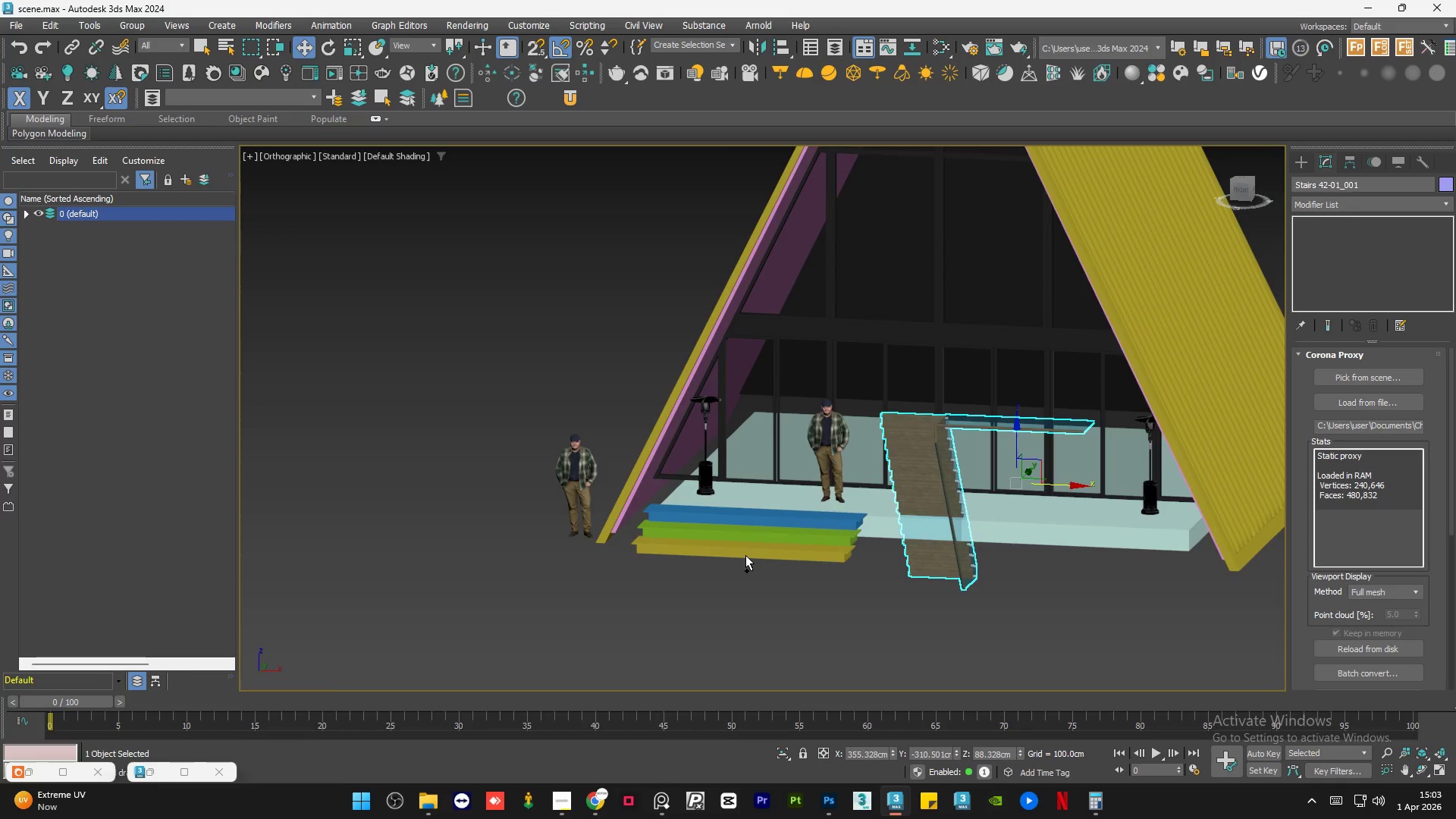 
key(Control+Z)
 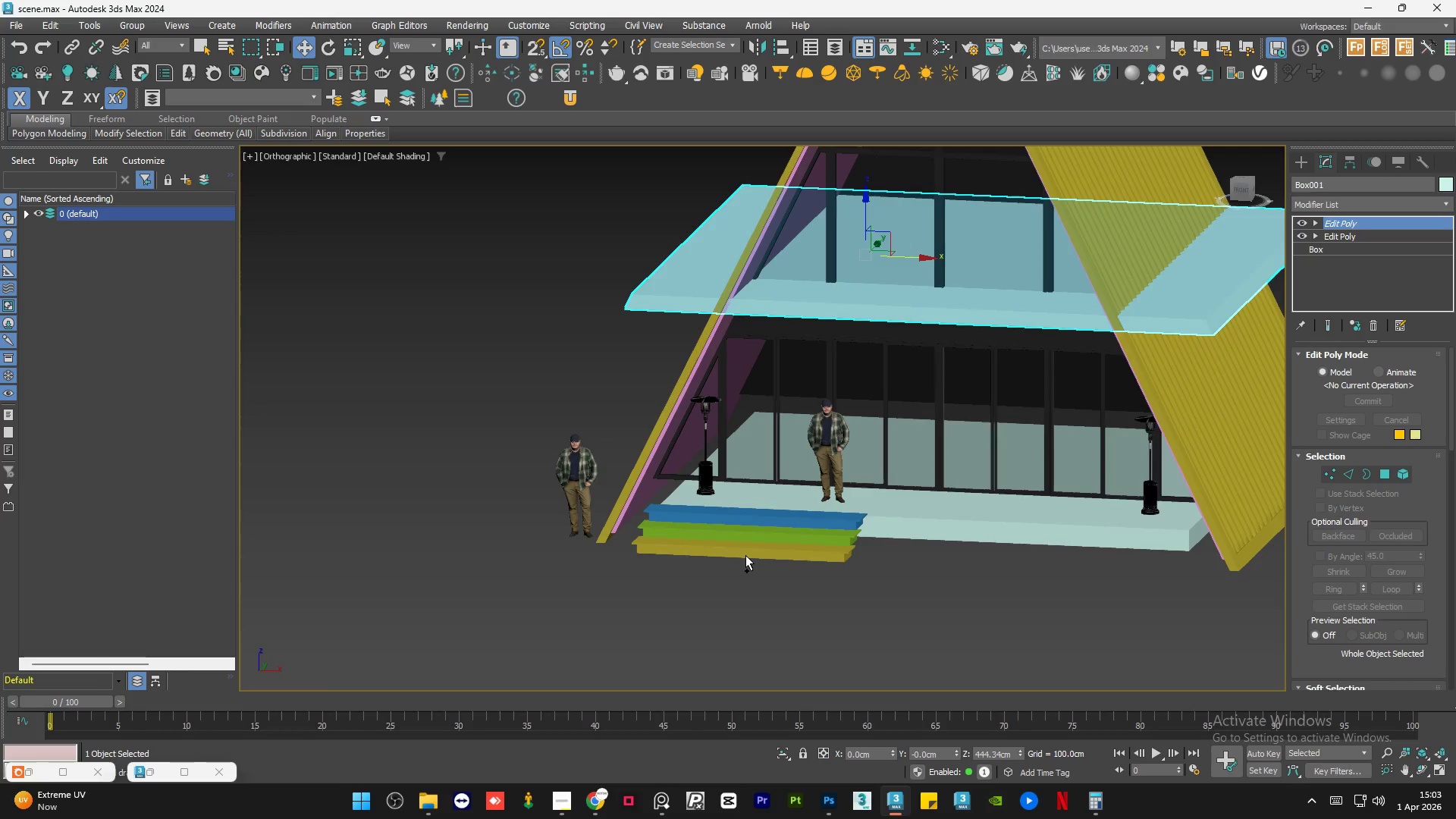 
key(Control+Z)
 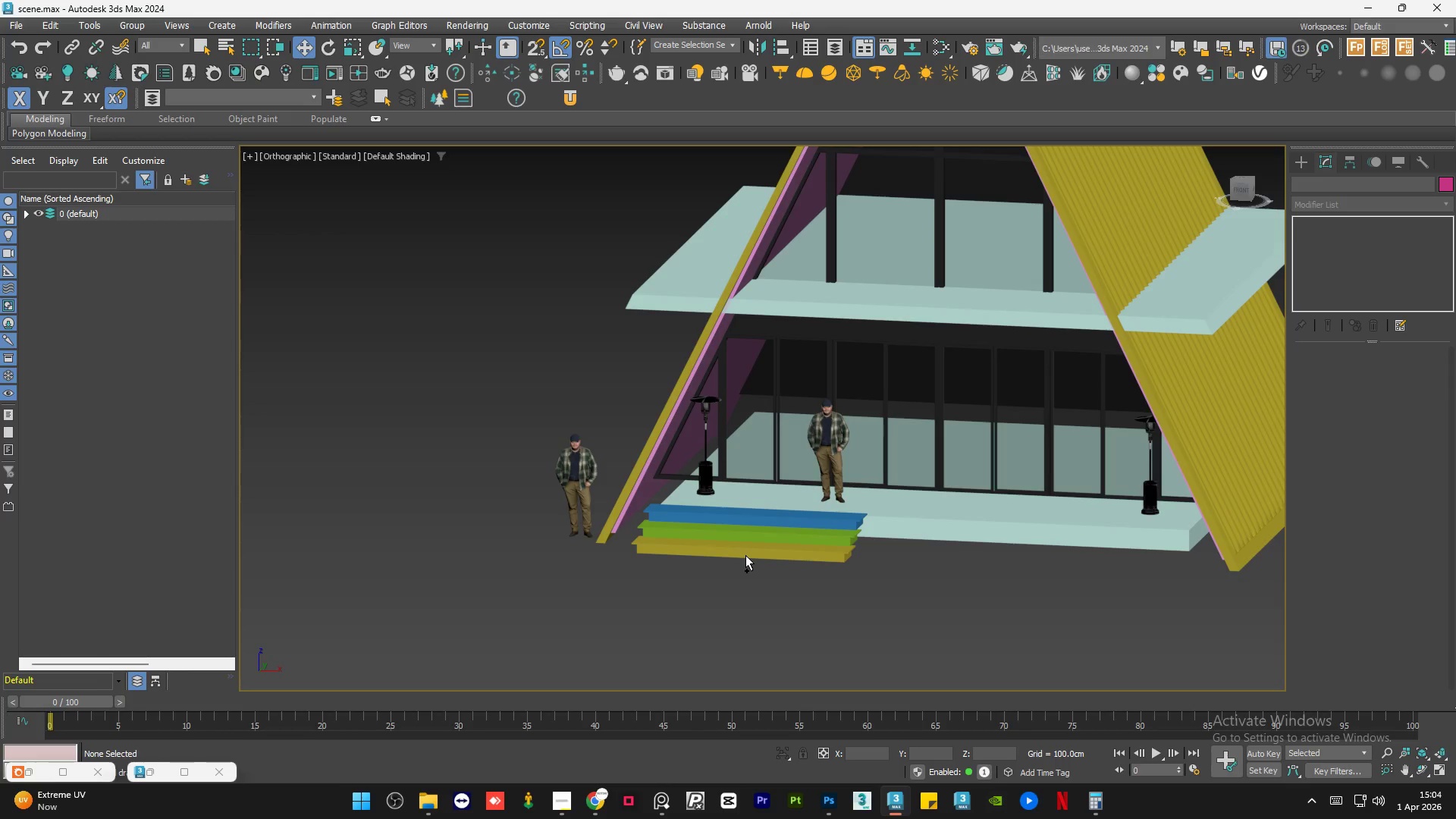 
key(Control+Z)
 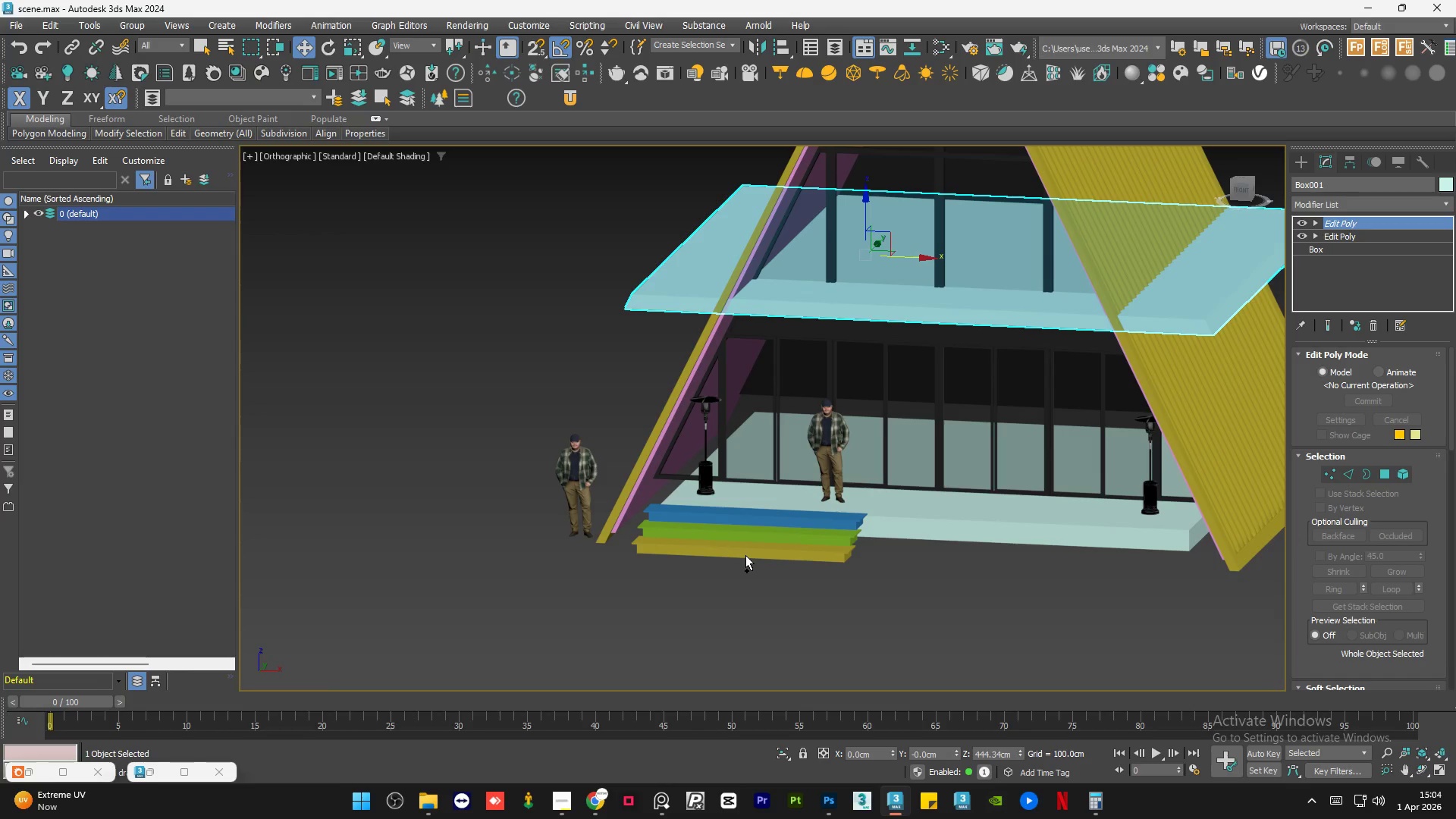 
key(Control+Z)
 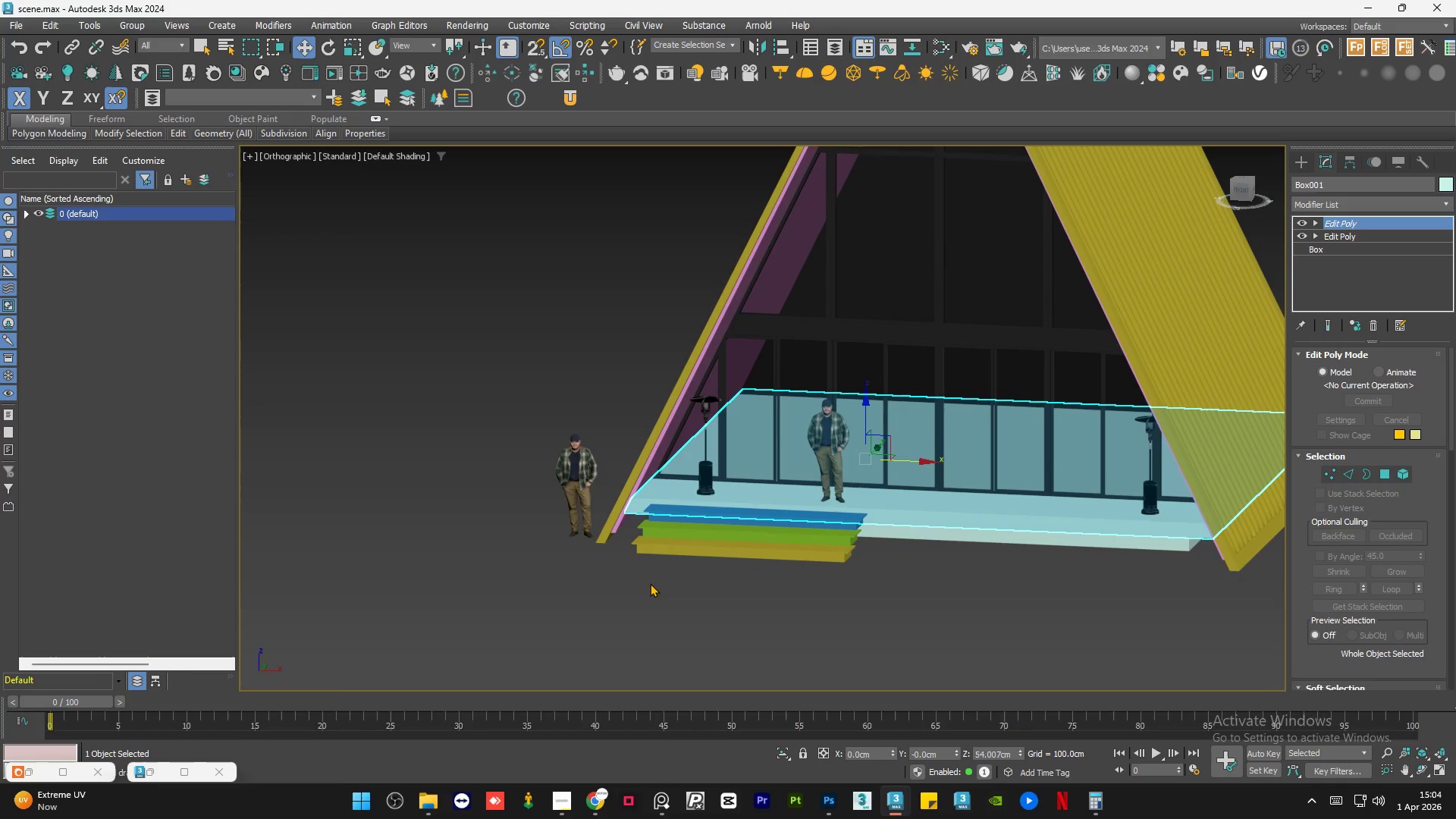 
left_click([644, 588])
 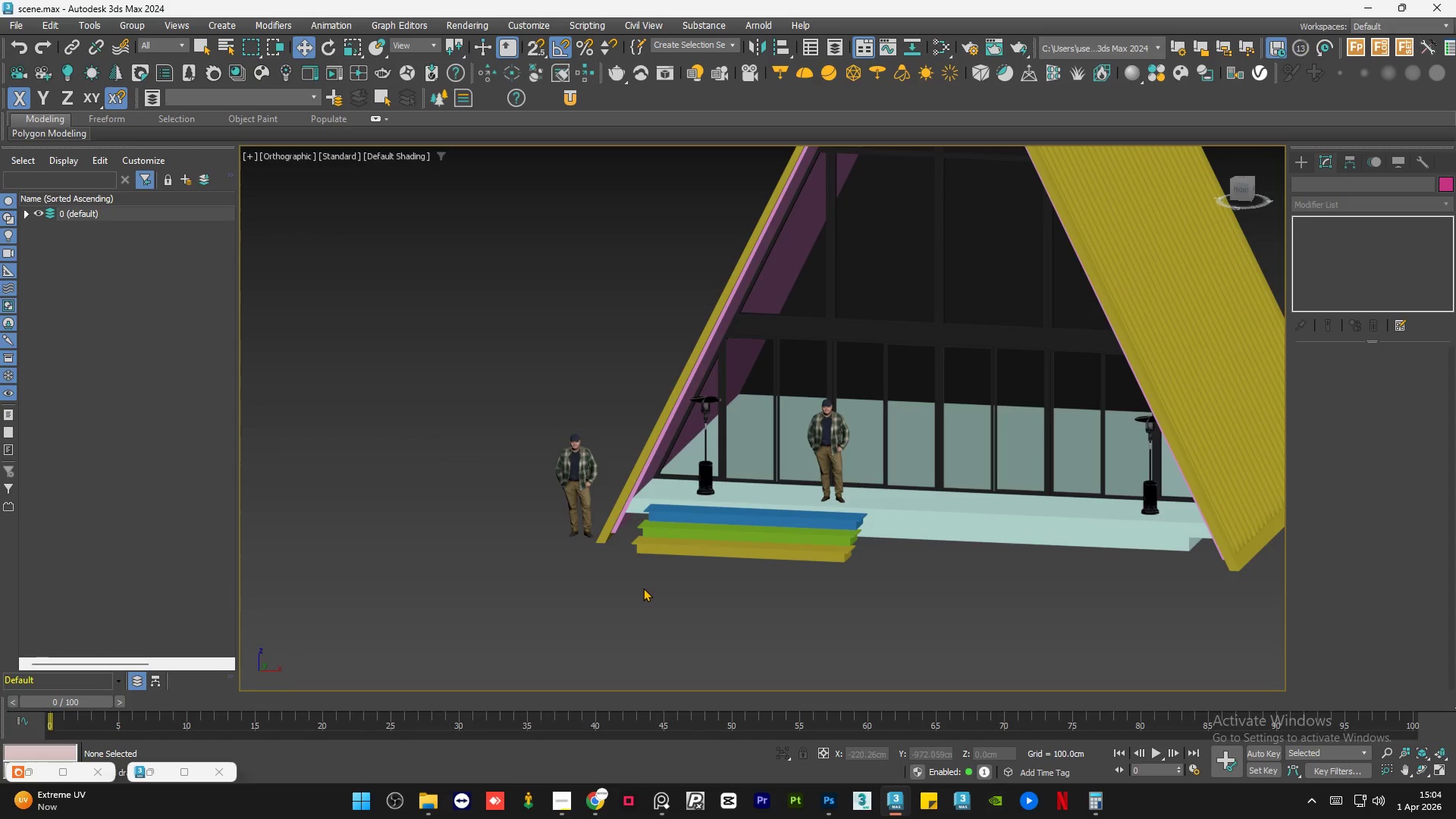 
hold_key(key=AltLeft, duration=1.5)
 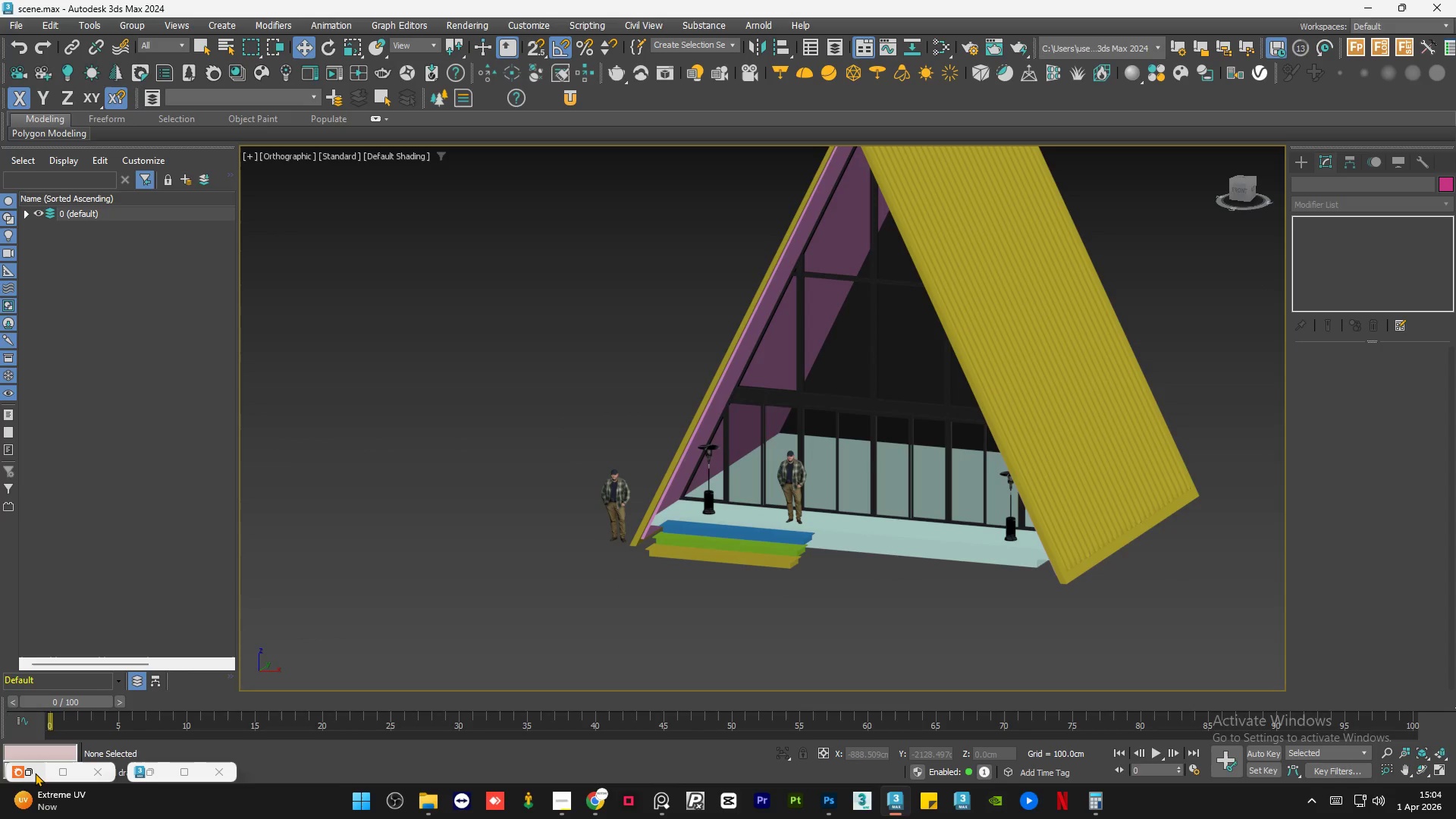 
scroll: coordinate [643, 588], scroll_direction: down, amount: 1.0
 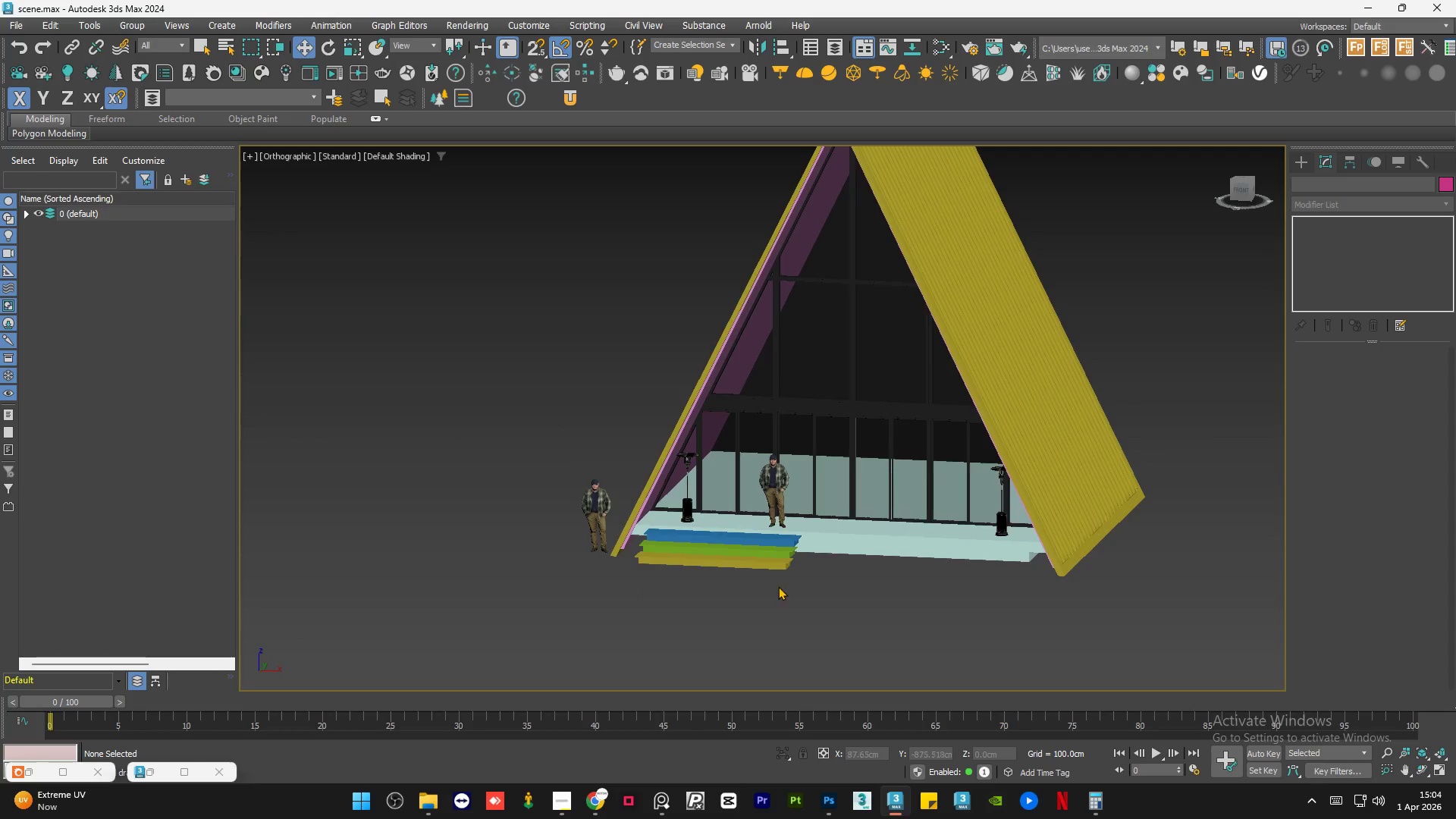 
left_click([35, 773])
 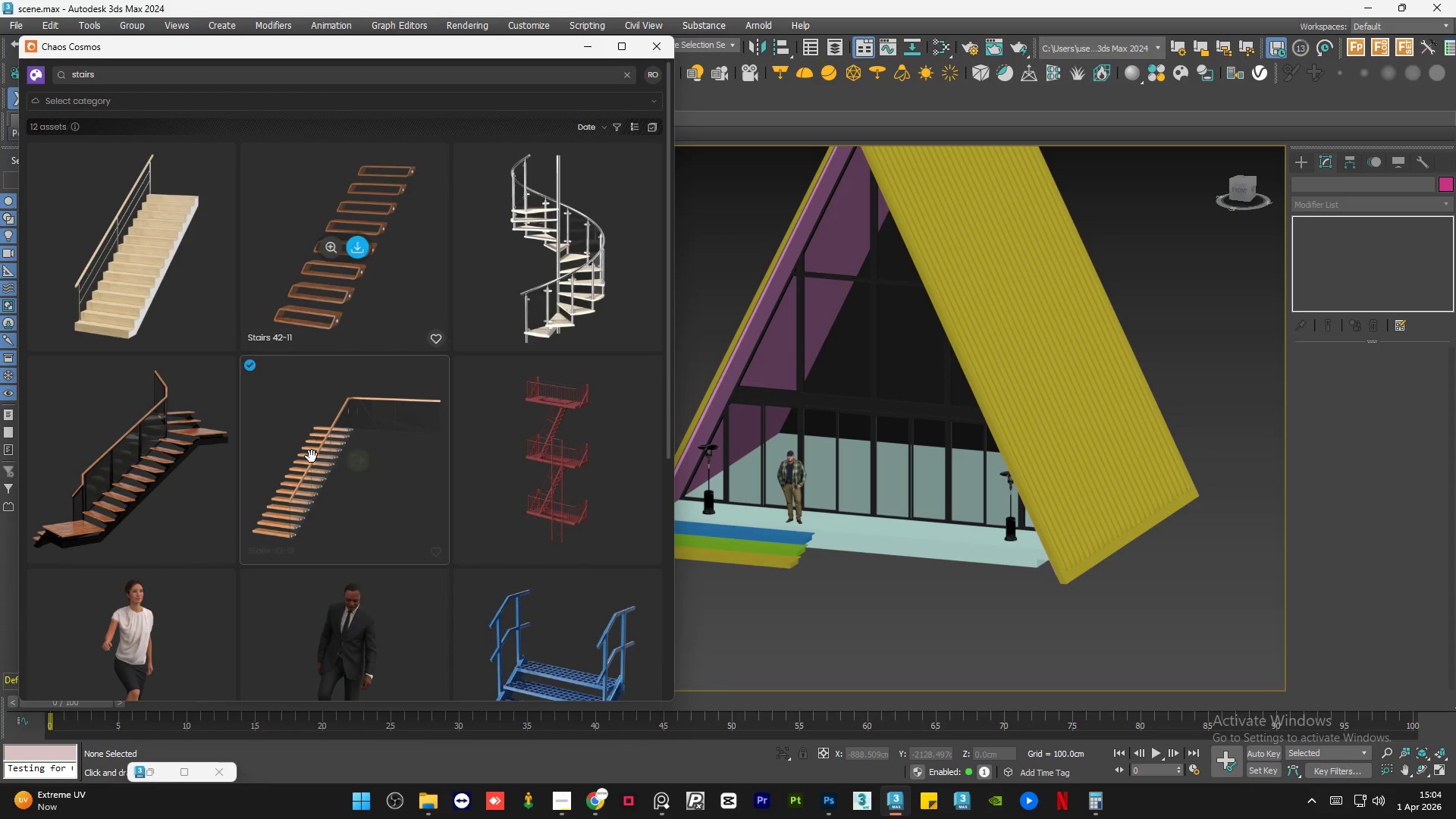 
left_click_drag(start_coordinate=[304, 425], to_coordinate=[896, 531])
 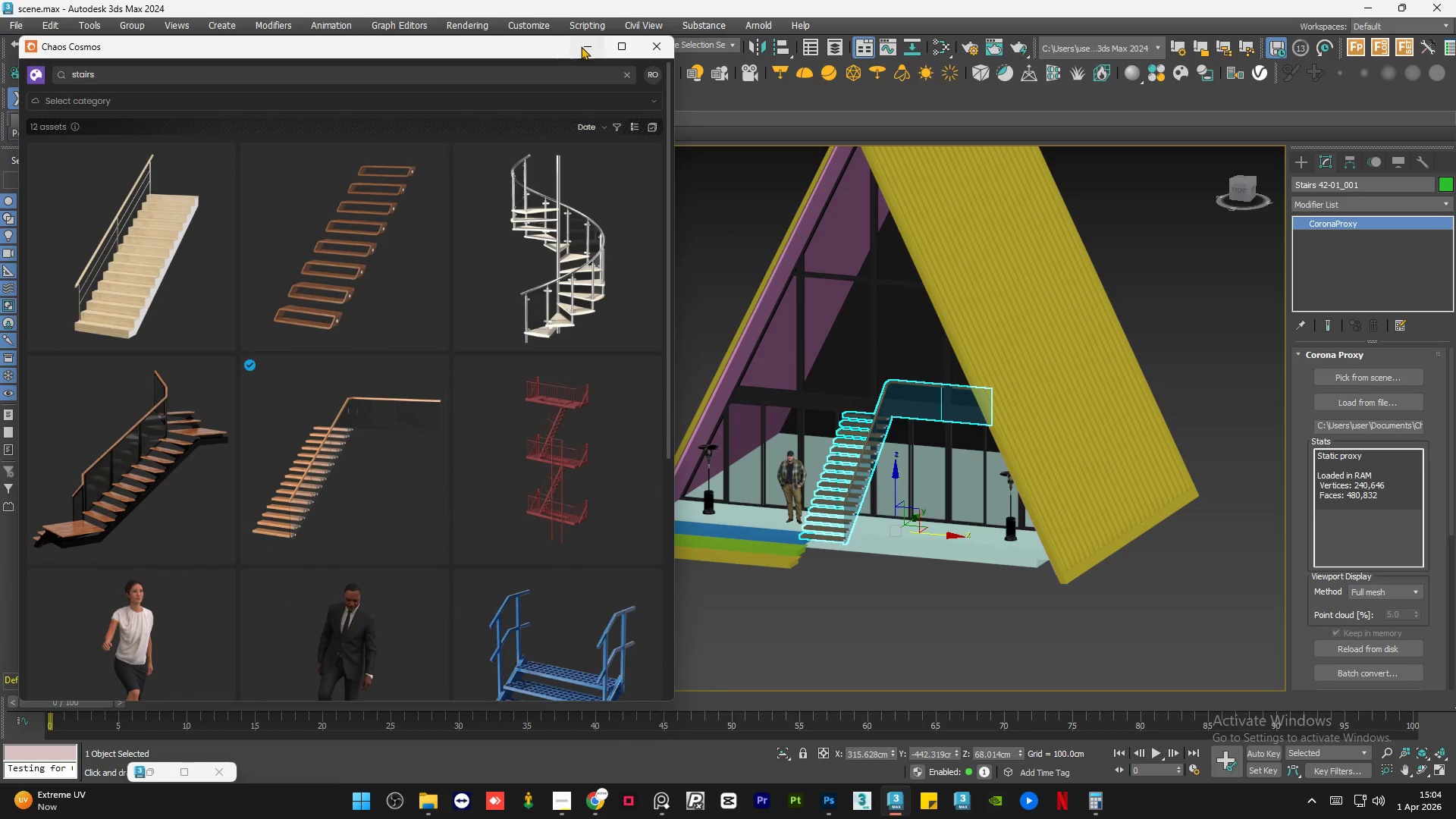 
scroll: coordinate [830, 537], scroll_direction: up, amount: 7.0
 